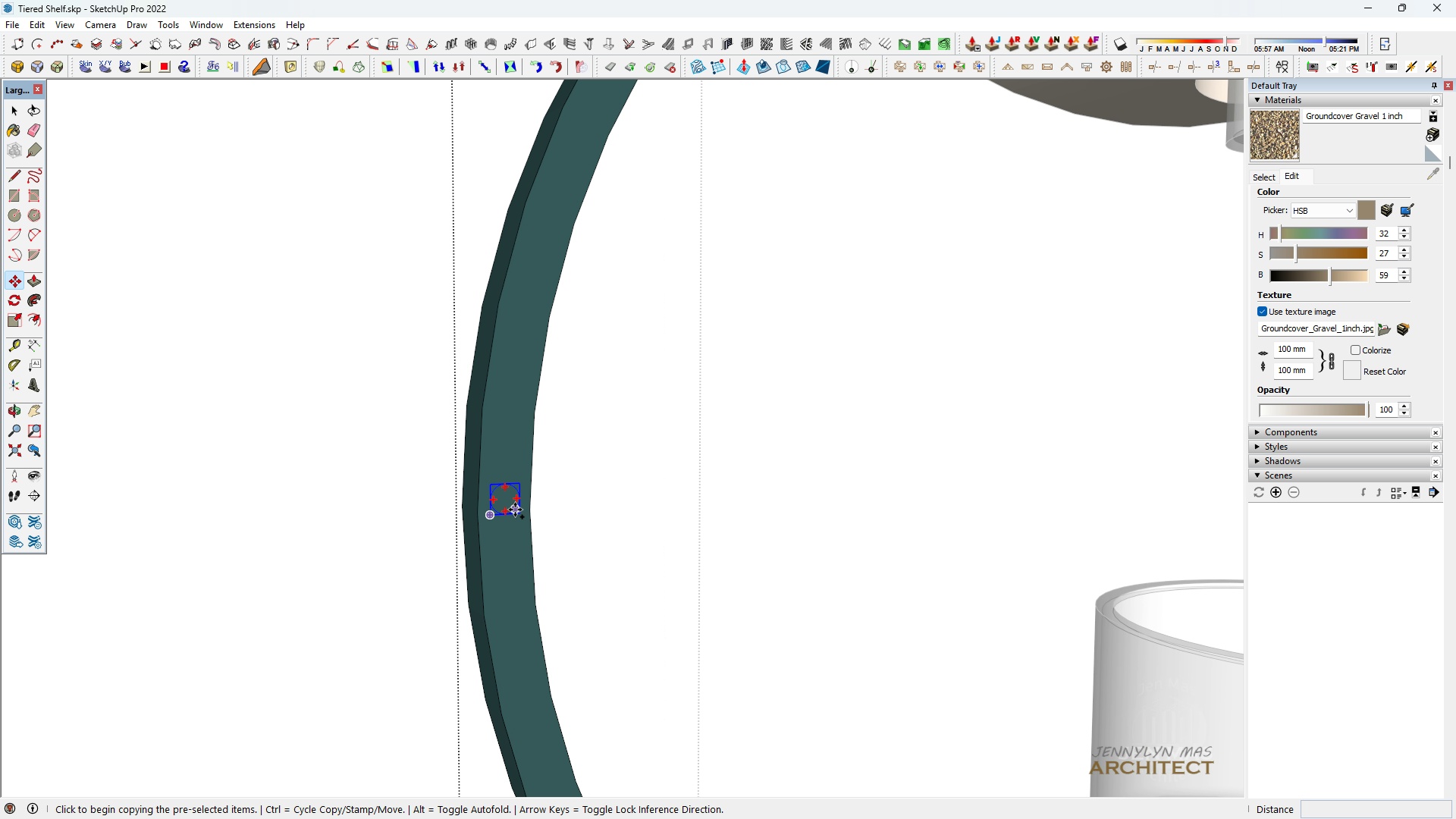 
key(Space)
 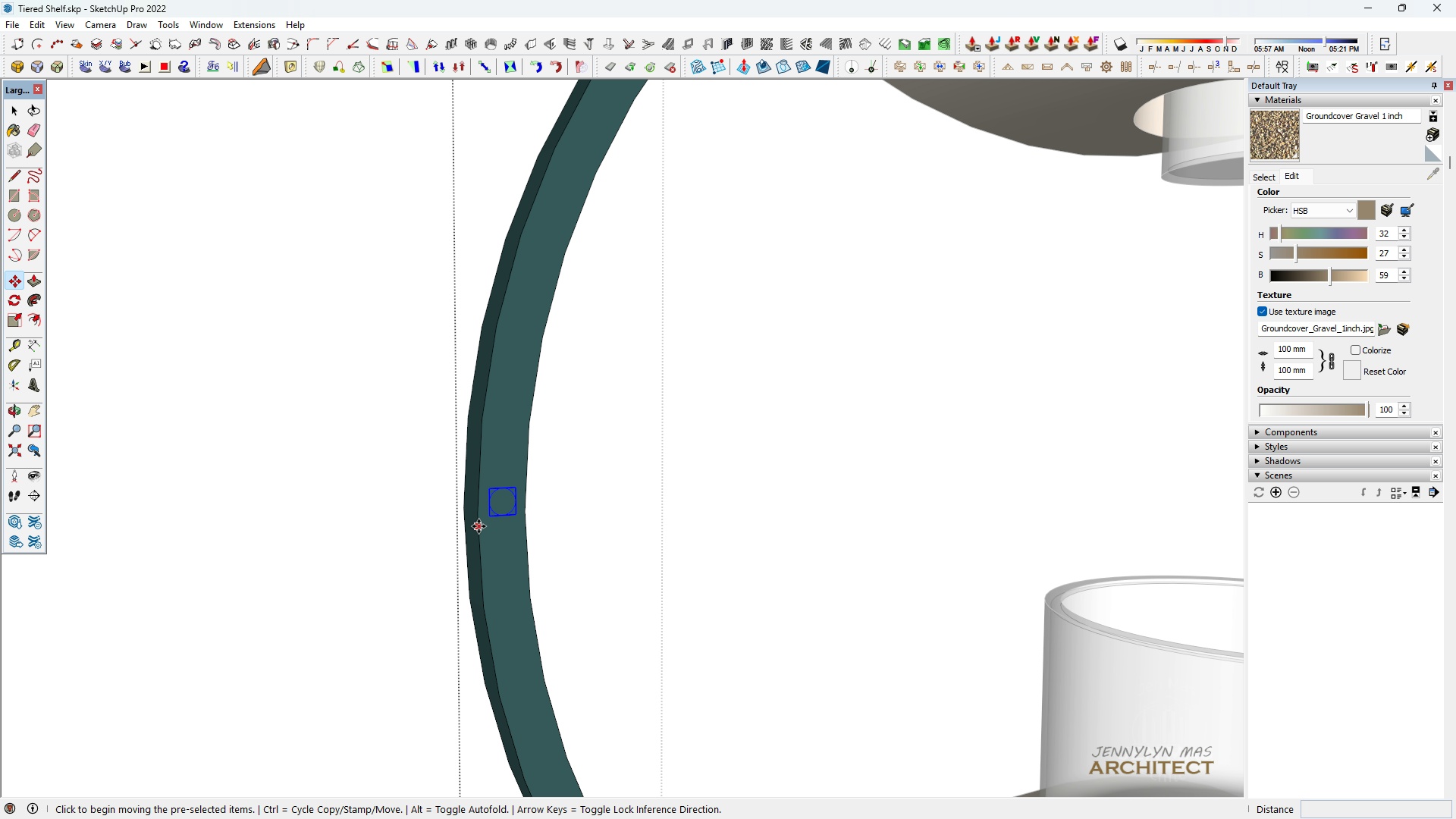 
key(M)
 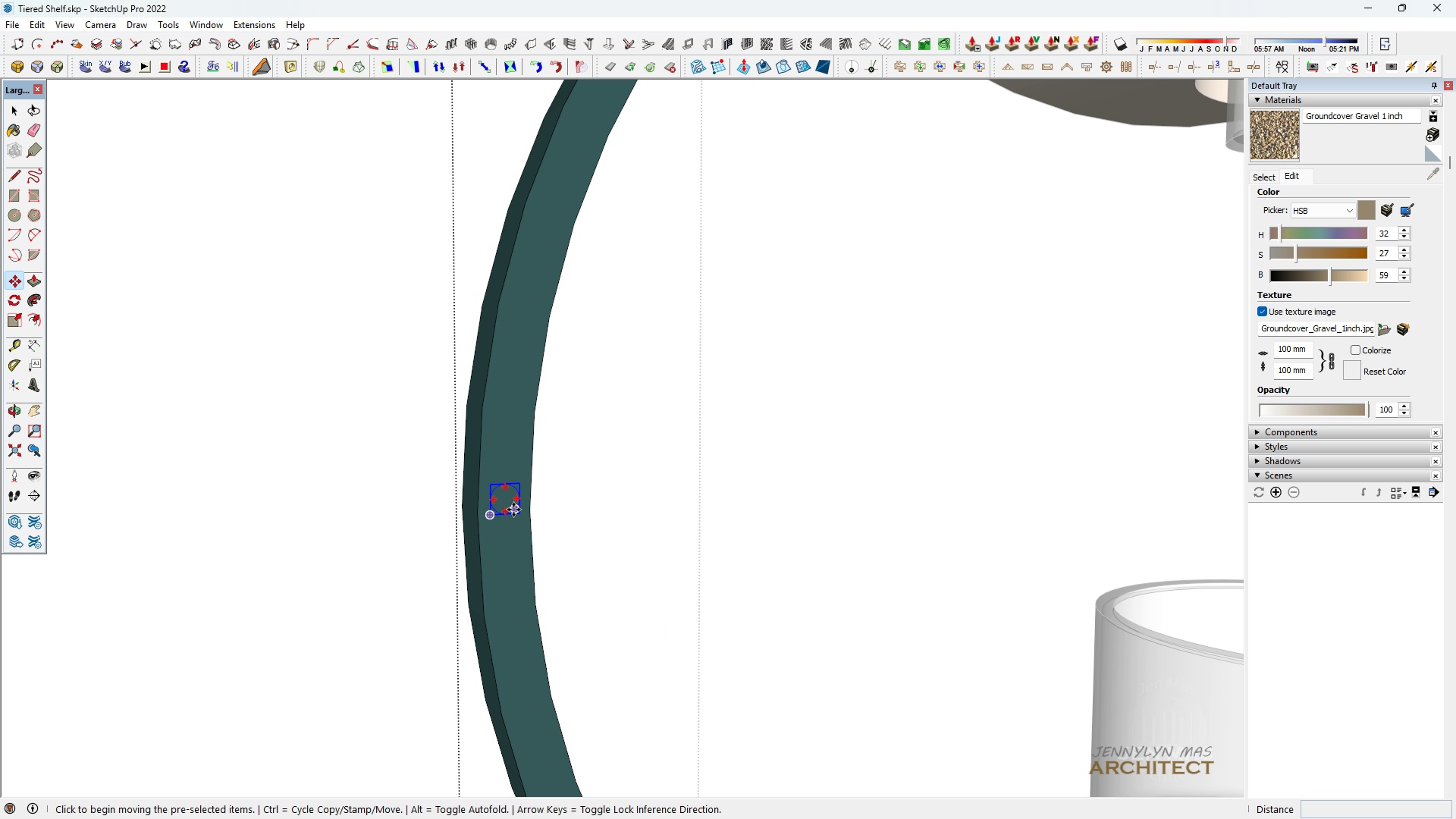 
key(Control+ControlLeft)
 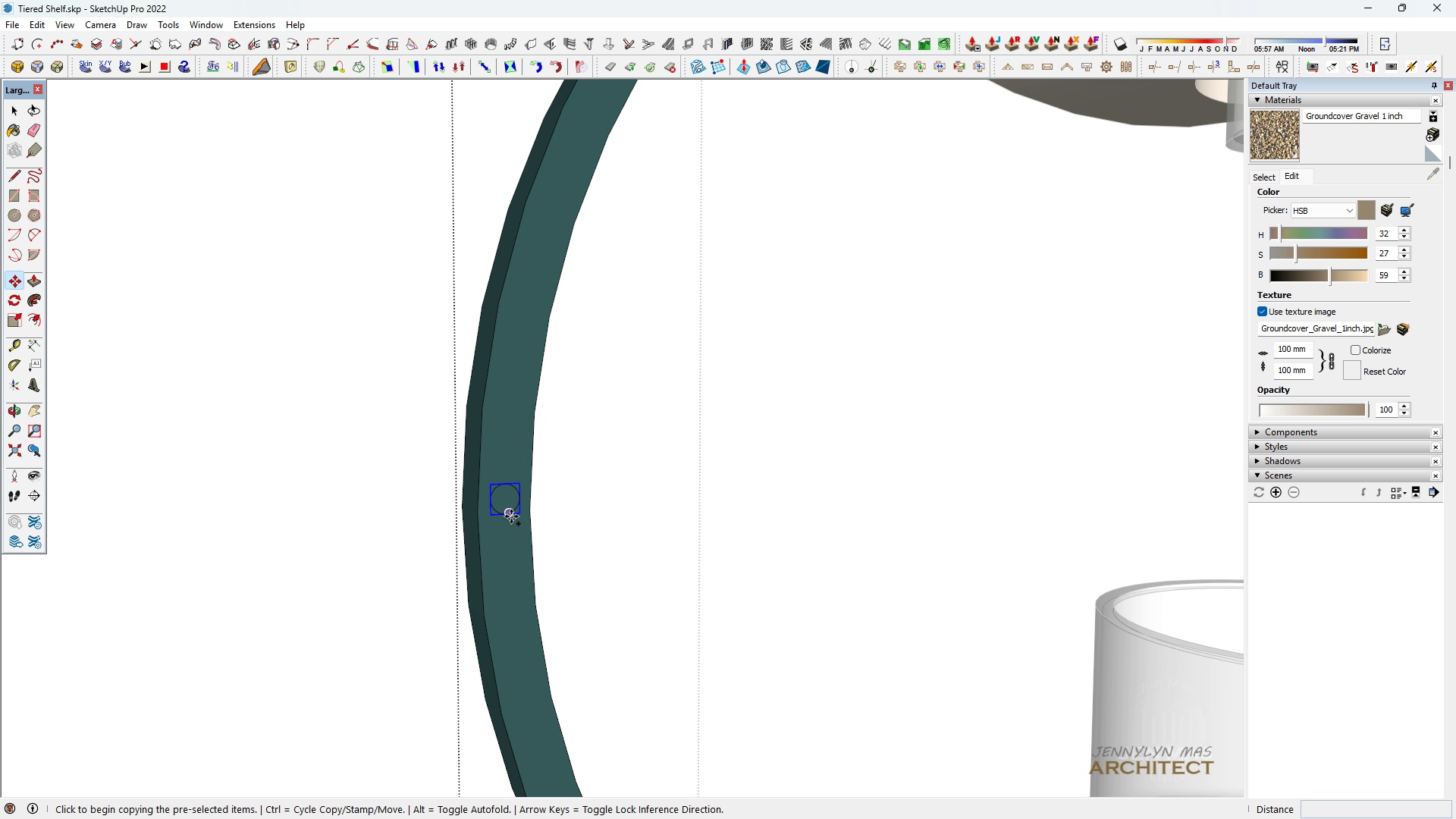 
scroll: coordinate [477, 663], scroll_direction: down, amount: 6.0
 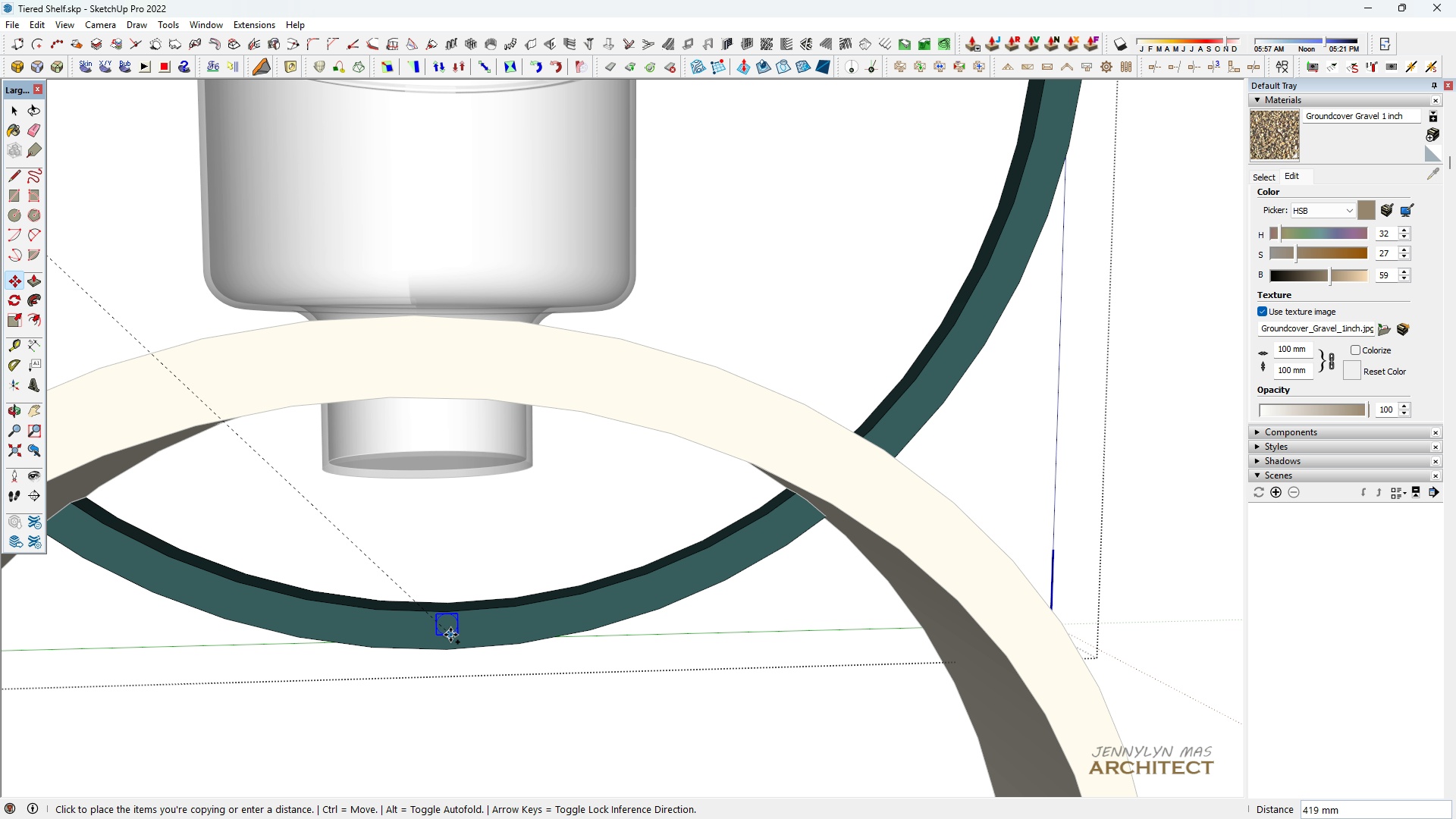 
scroll: coordinate [445, 640], scroll_direction: up, amount: 9.0
 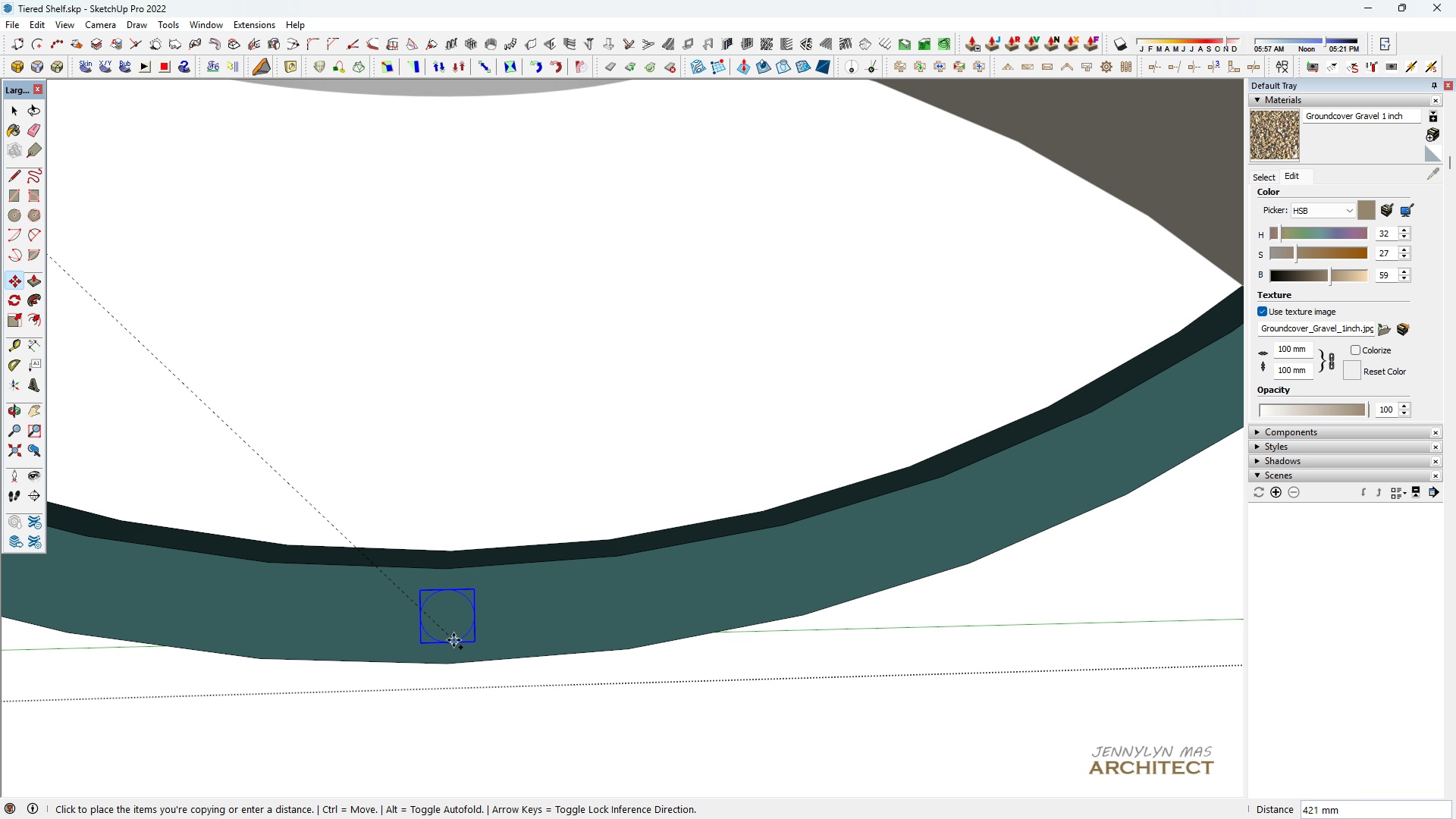 
left_click([455, 640])
 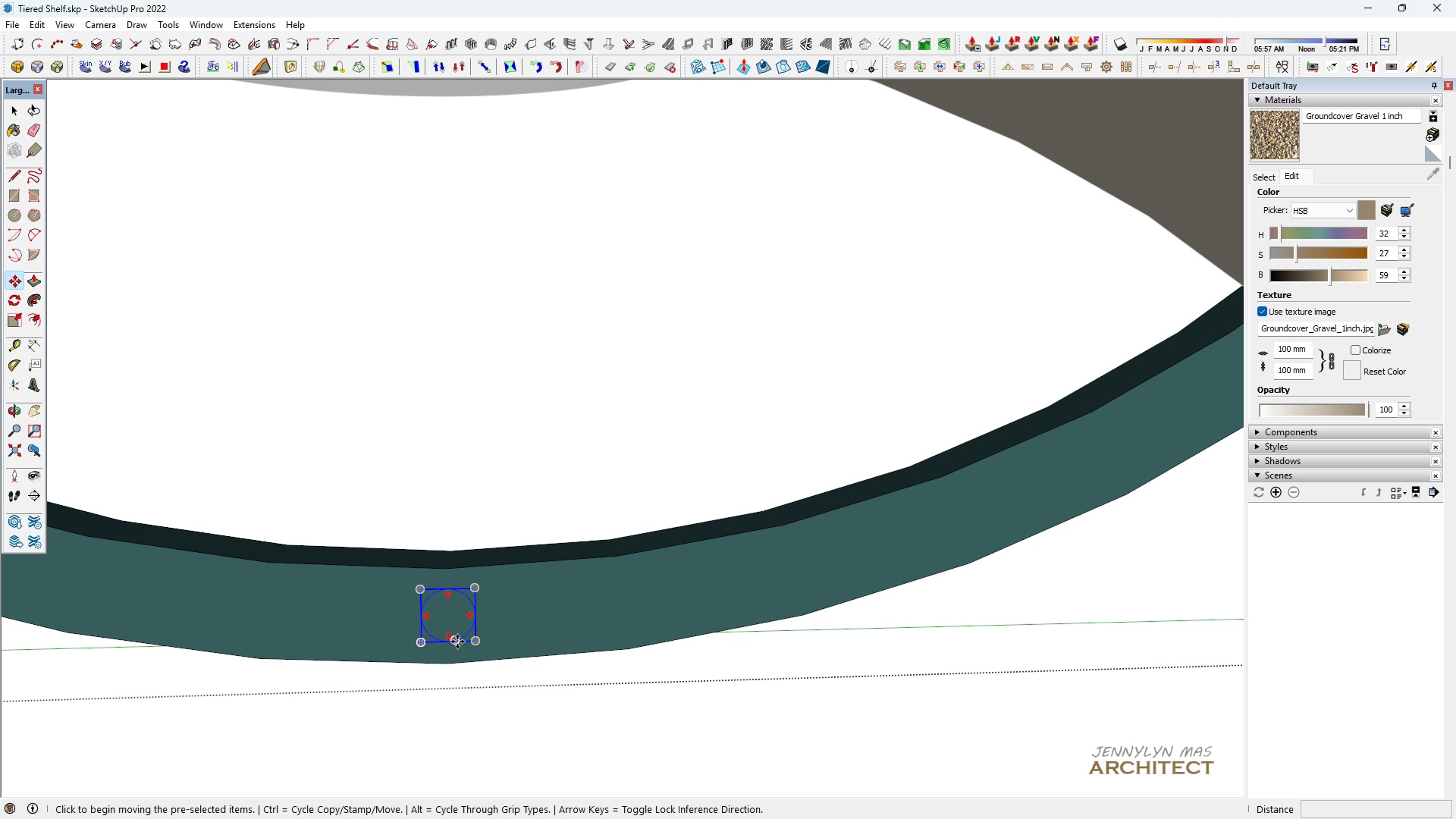 
key(M)
 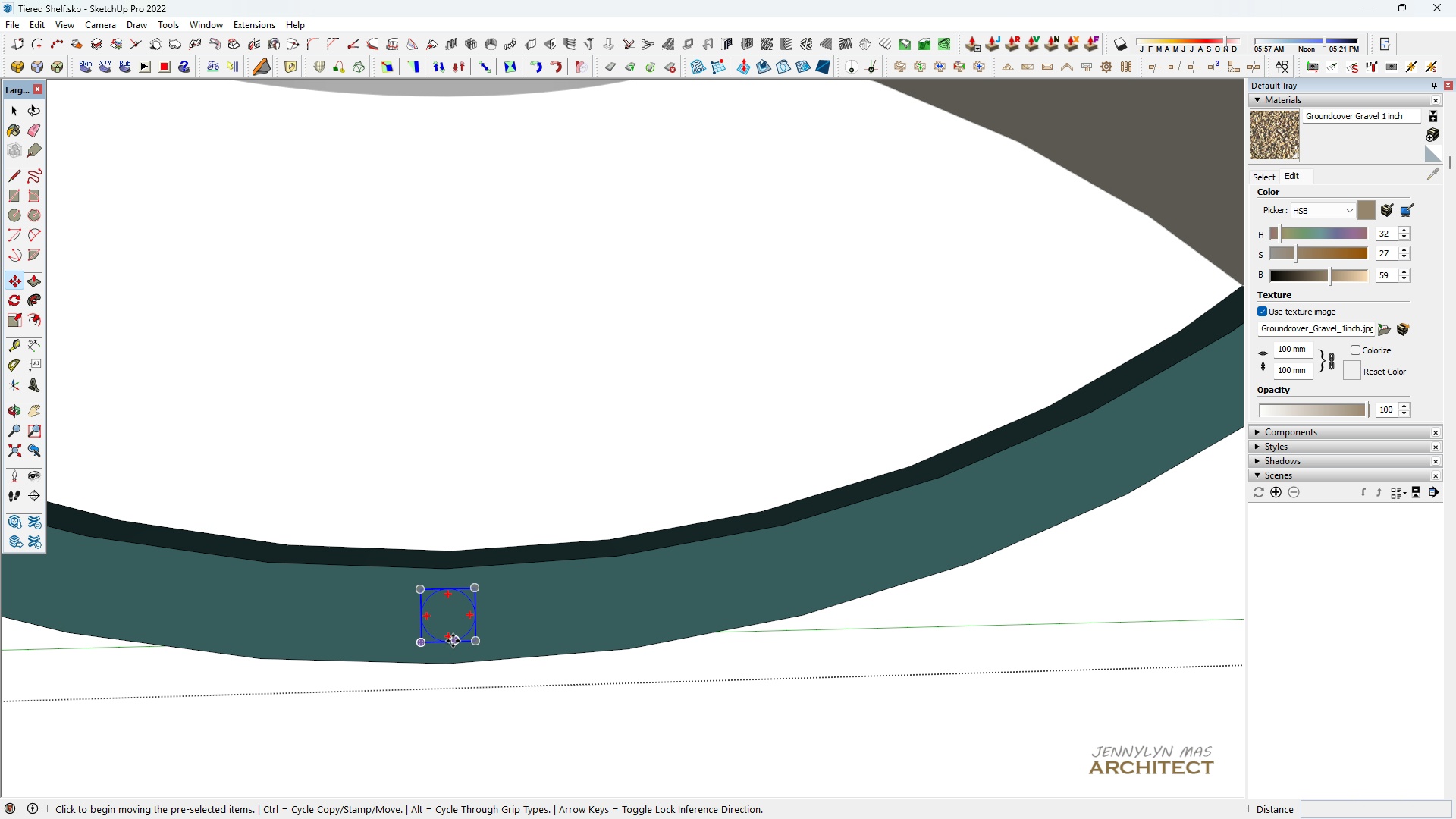 
key(Control+ControlLeft)
 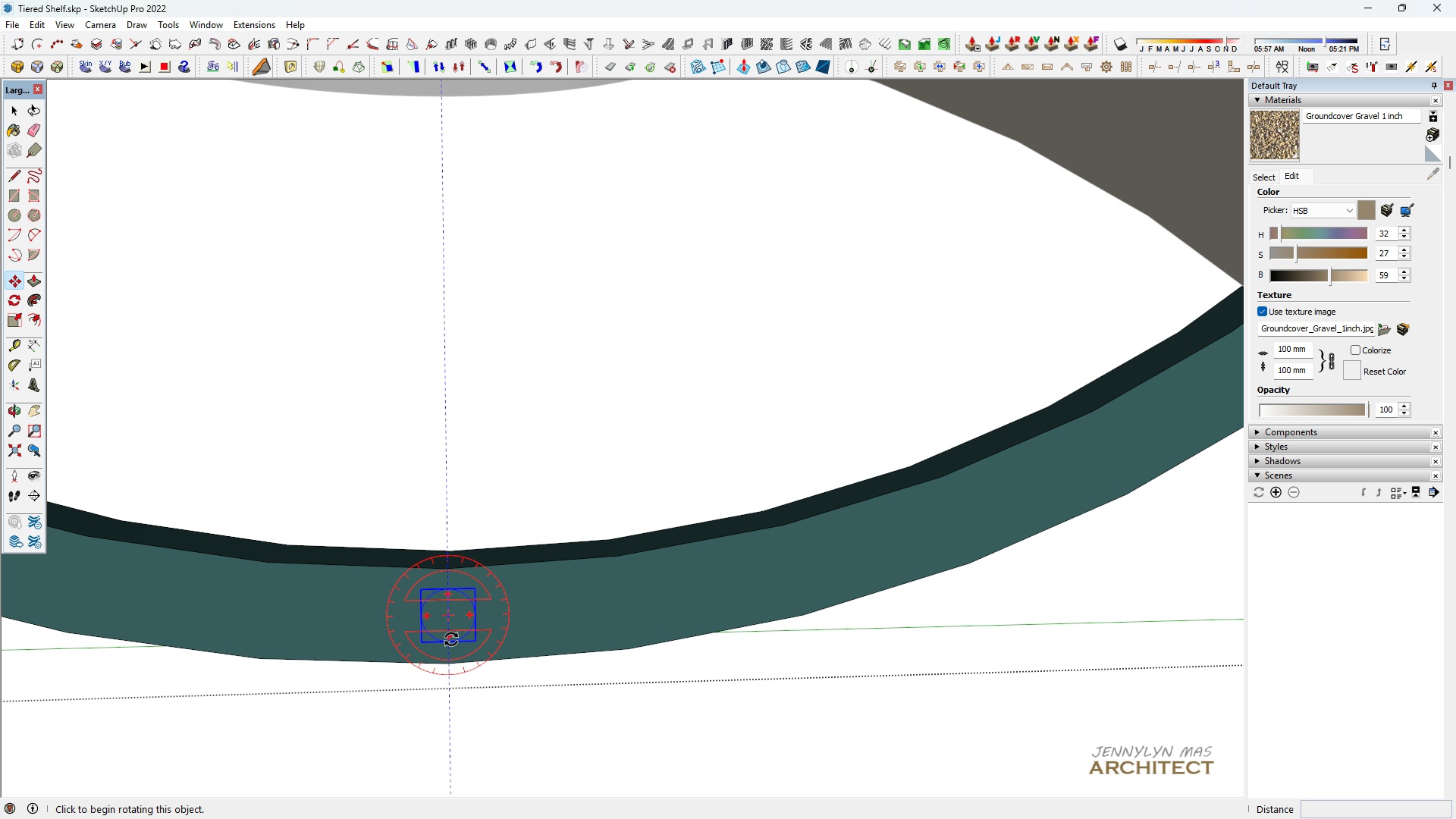 
left_click([451, 639])
 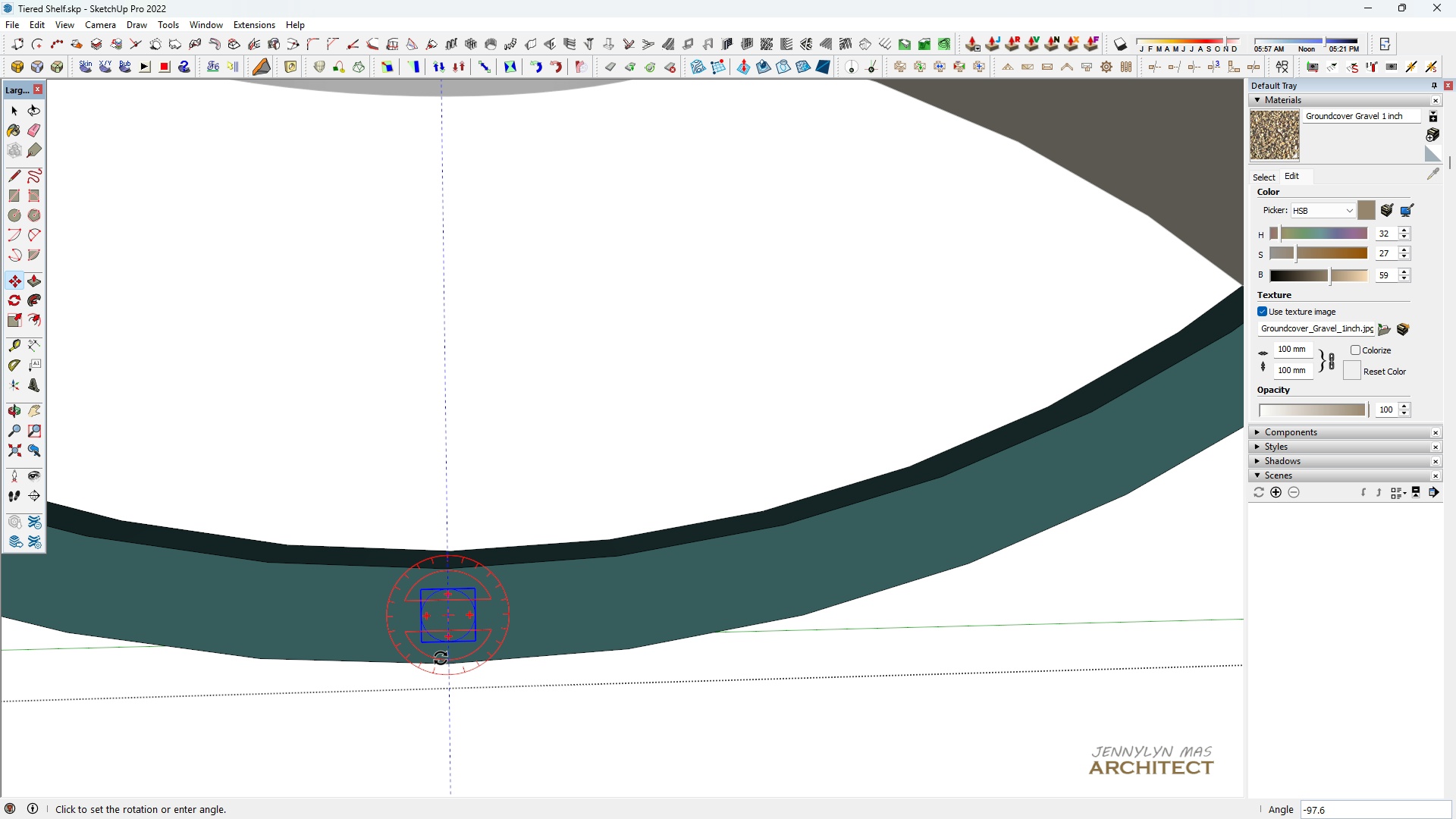 
scroll: coordinate [425, 676], scroll_direction: up, amount: 1.0
 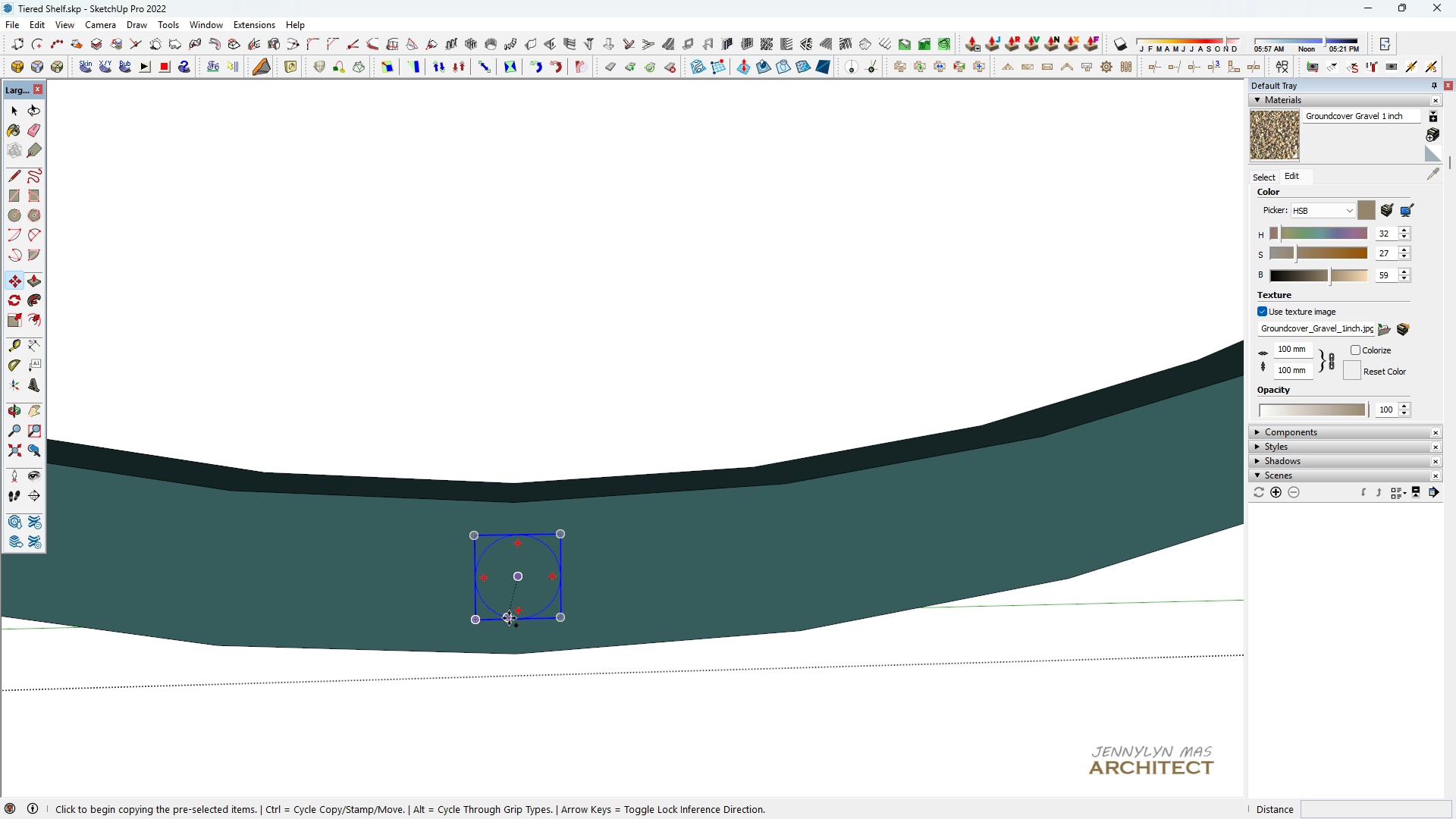 
key(Space)
 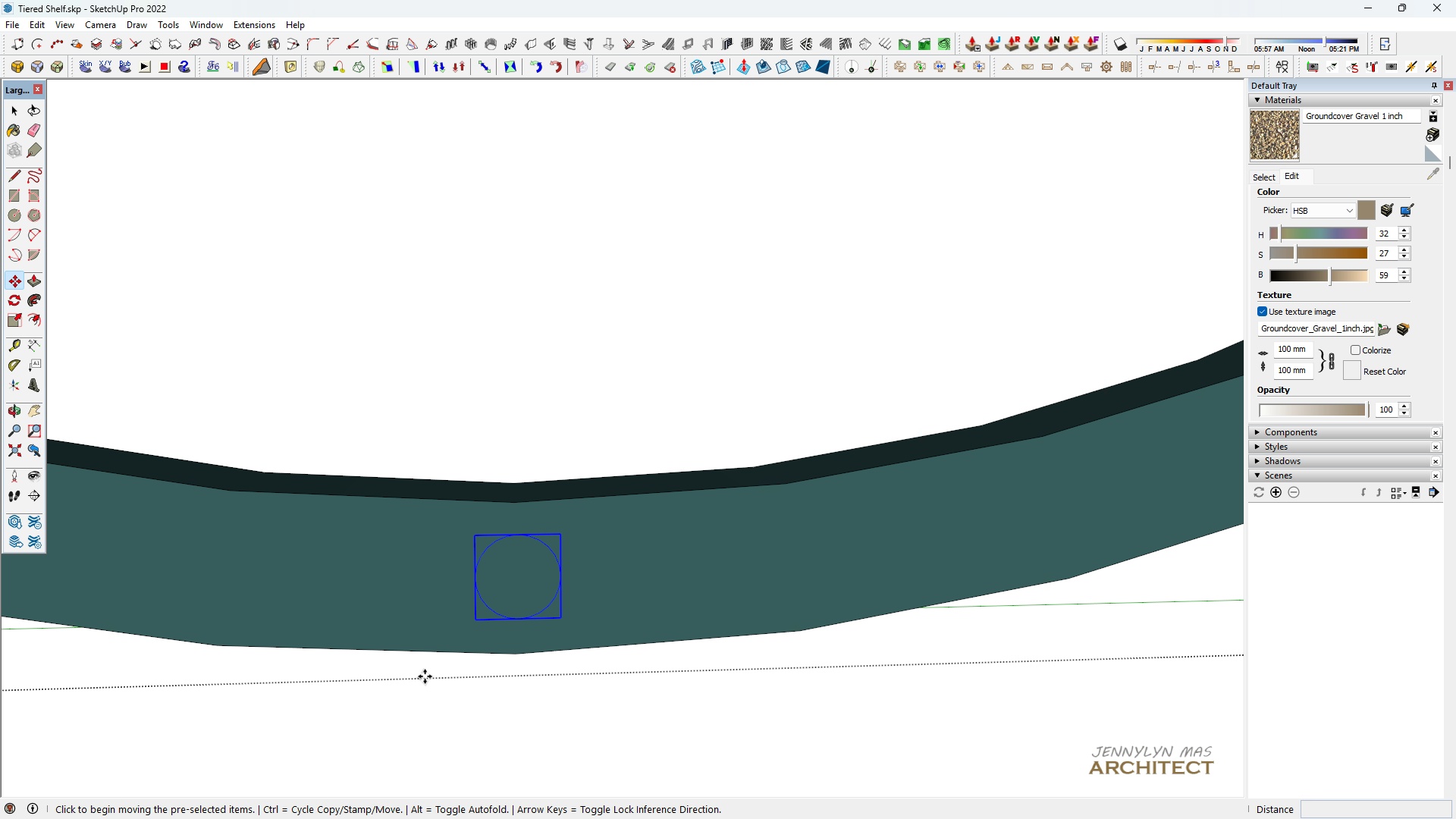 
key(M)
 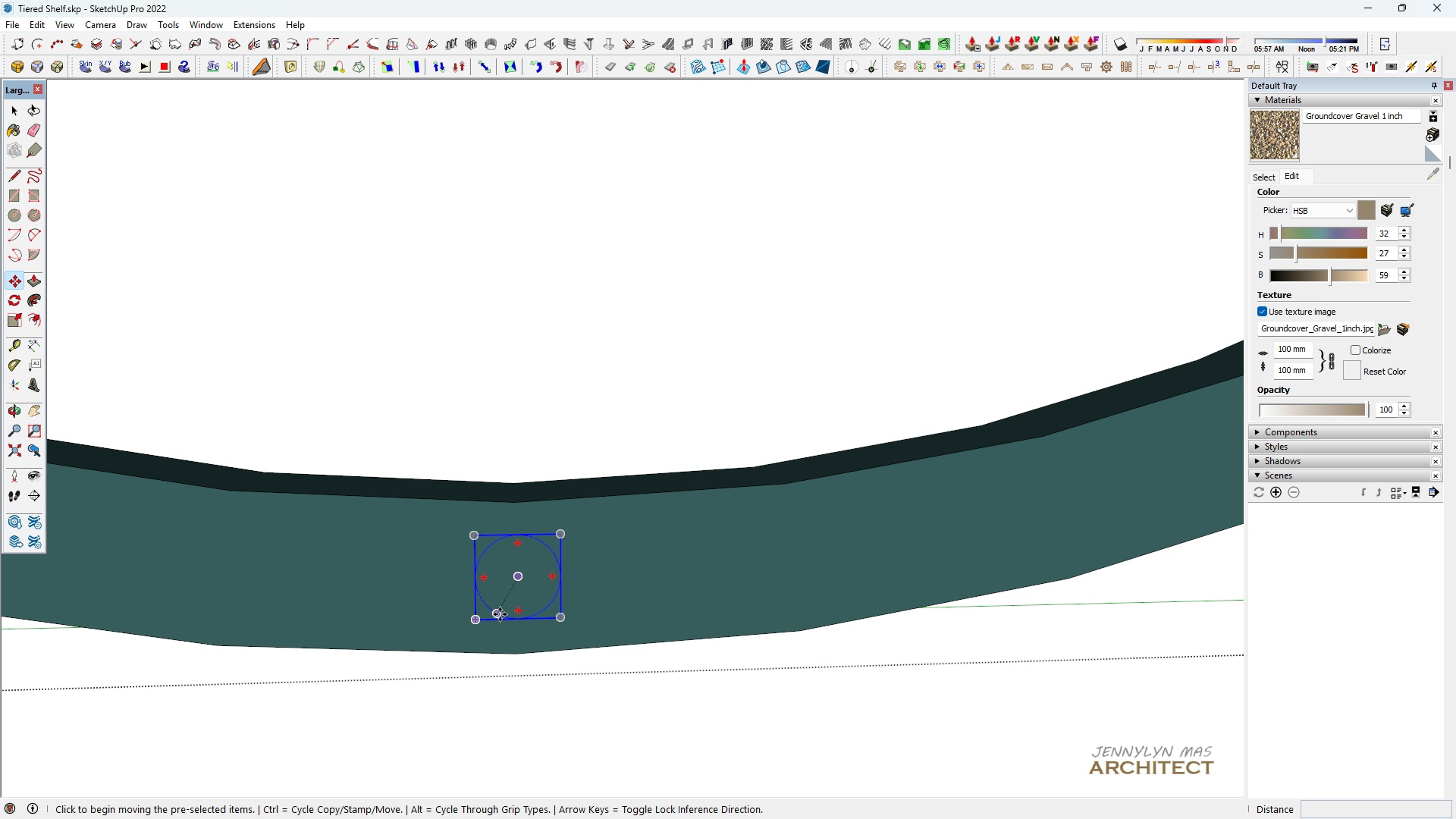 
key(Control+ControlLeft)
 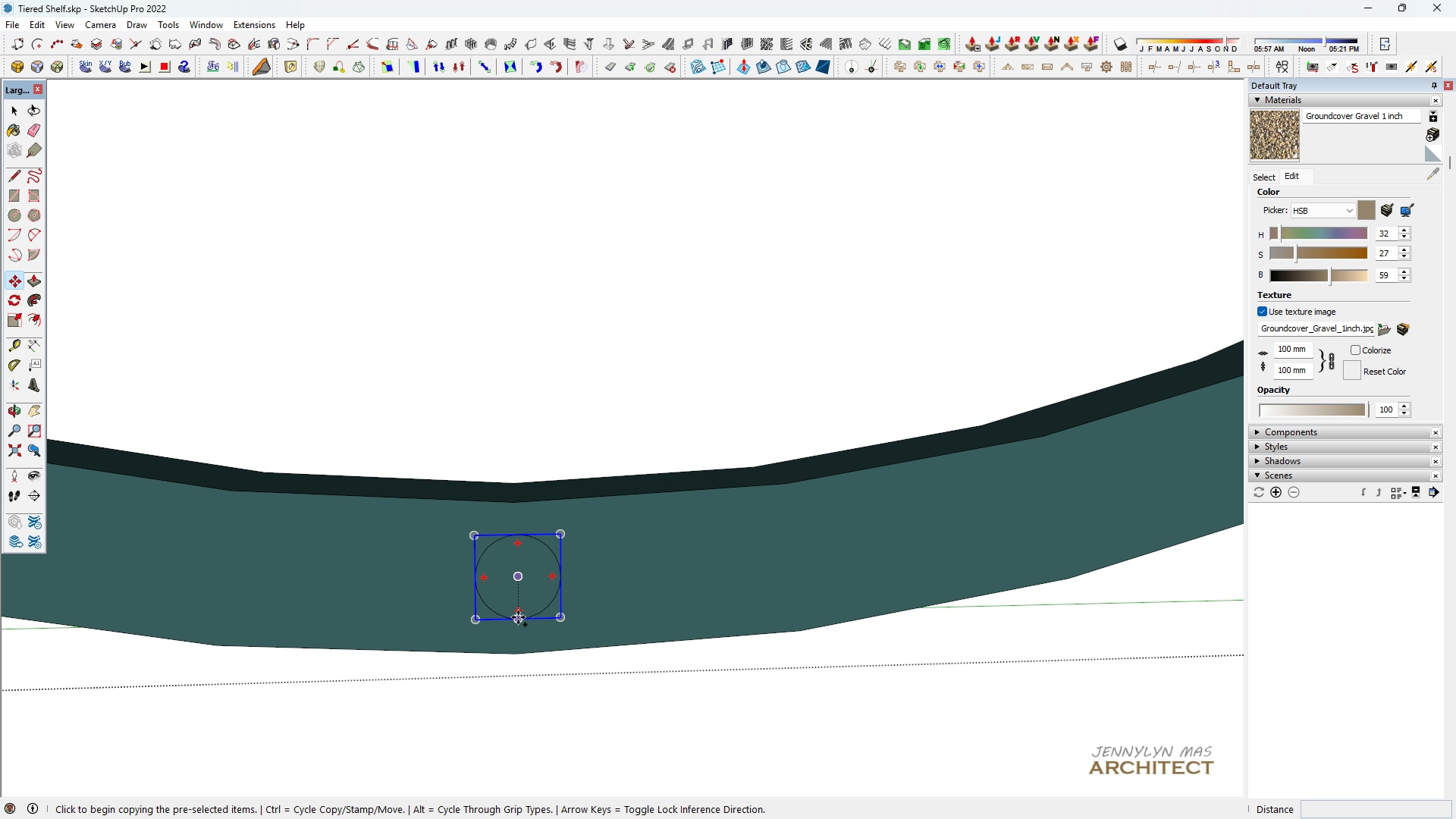 
left_click([518, 617])
 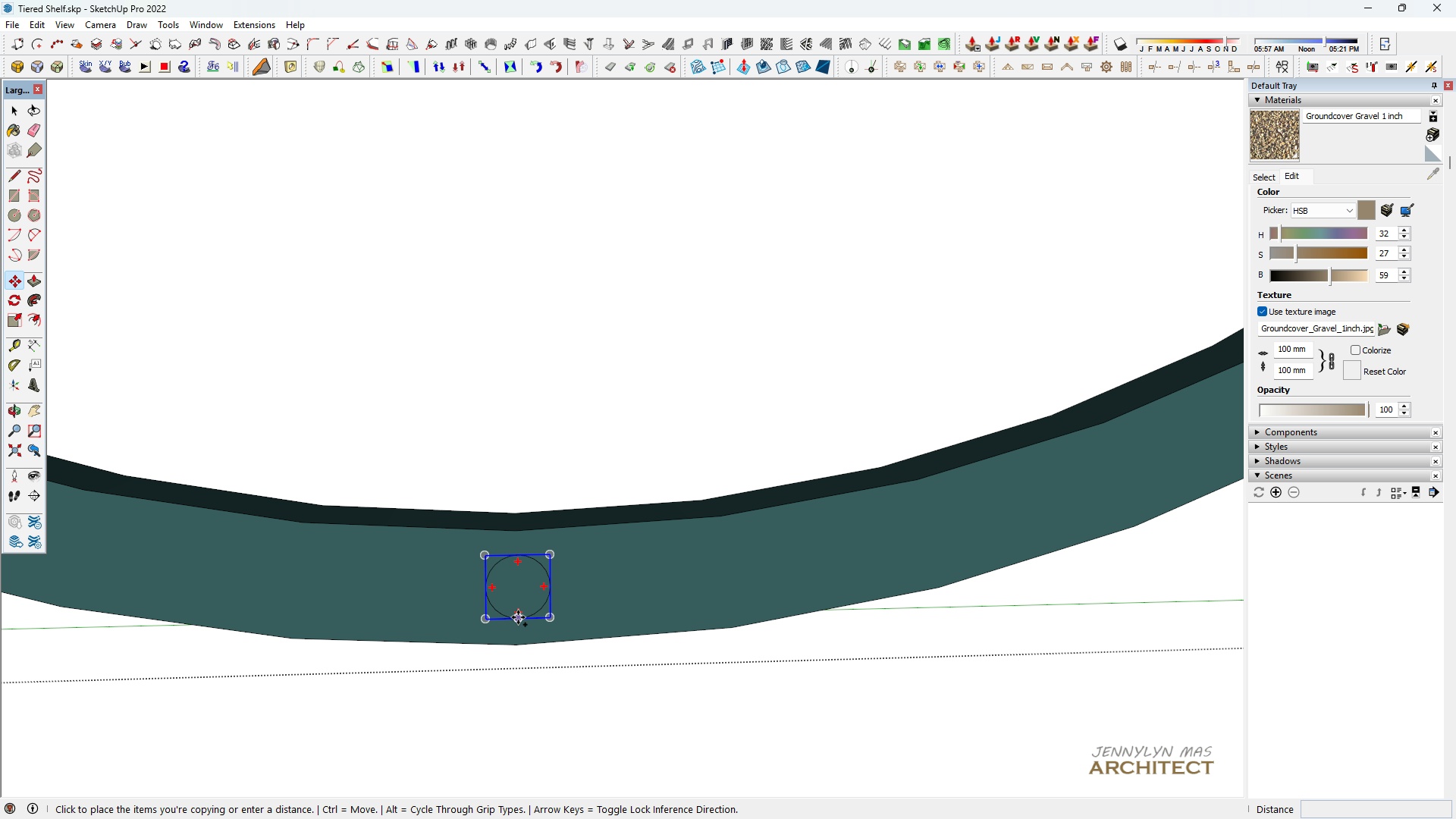 
scroll: coordinate [582, 188], scroll_direction: down, amount: 6.0
 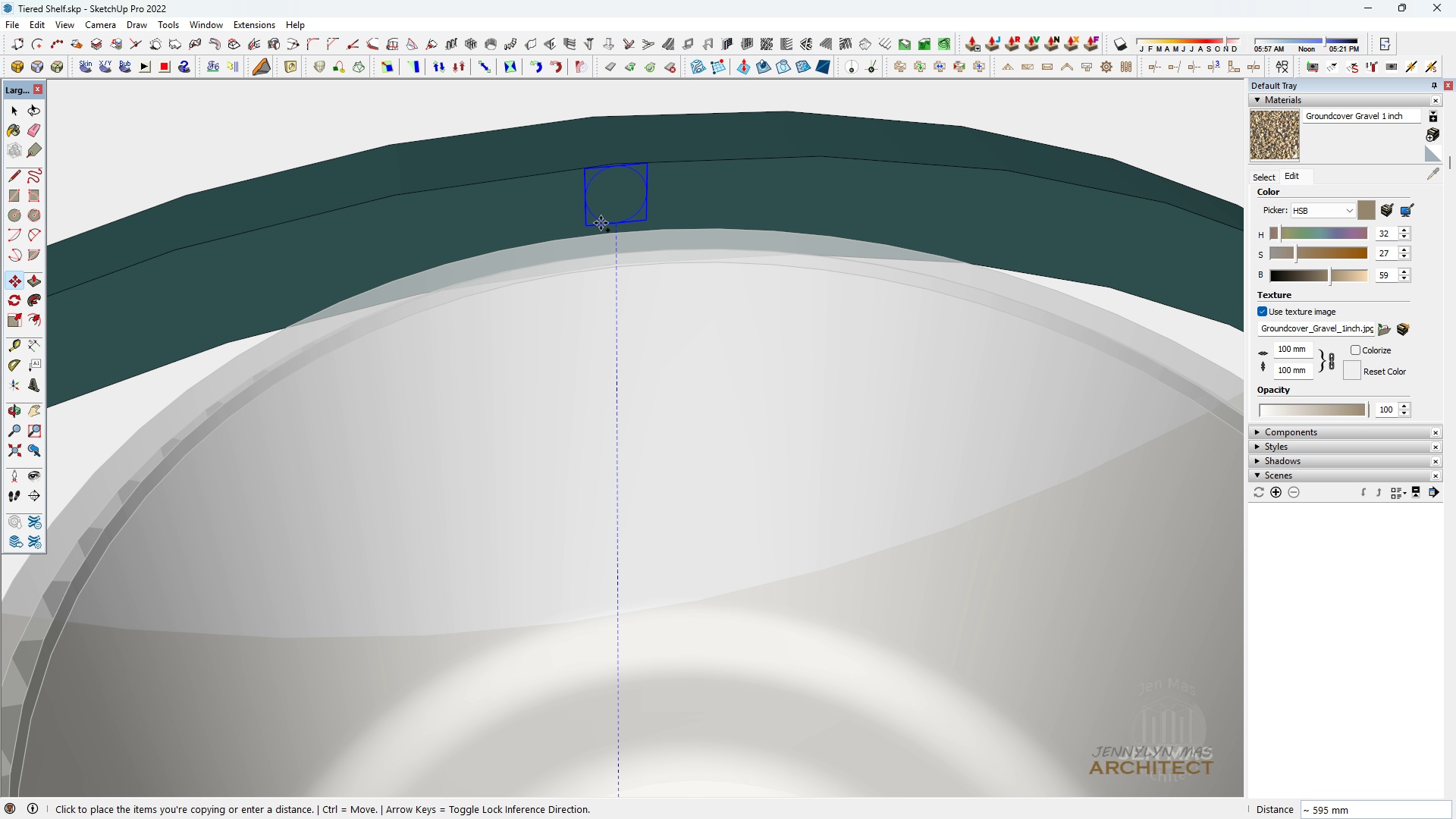 
left_click([601, 223])
 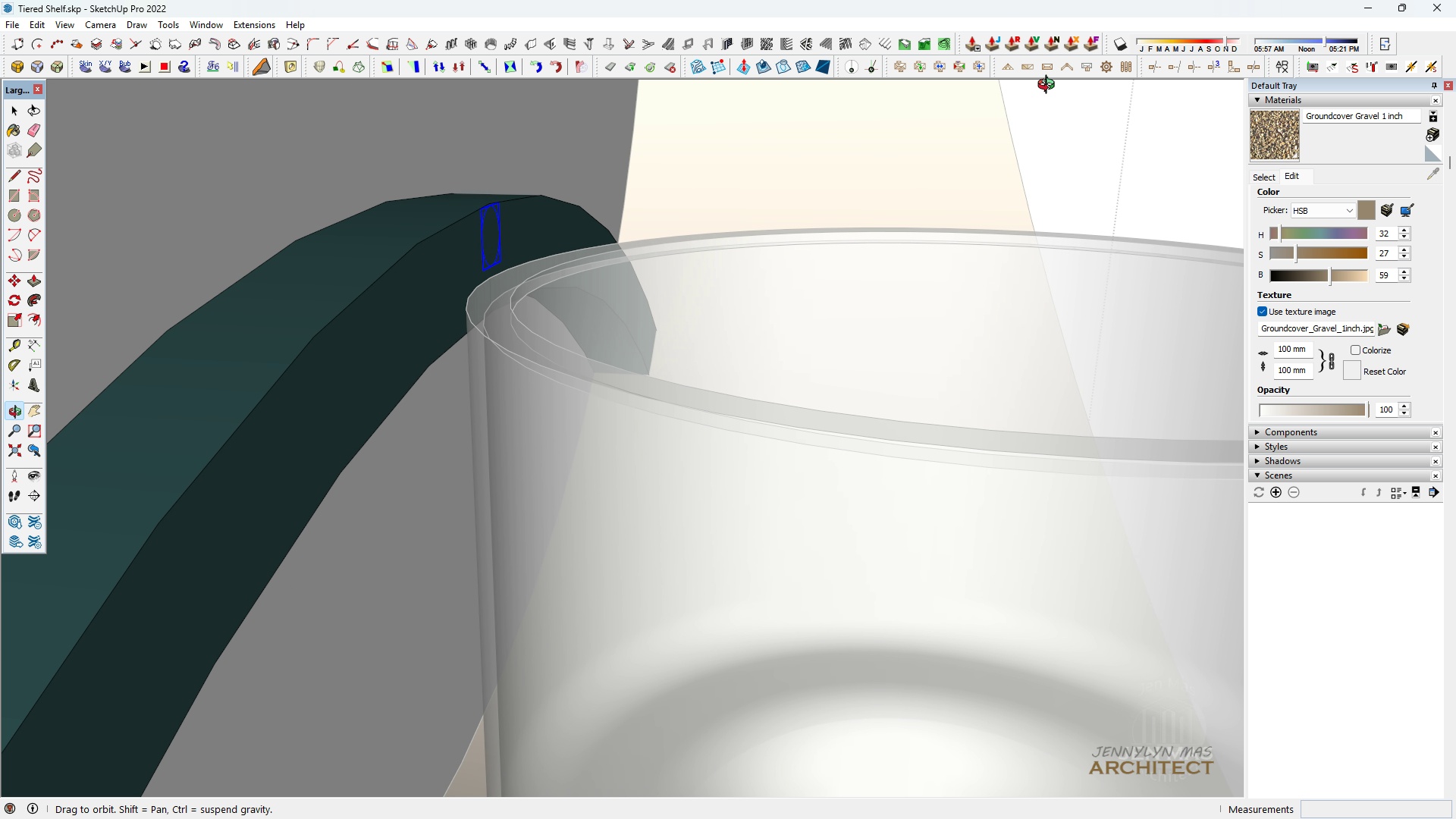 
scroll: coordinate [692, 244], scroll_direction: up, amount: 7.0
 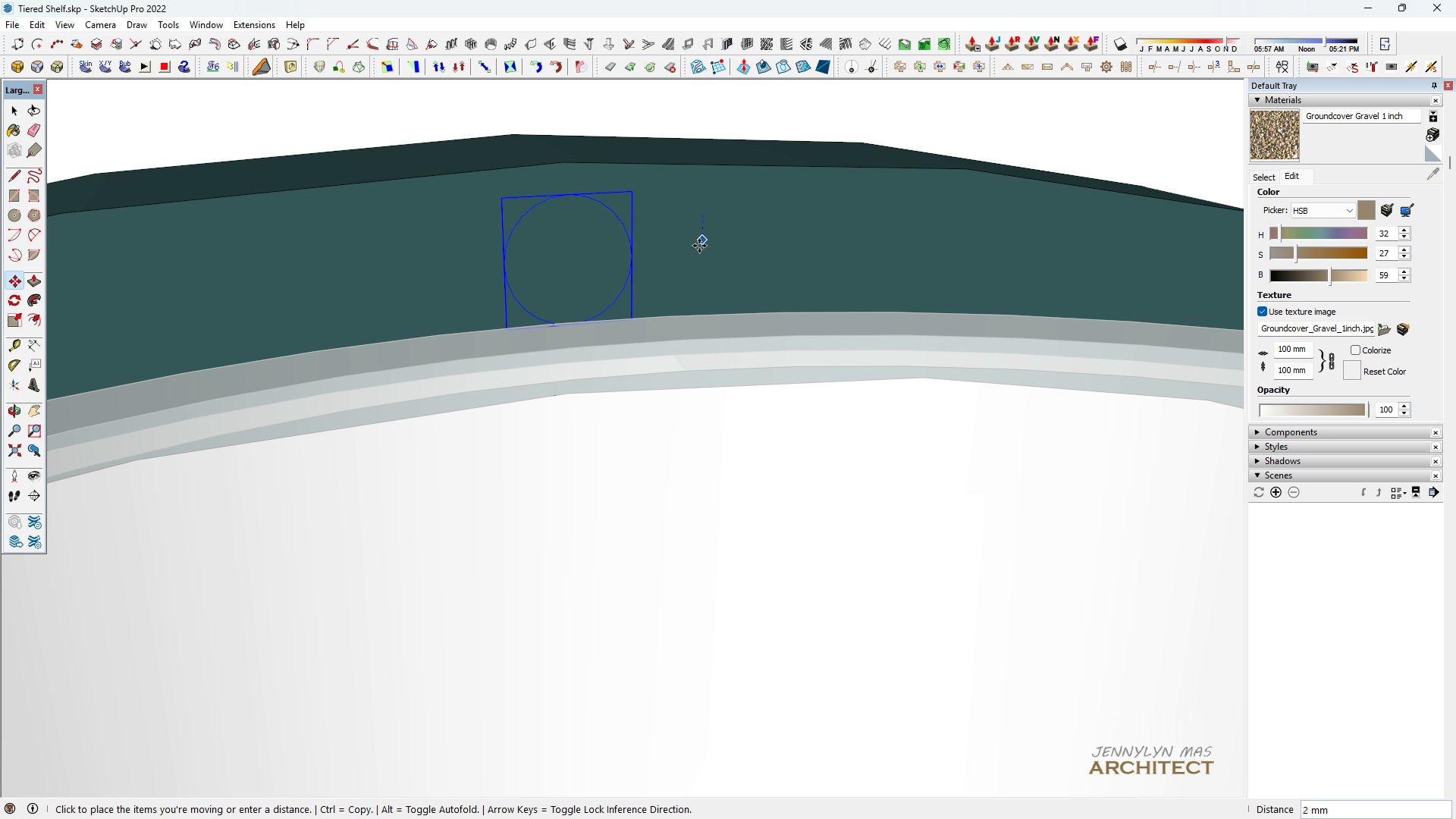 
left_click([699, 246])
 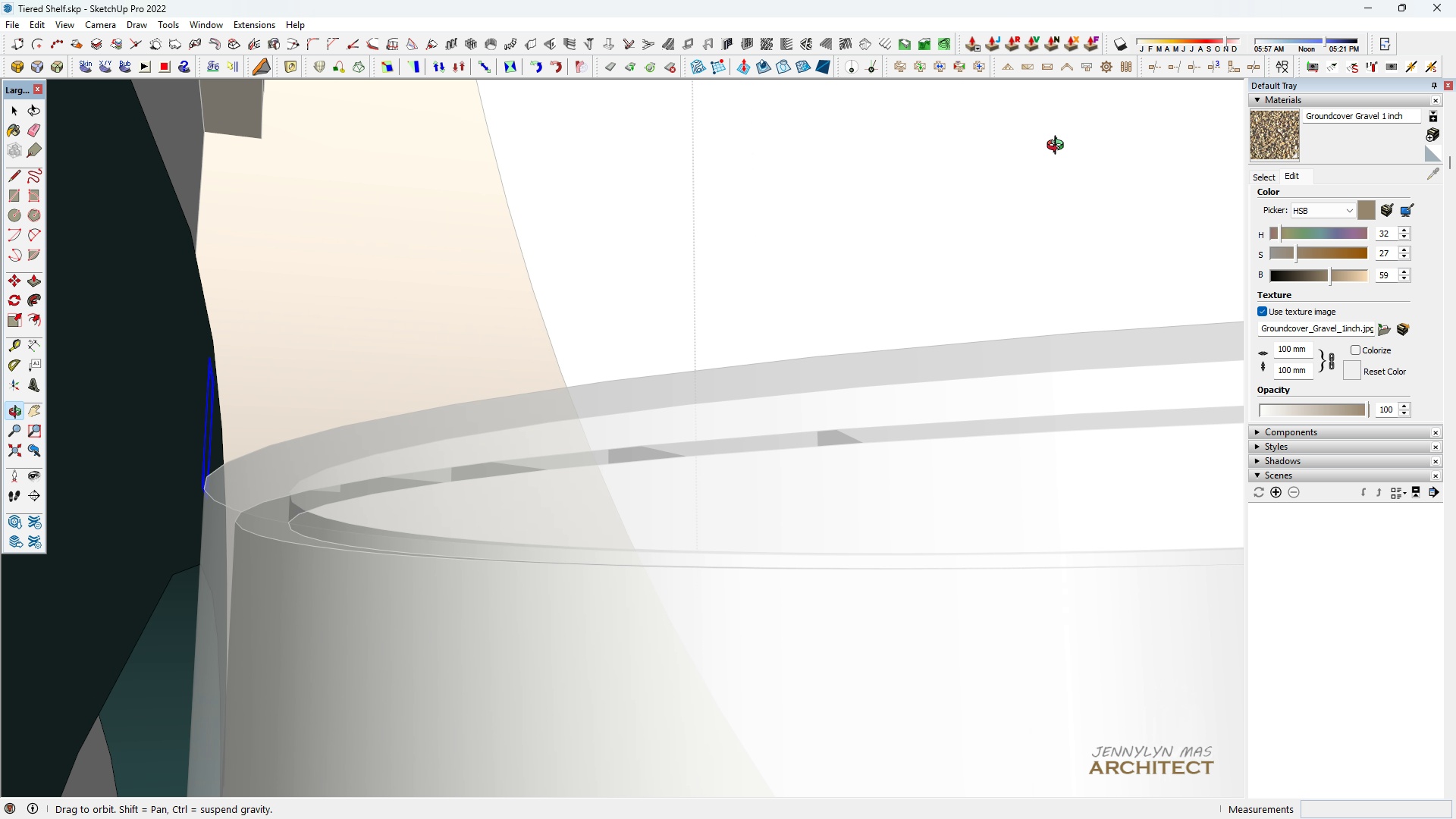 
scroll: coordinate [433, 283], scroll_direction: down, amount: 25.0
 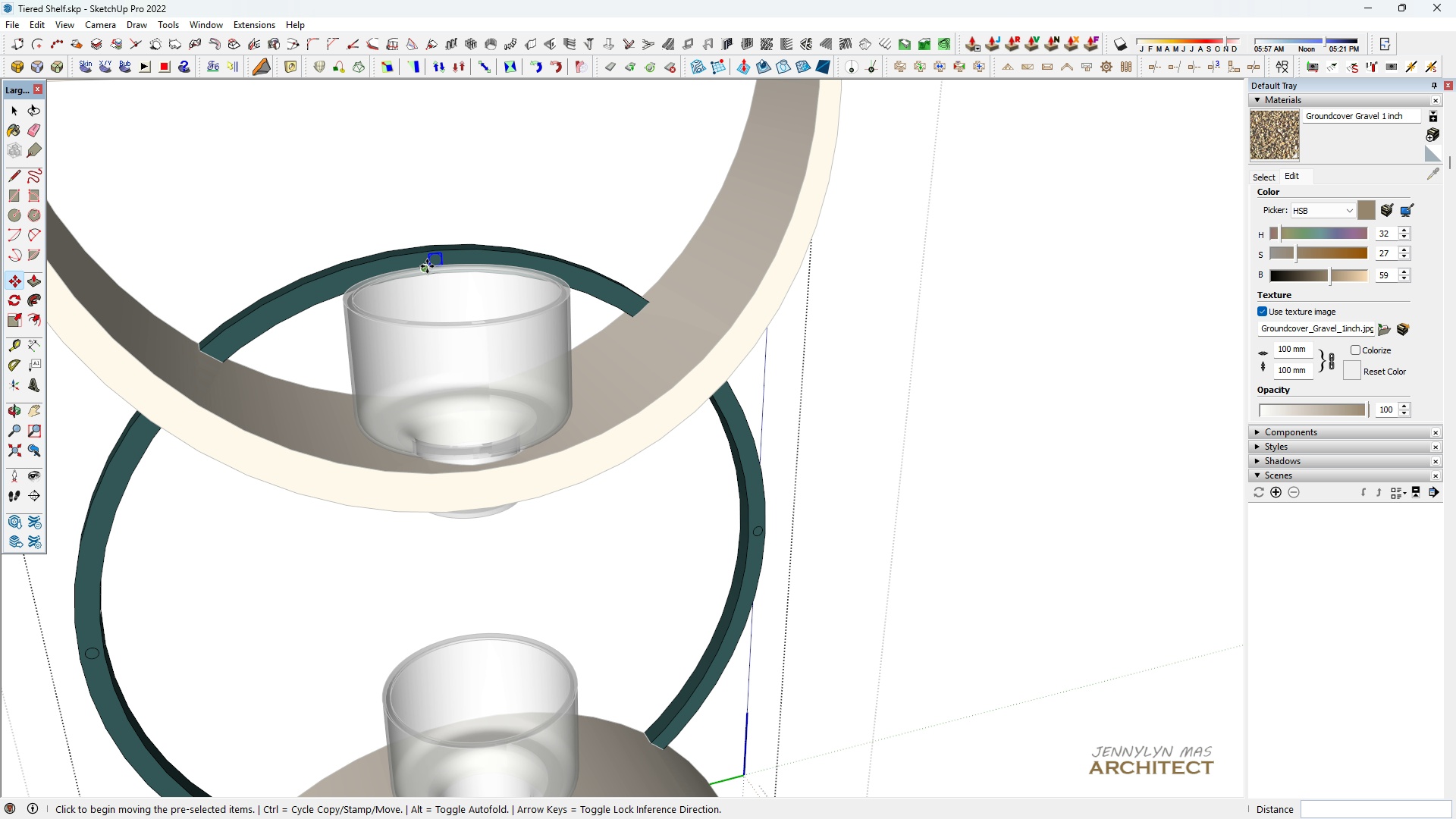 
key(Delete)
 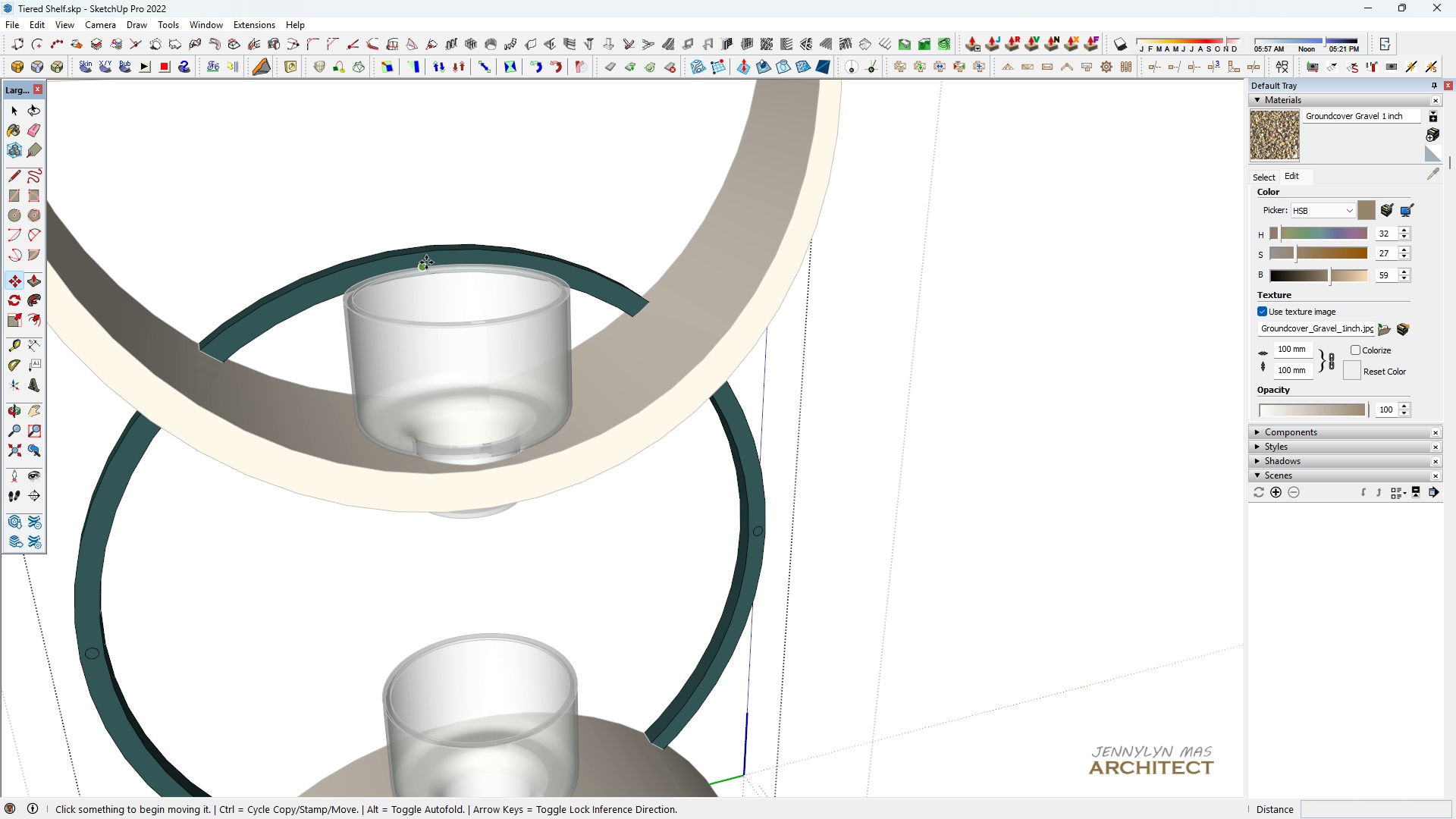 
scroll: coordinate [420, 259], scroll_direction: down, amount: 6.0
 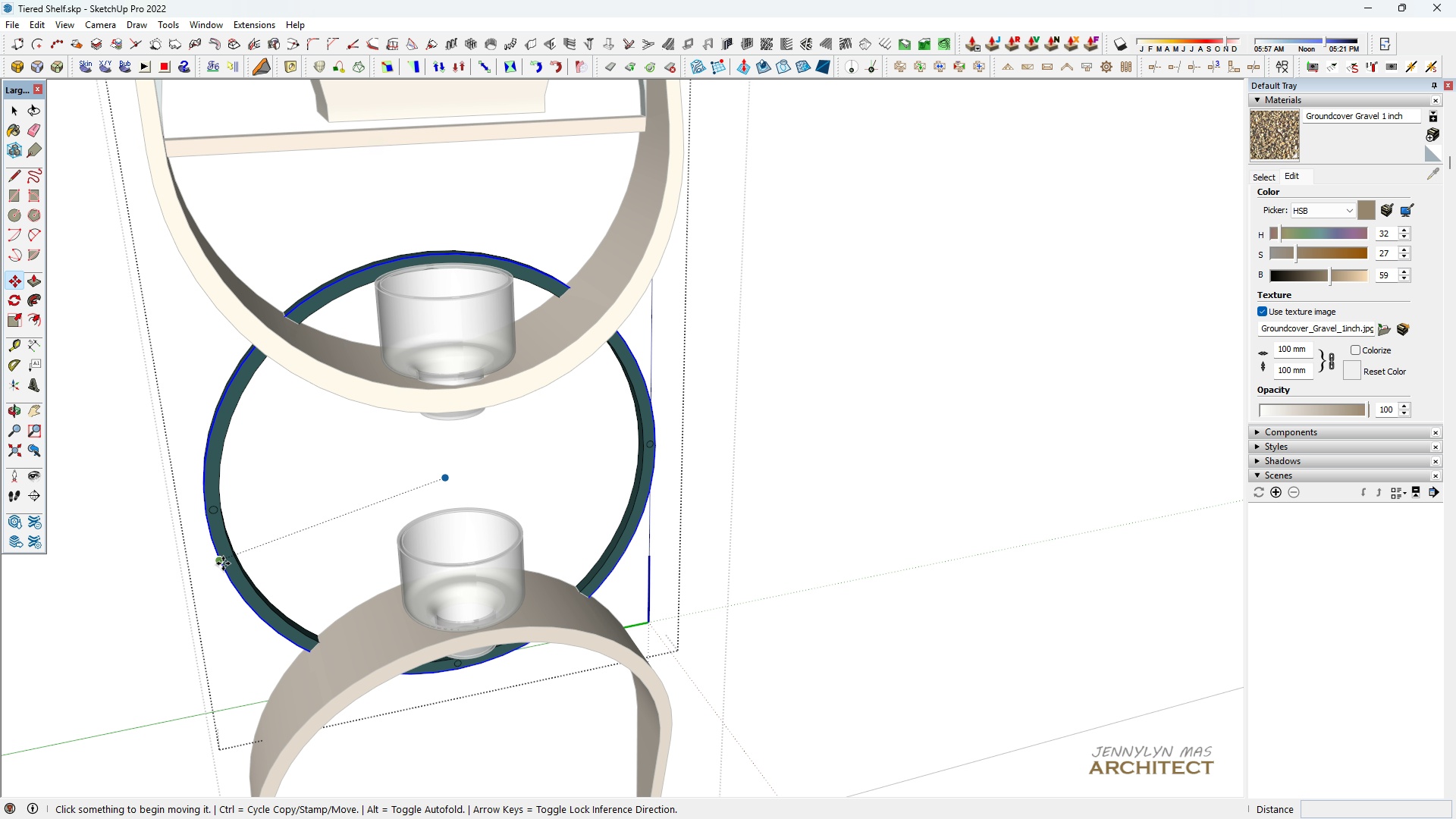 
scroll: coordinate [217, 509], scroll_direction: up, amount: 8.0
 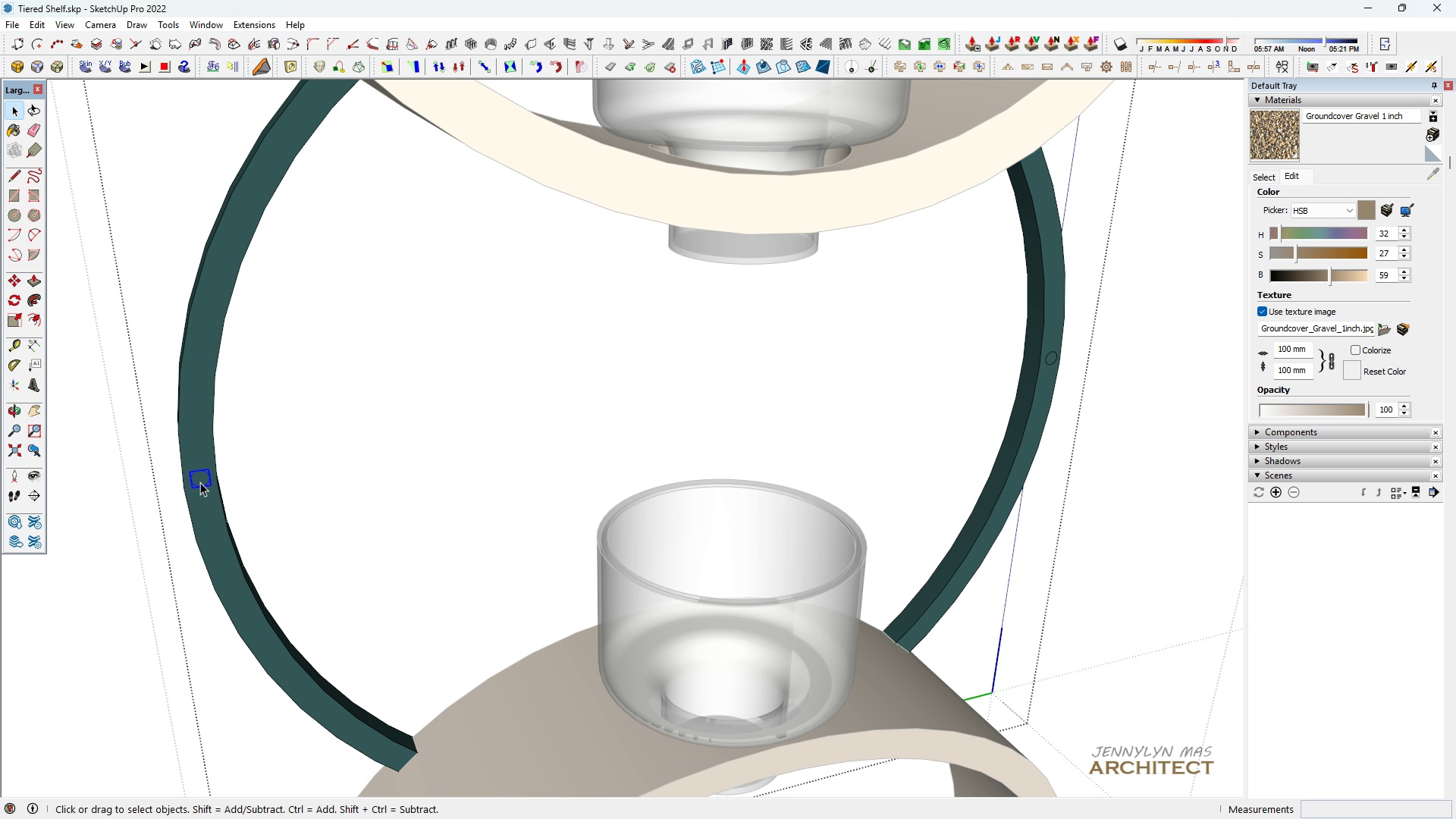 
key(Space)
 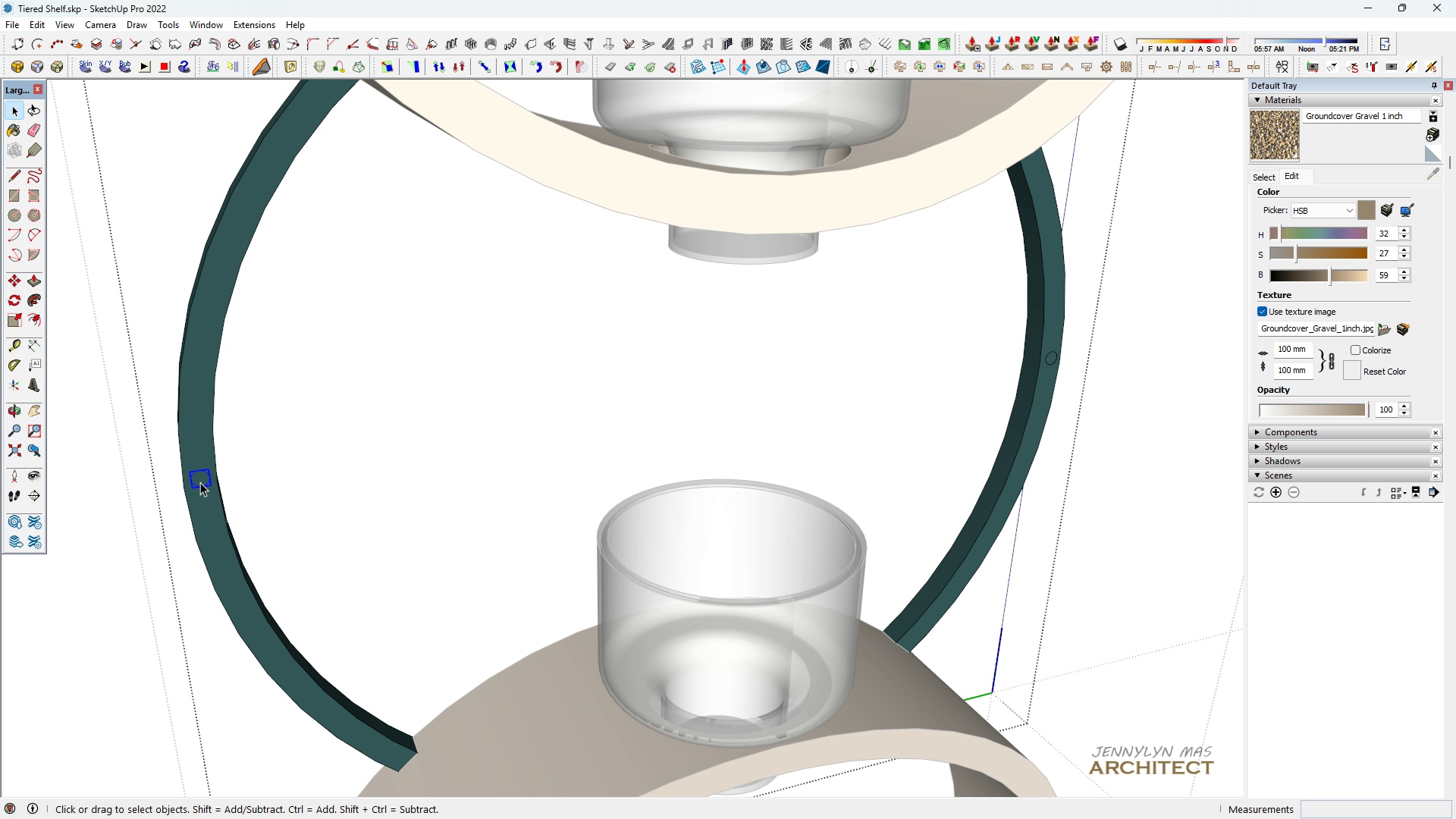 
double_click([200, 482])
 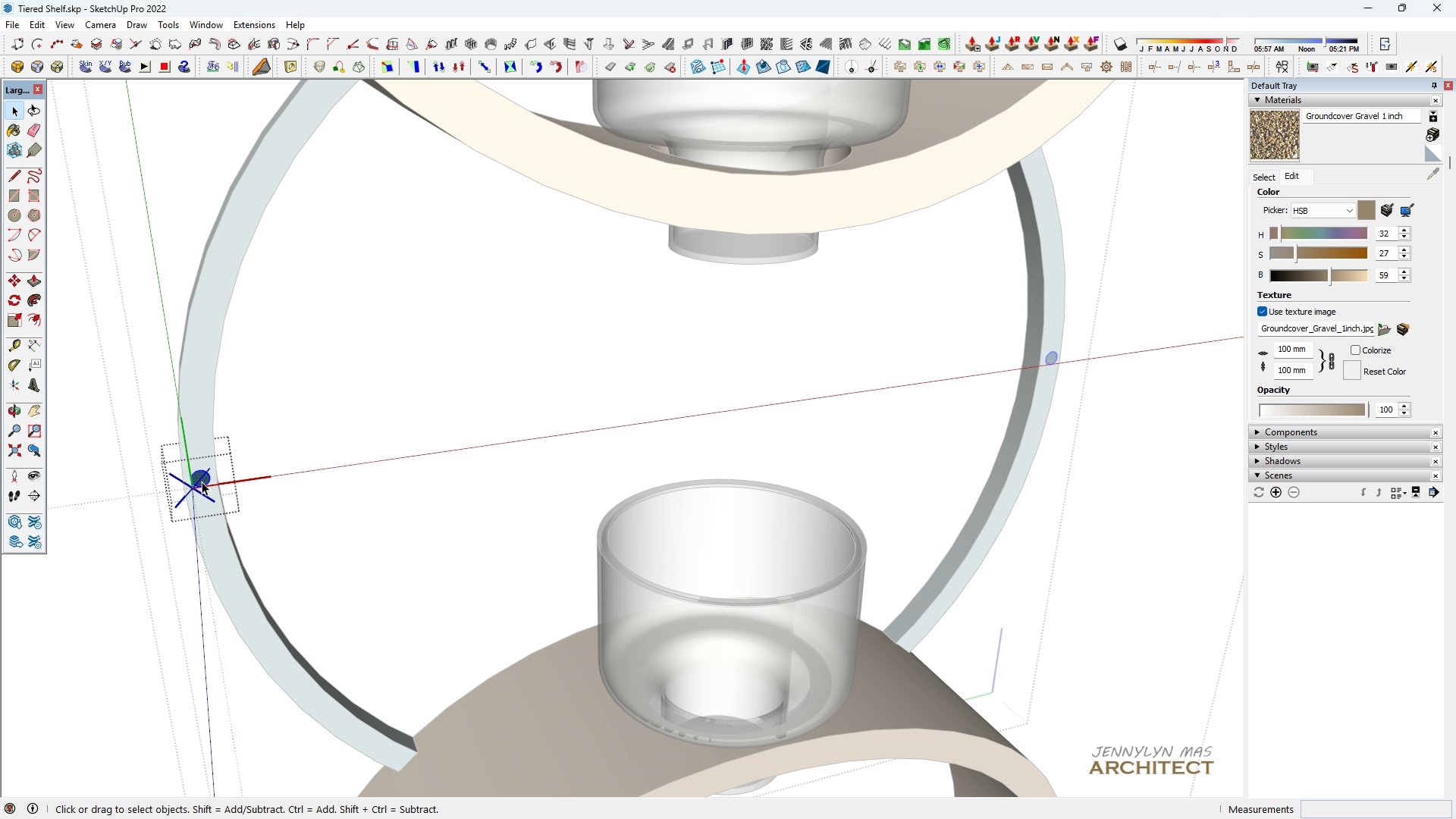 
triple_click([200, 482])
 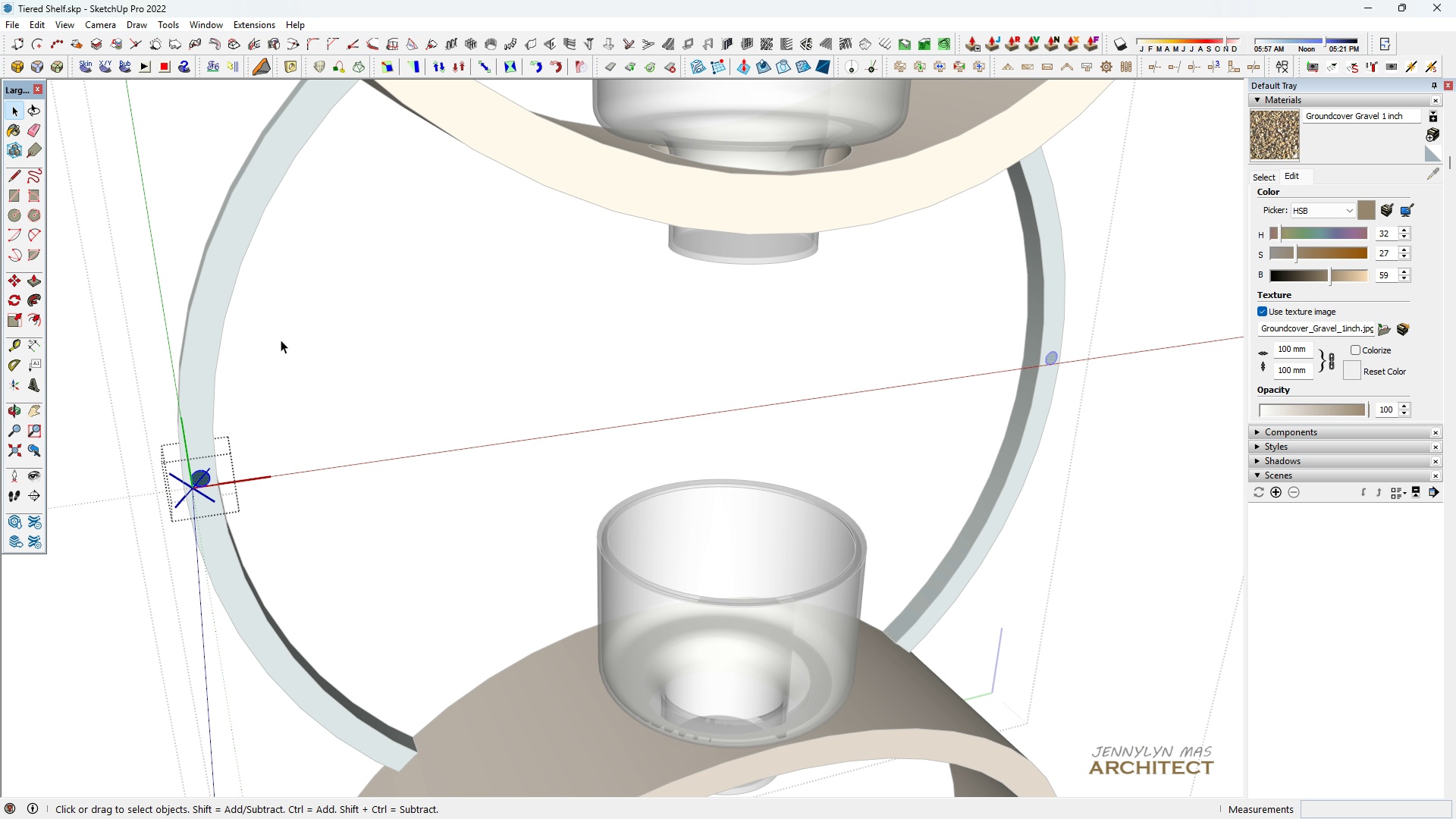 
scroll: coordinate [283, 337], scroll_direction: down, amount: 5.0
 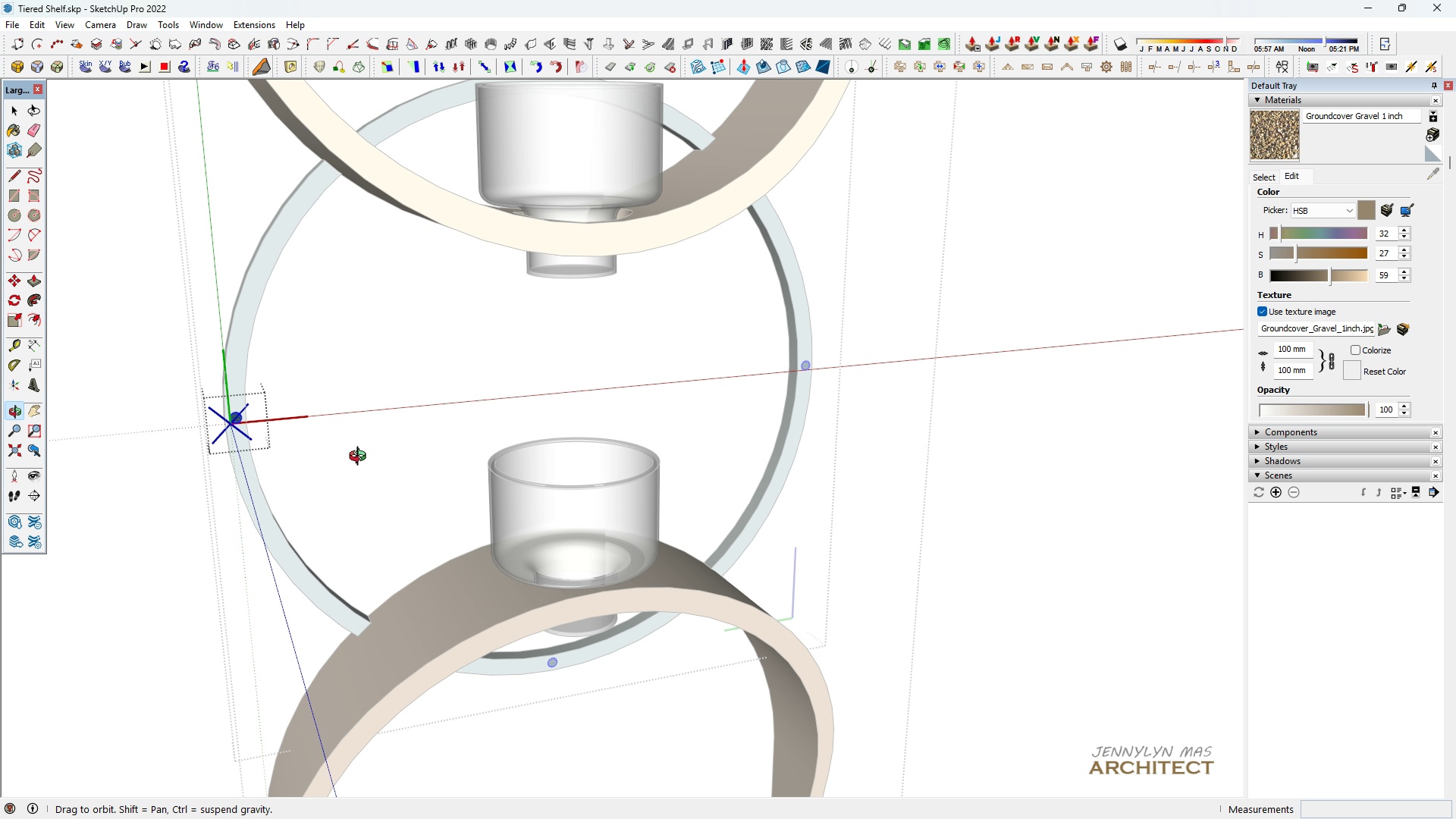 
scroll: coordinate [205, 435], scroll_direction: up, amount: 13.0
 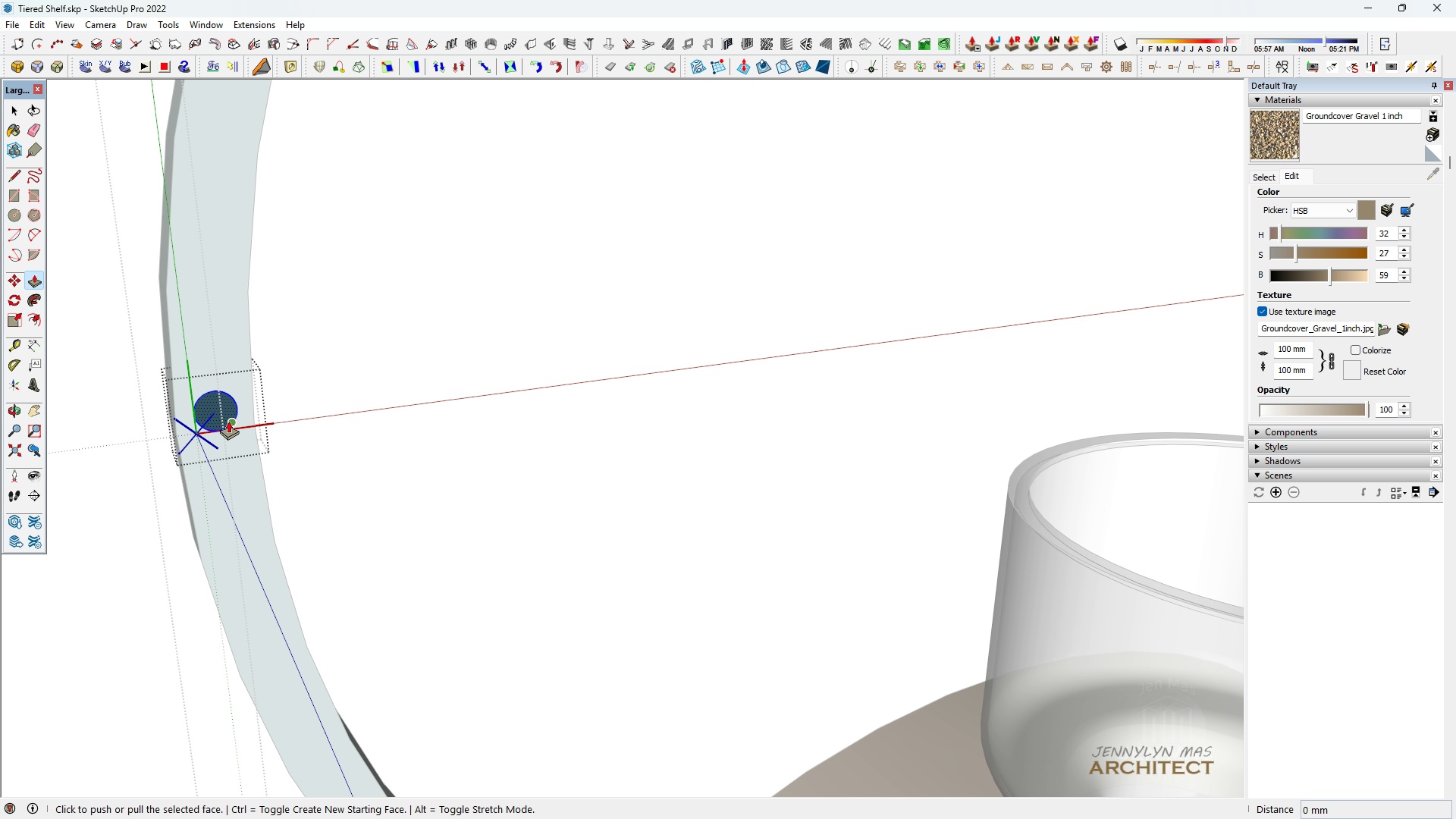 
key(Space)
 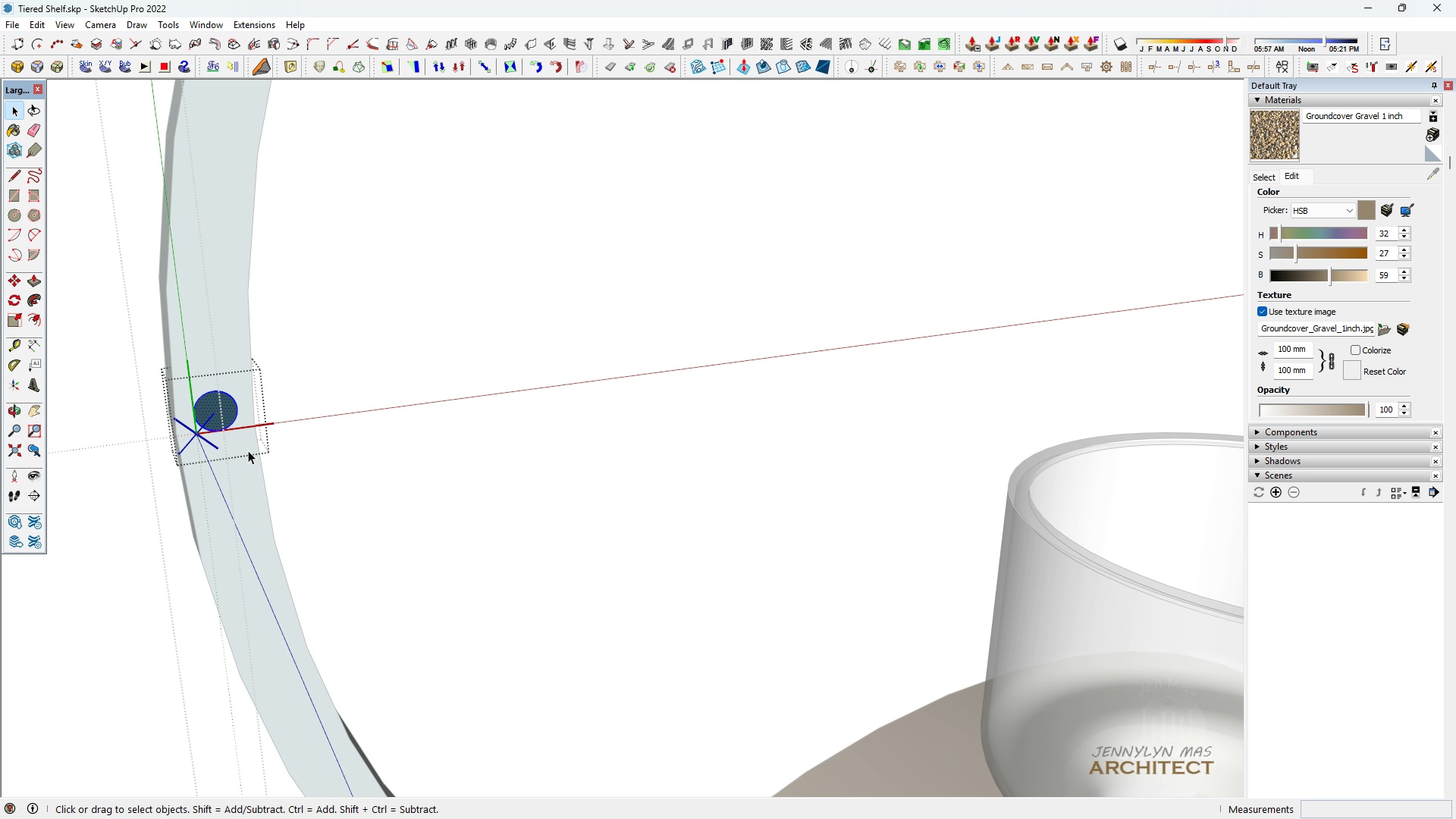 
key(P)
 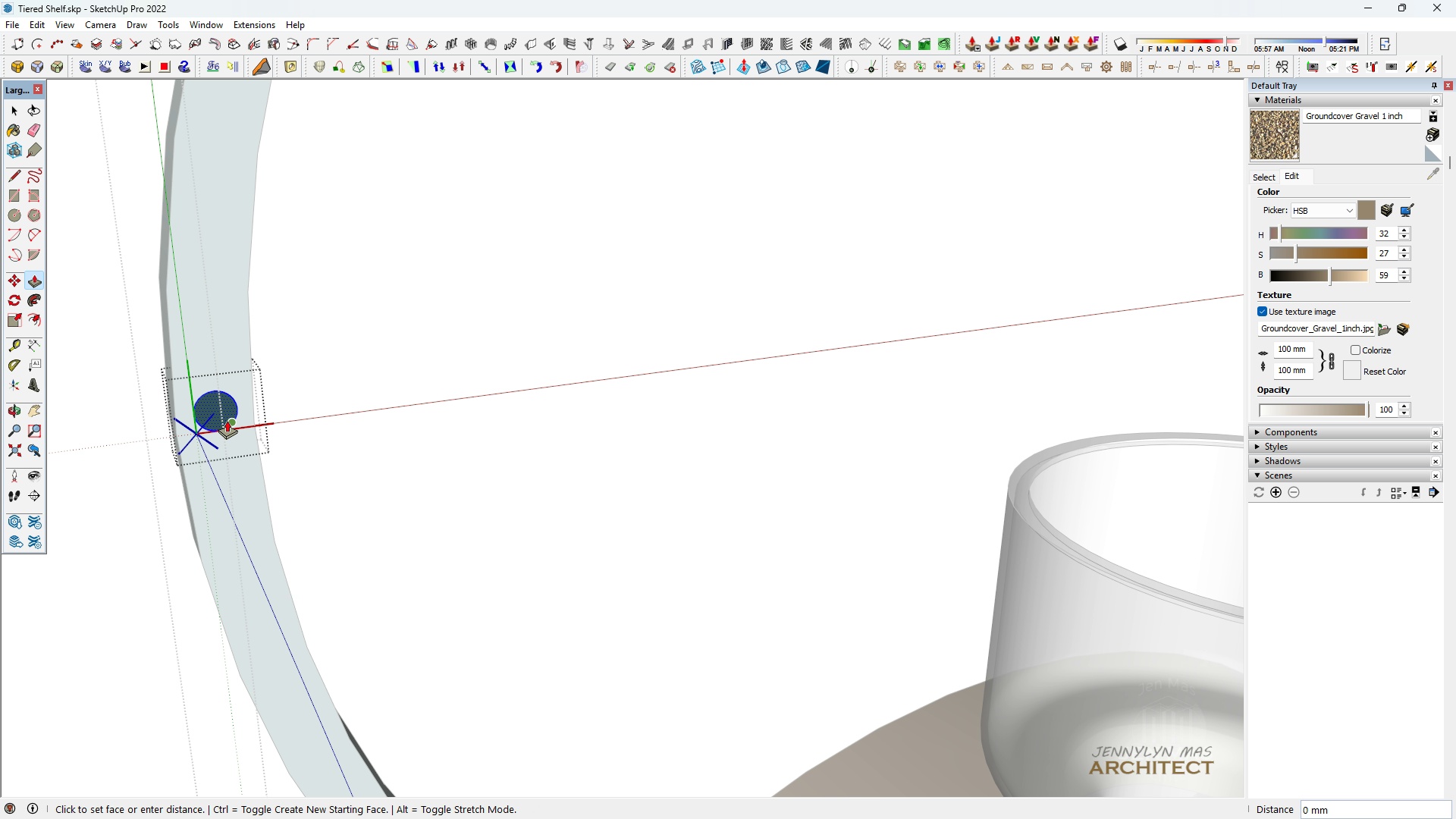 
left_click([227, 420])
 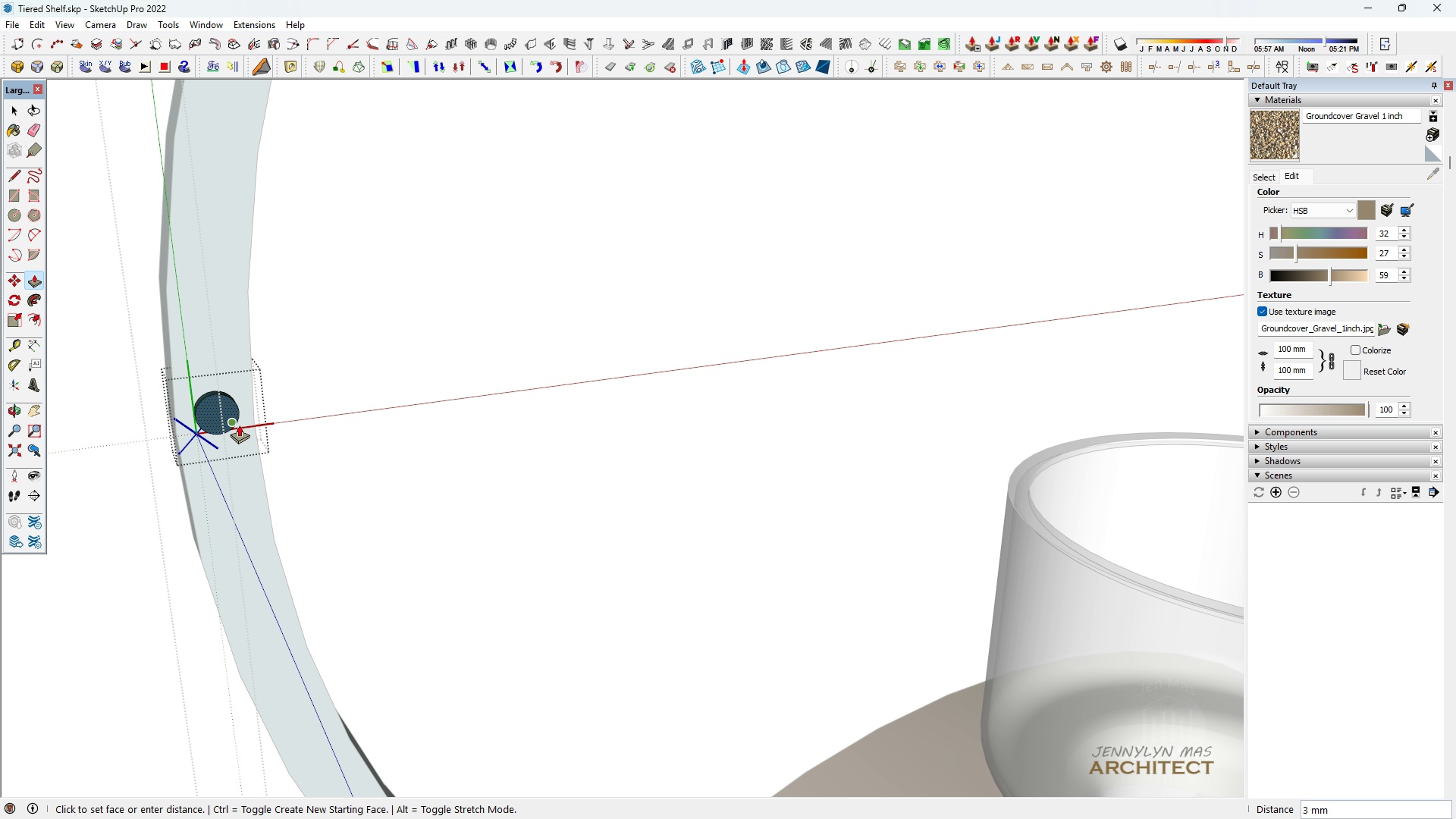 
key(3)
 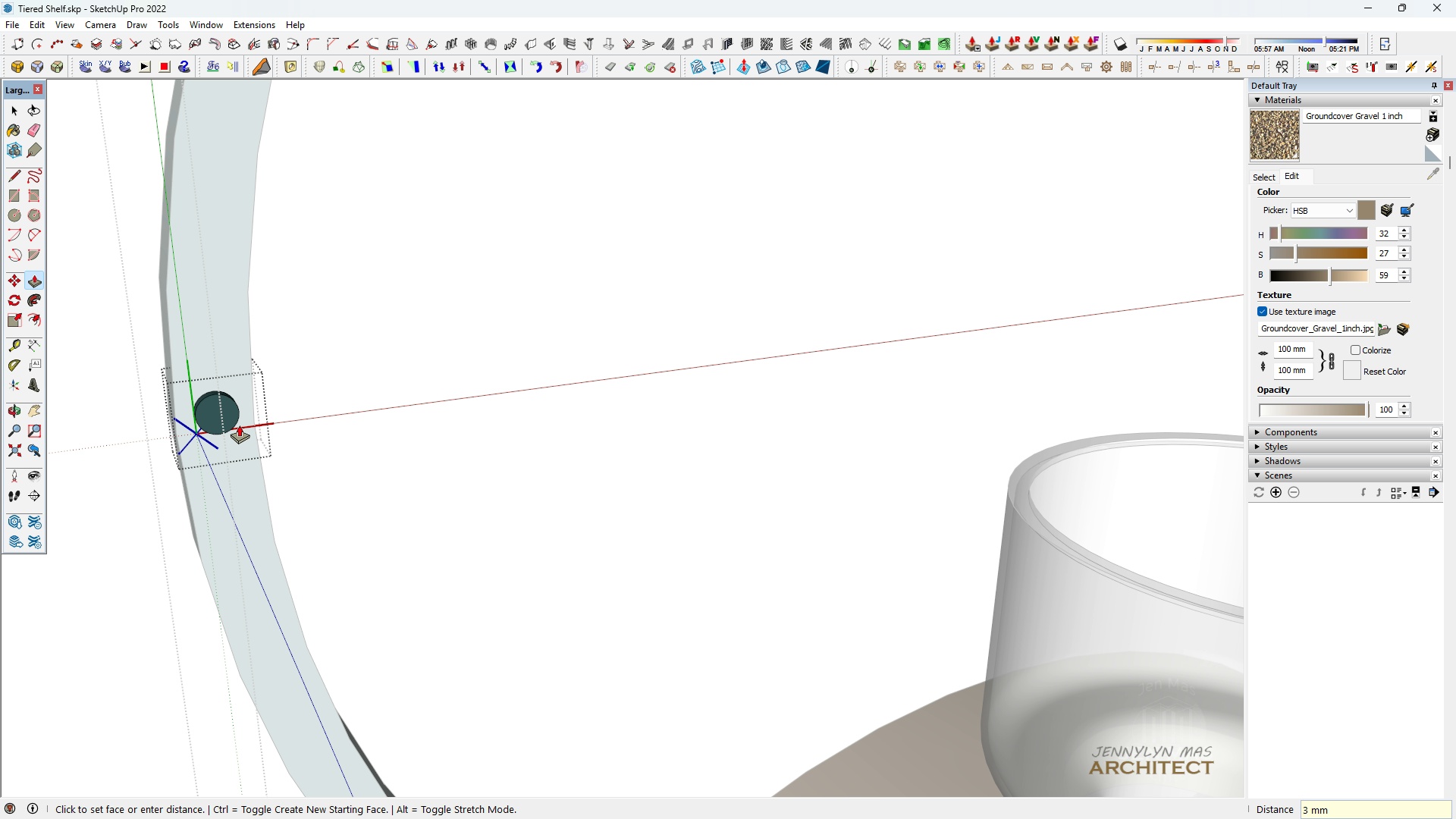 
key(Enter)
 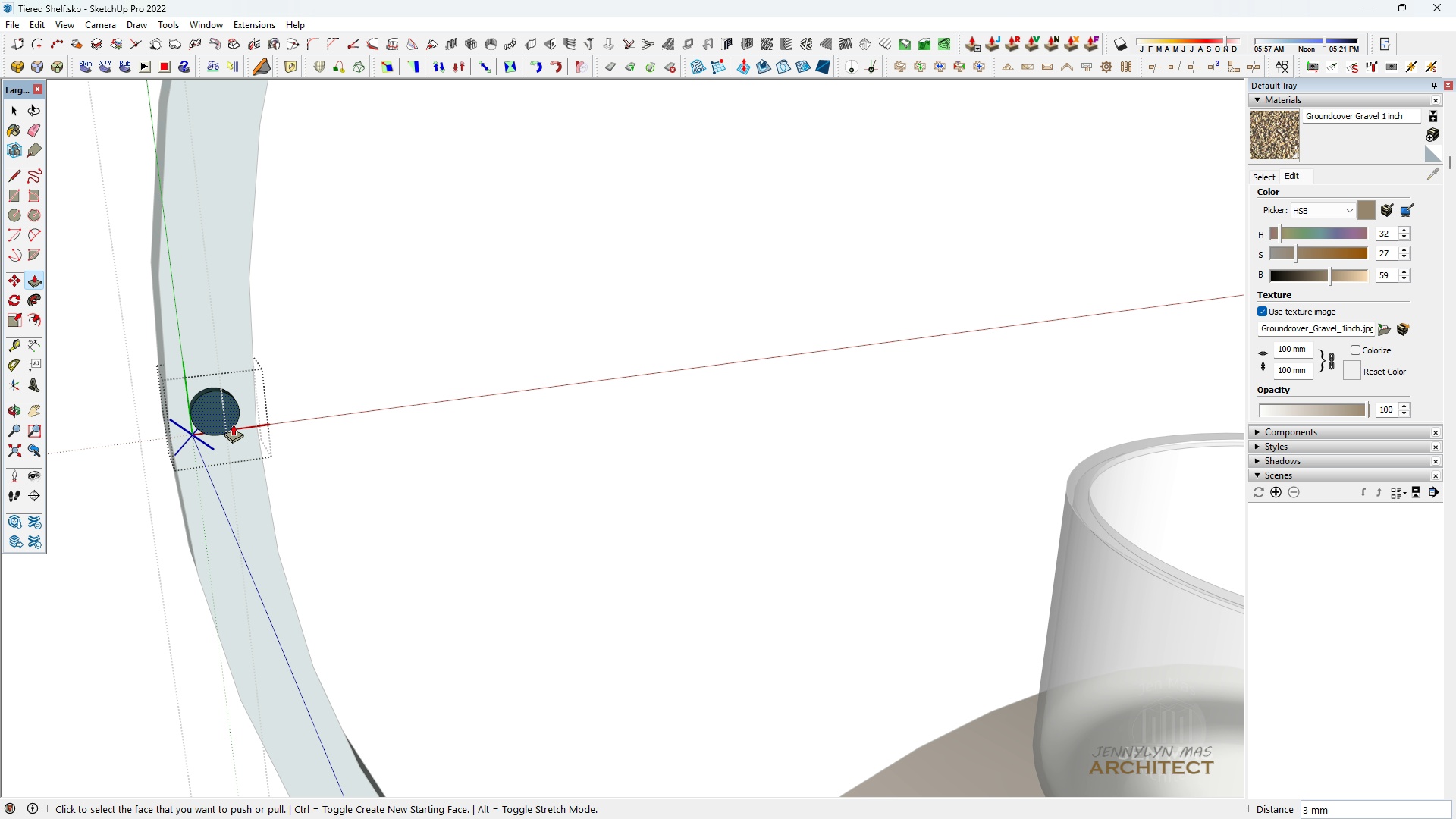 
scroll: coordinate [162, 364], scroll_direction: up, amount: 15.0
 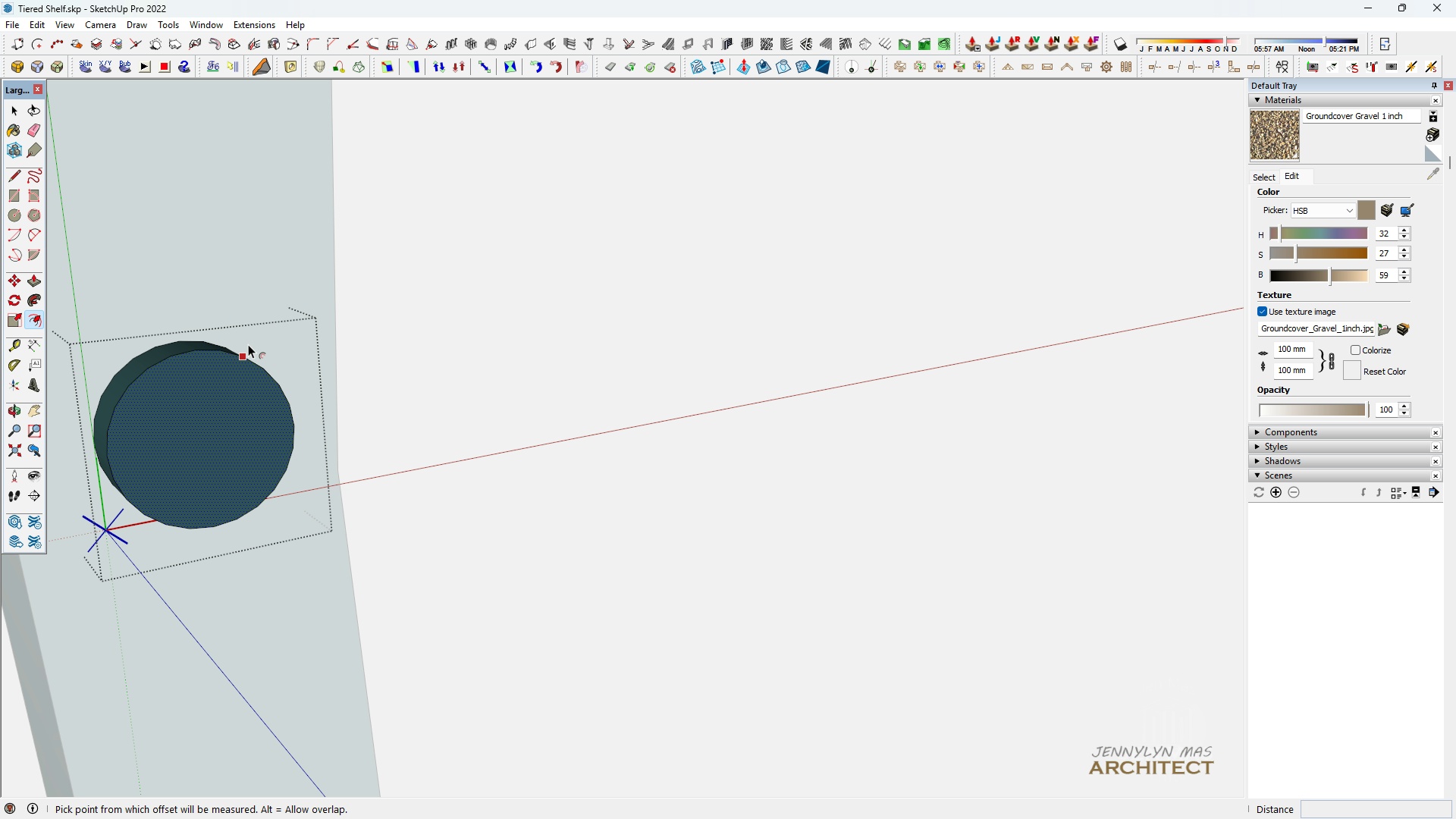 
key(Space)
 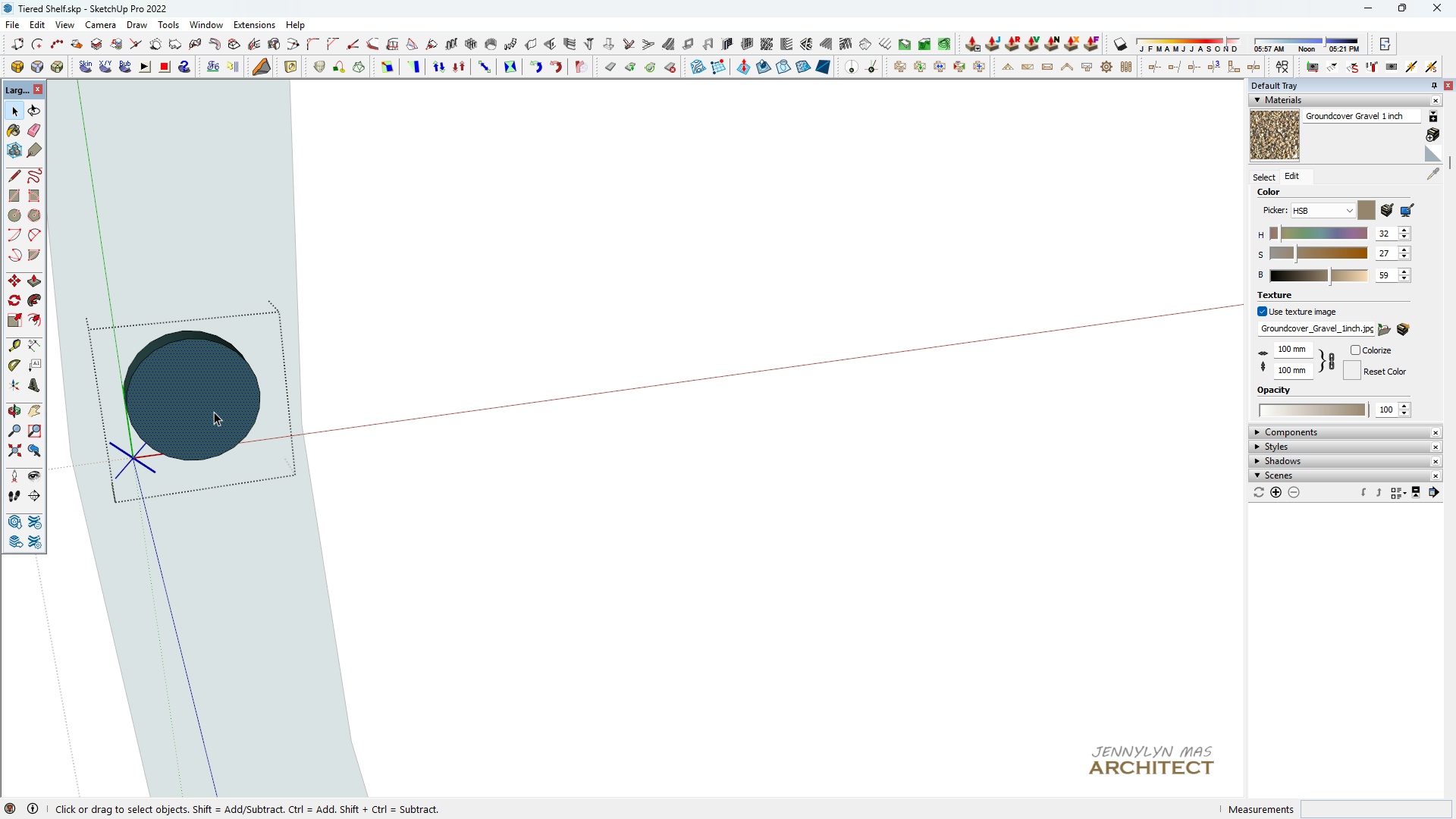 
left_click([215, 412])
 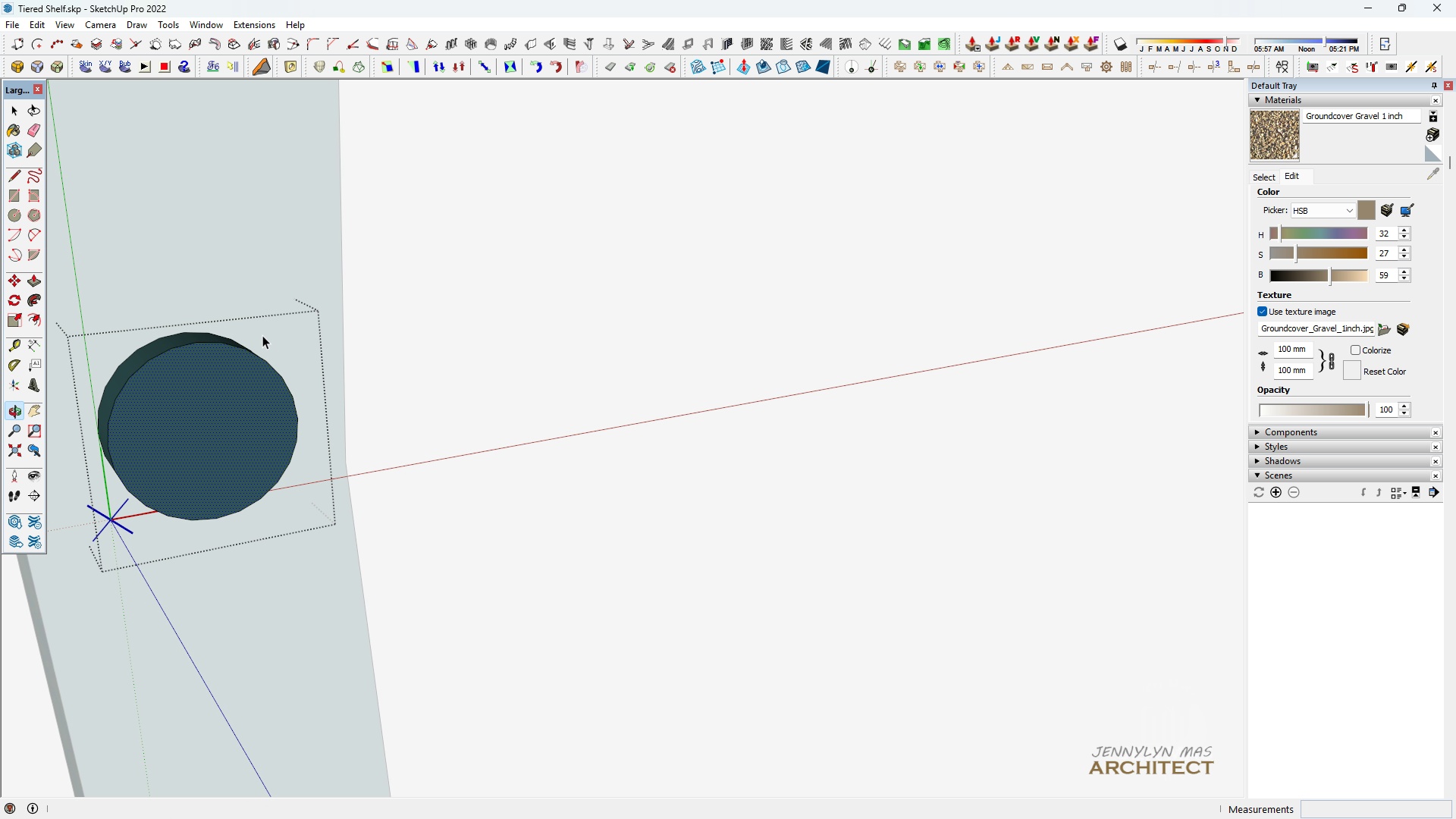 
key(F)
 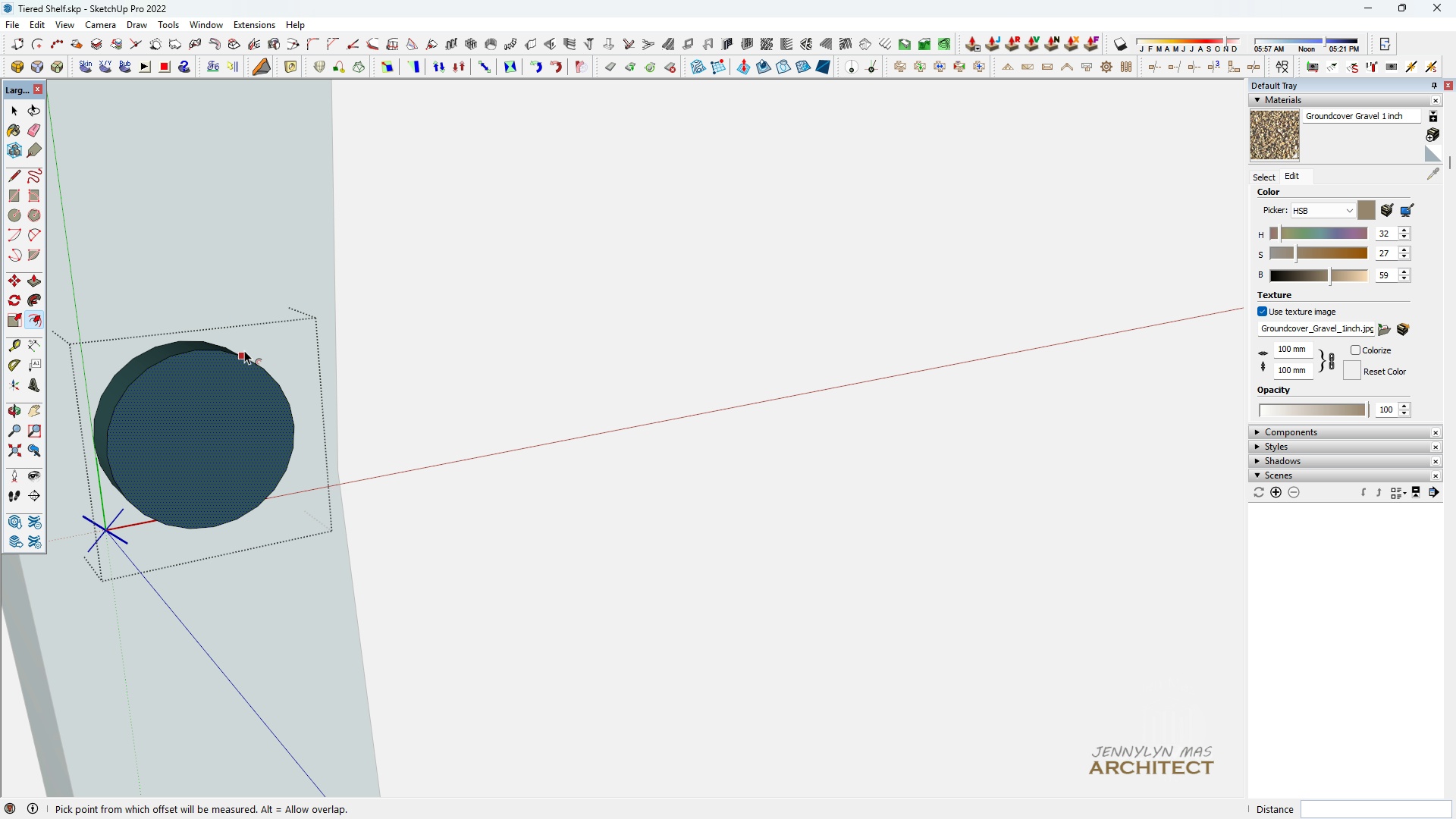 
left_click([244, 350])
 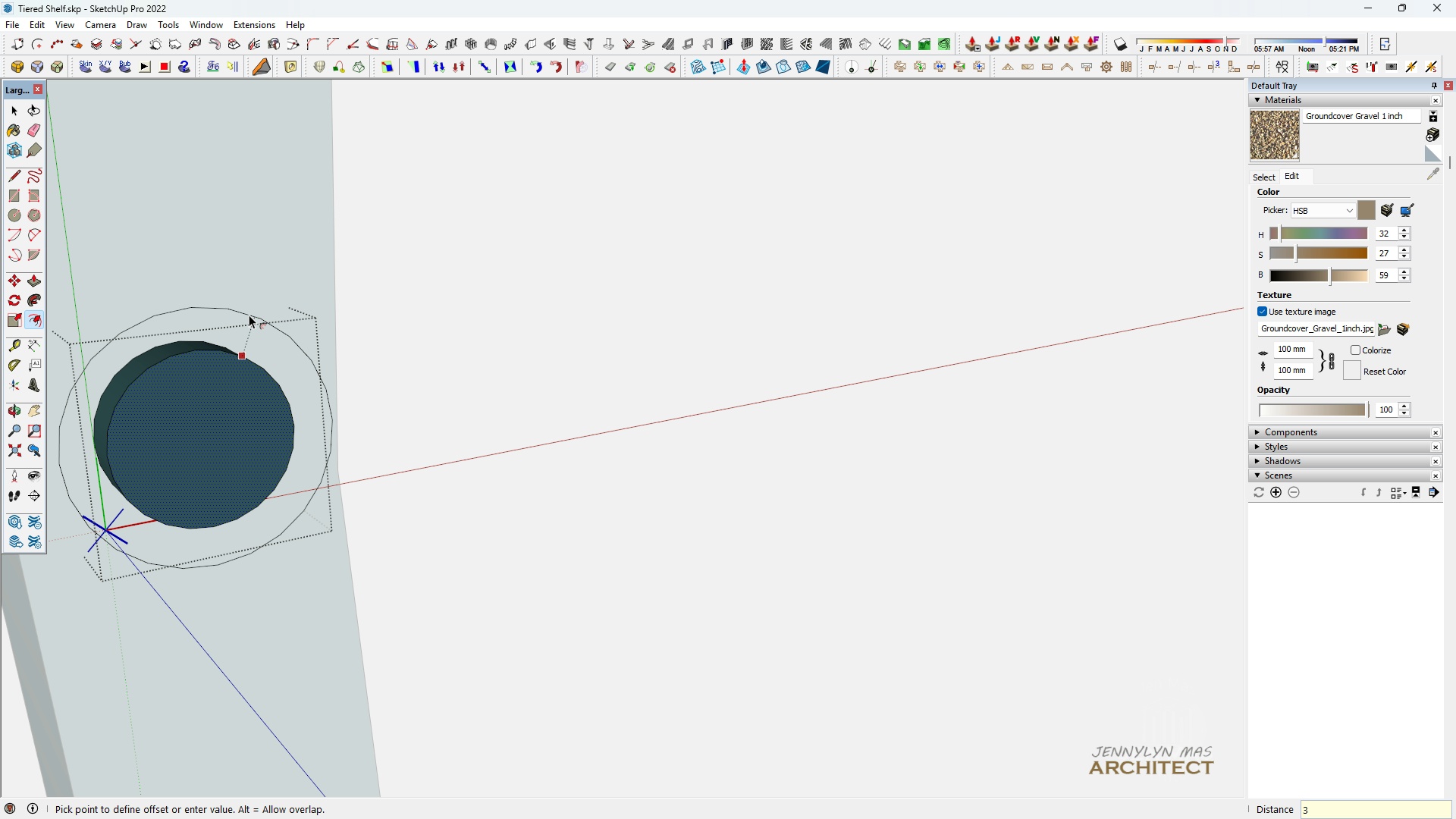 
key(3)
 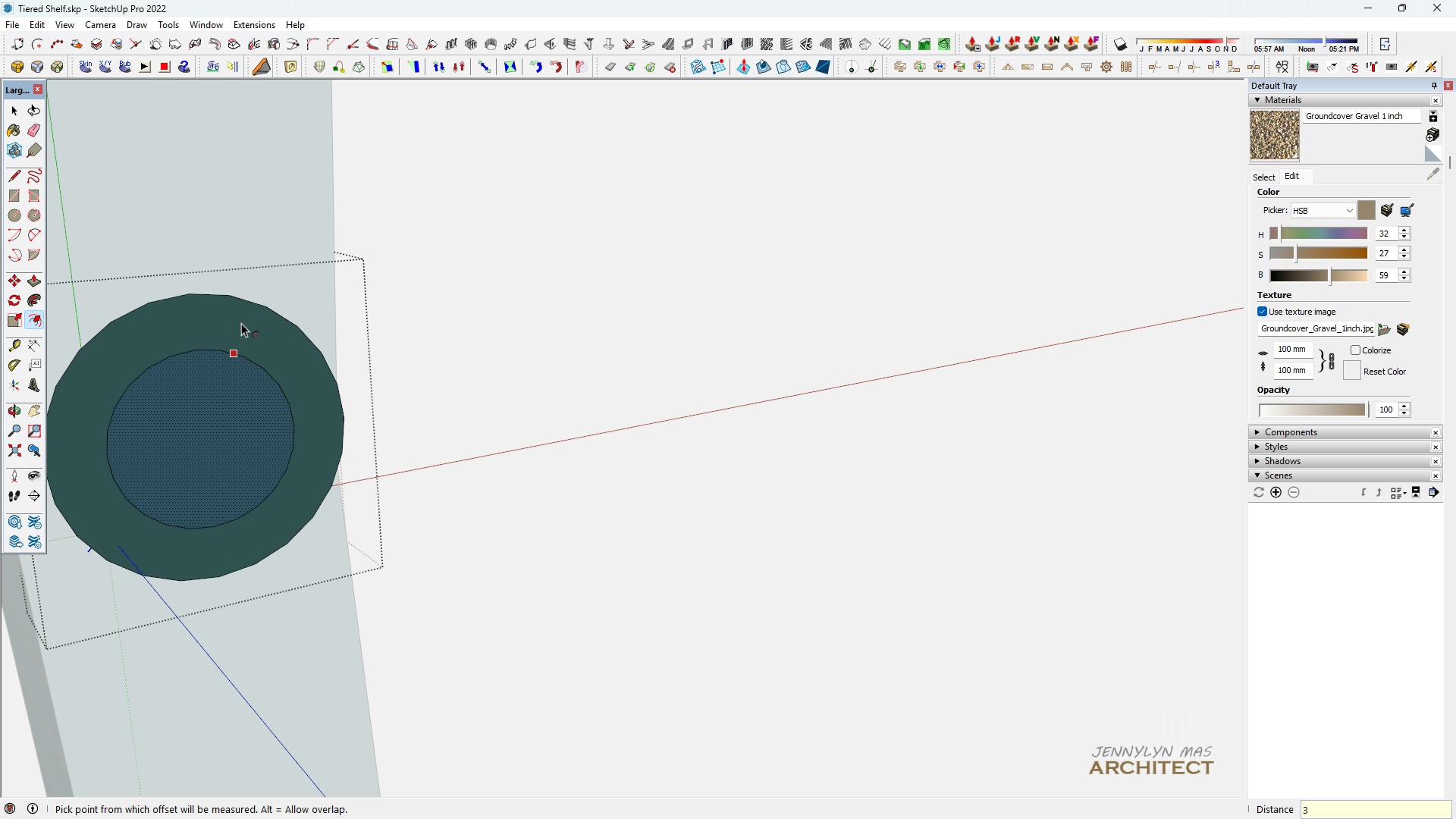 
key(Enter)
 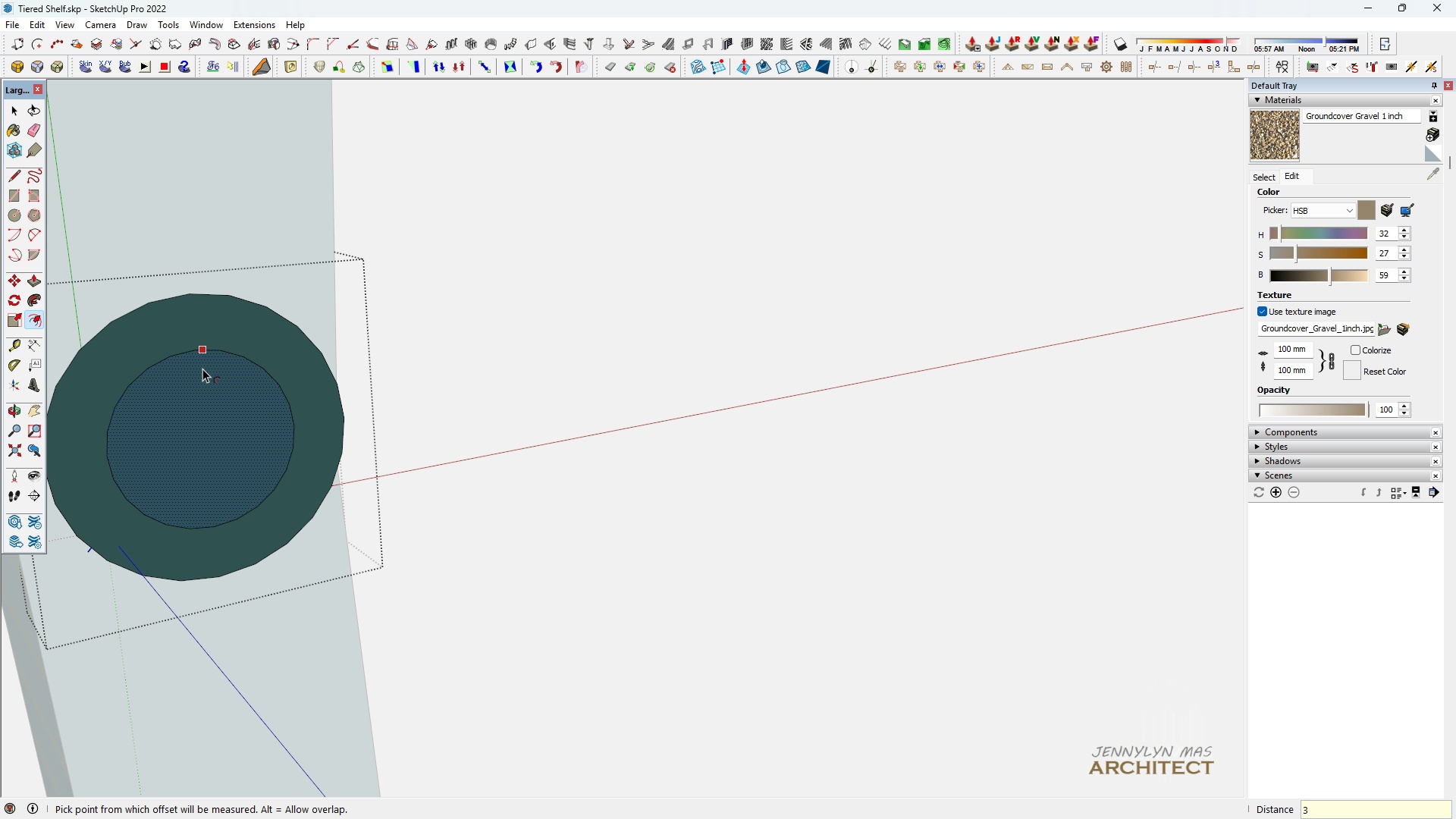 
scroll: coordinate [202, 369], scroll_direction: up, amount: 4.0
 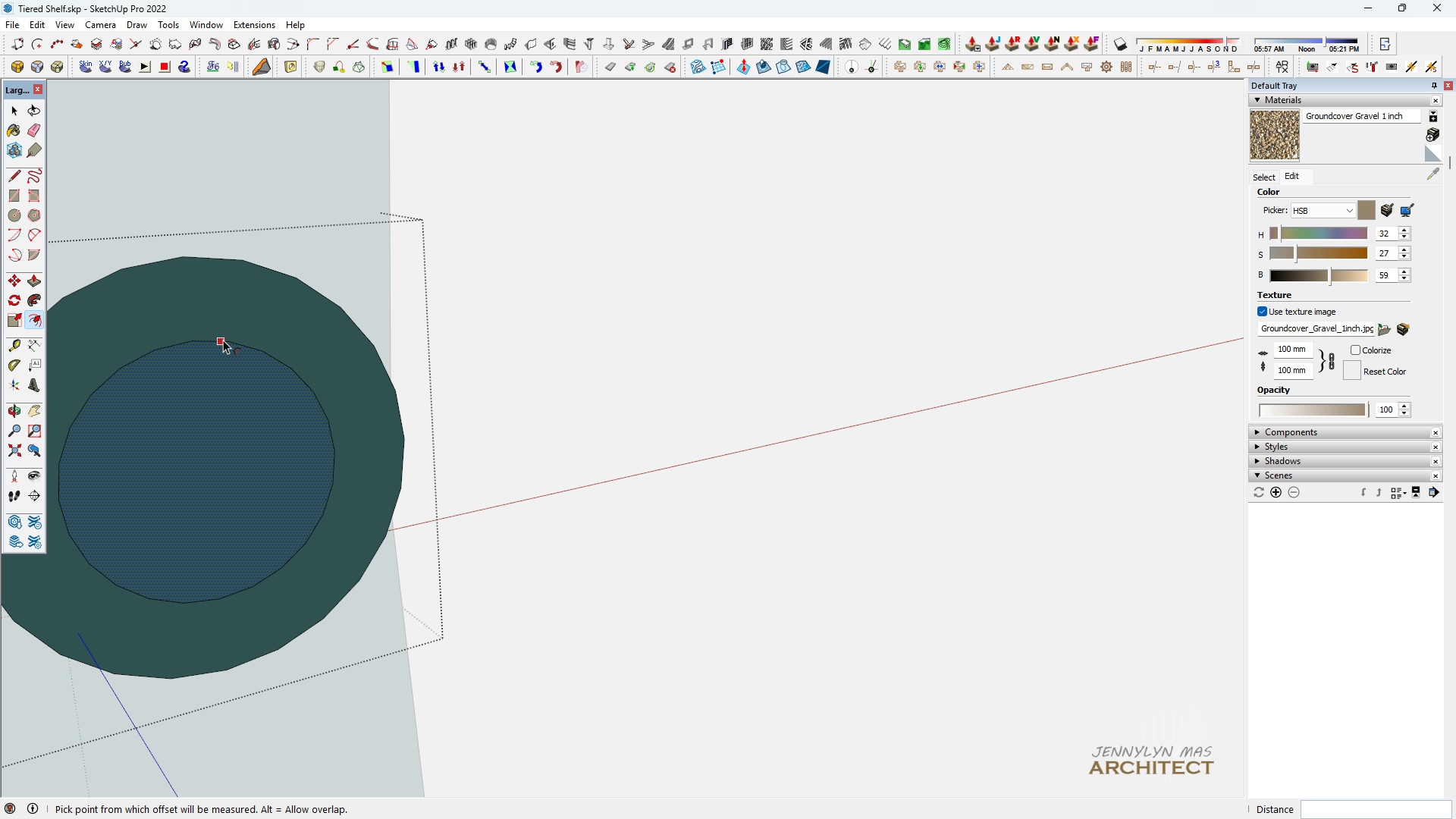 
key(Space)
 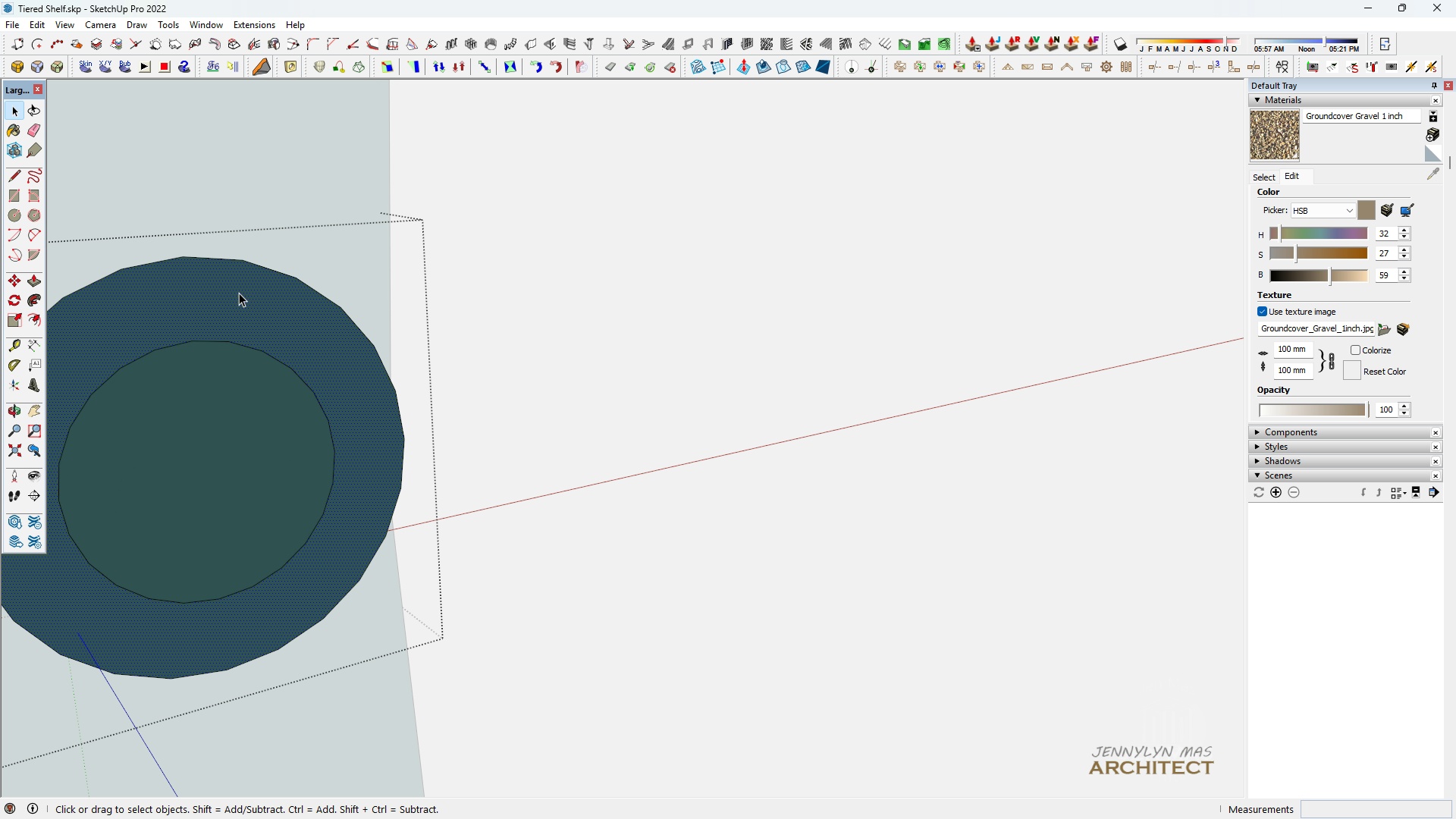 
left_click([239, 293])
 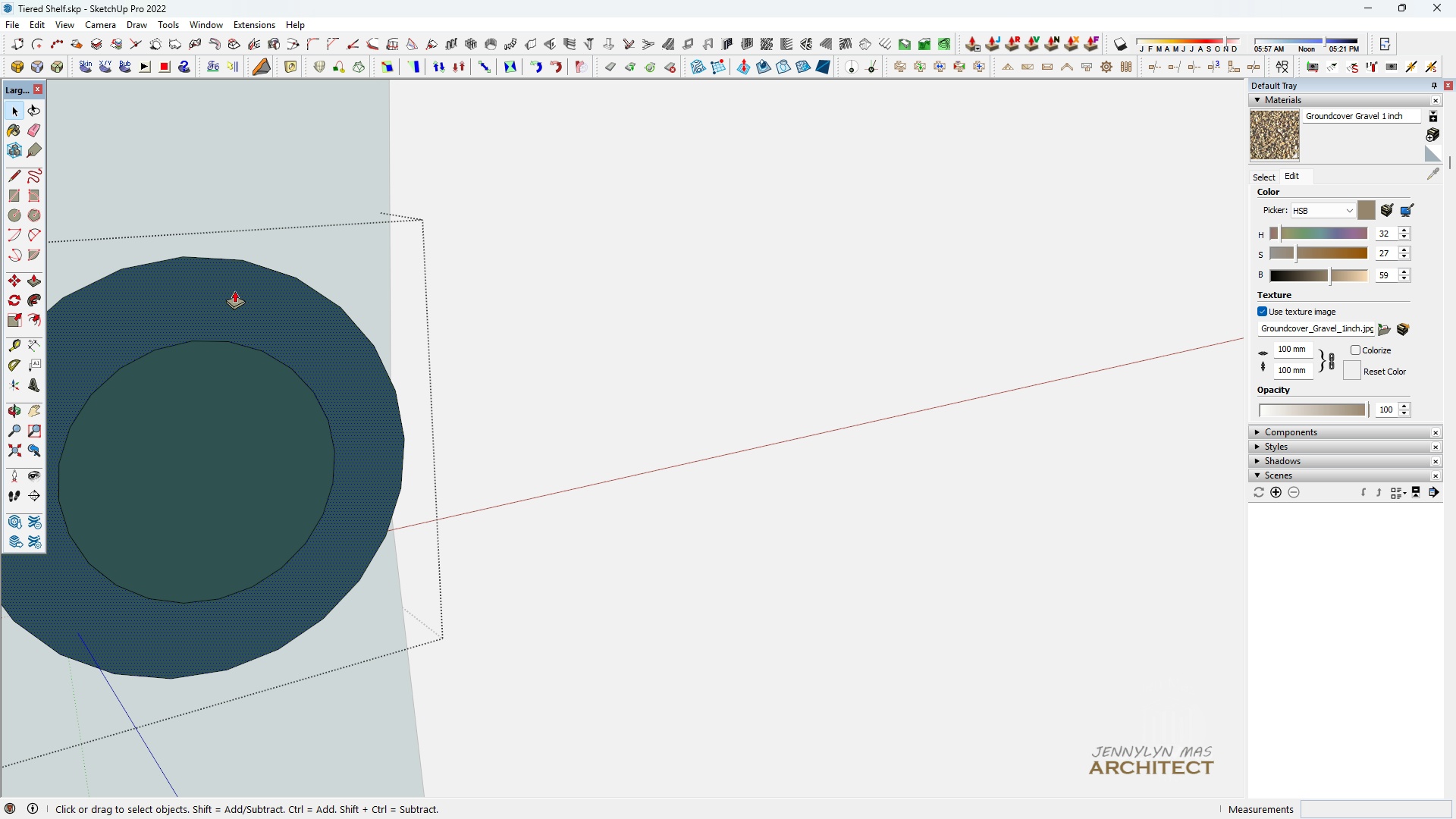 
key(P)
 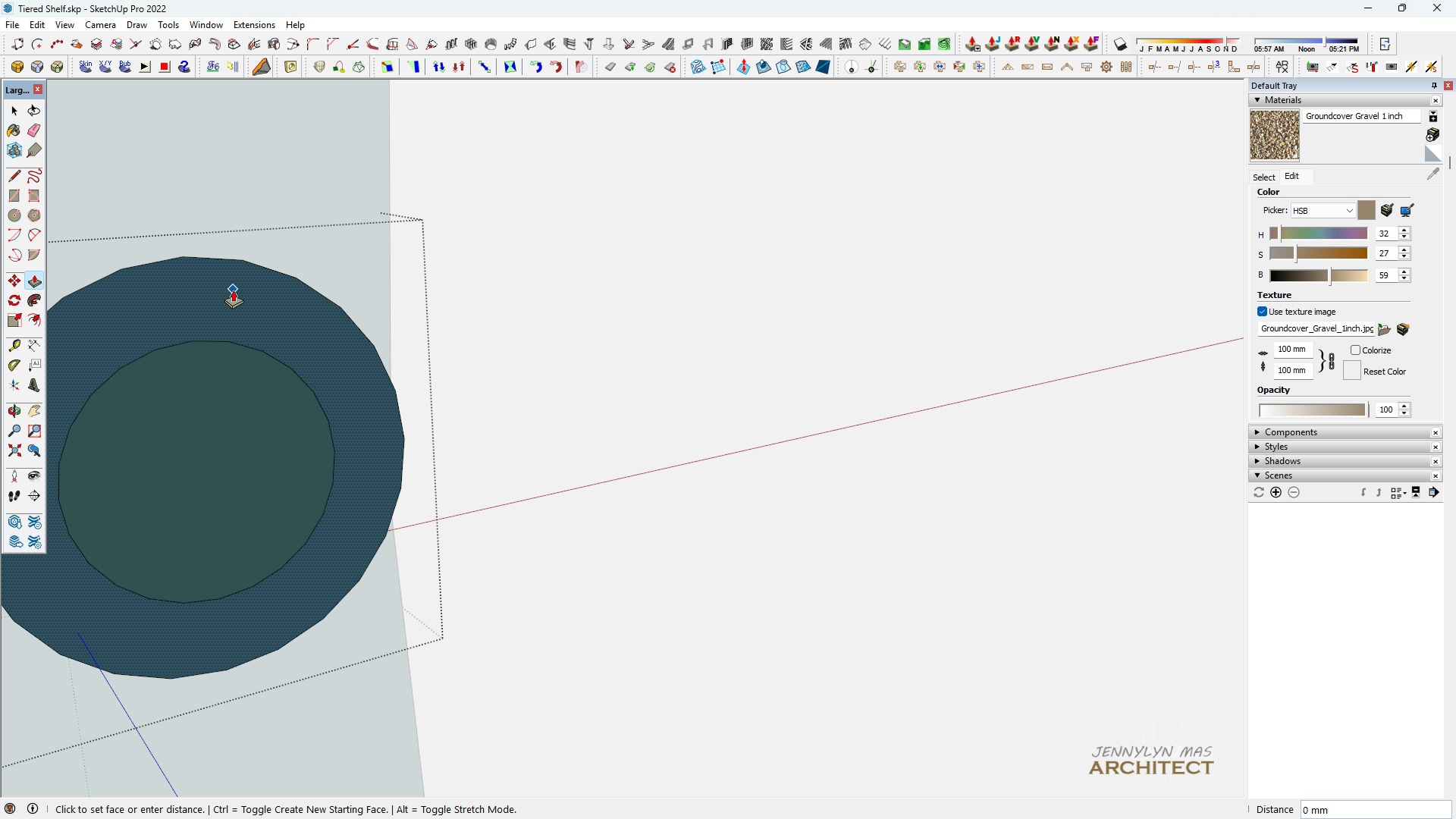 
double_click([233, 290])
 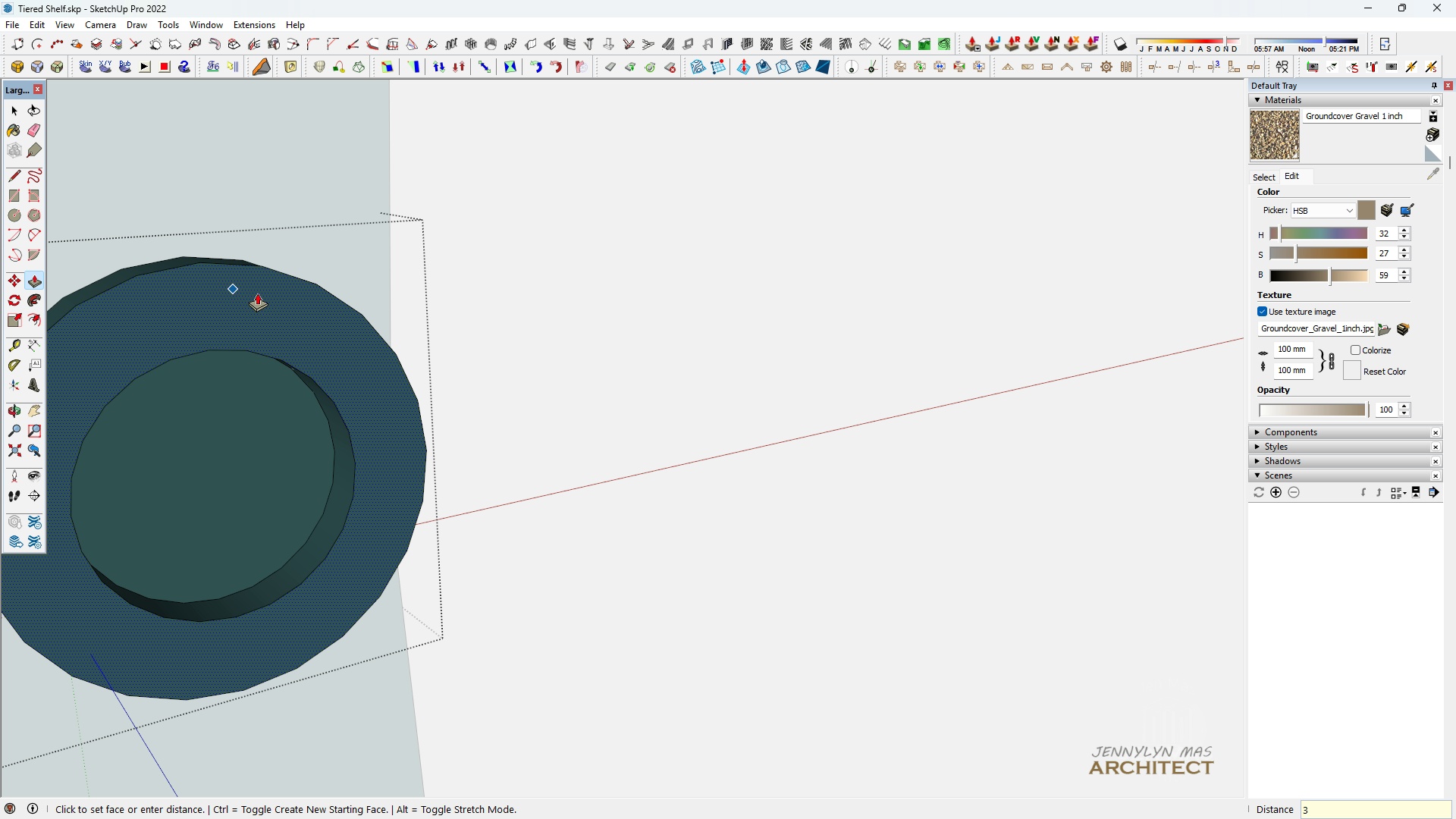 
key(3)
 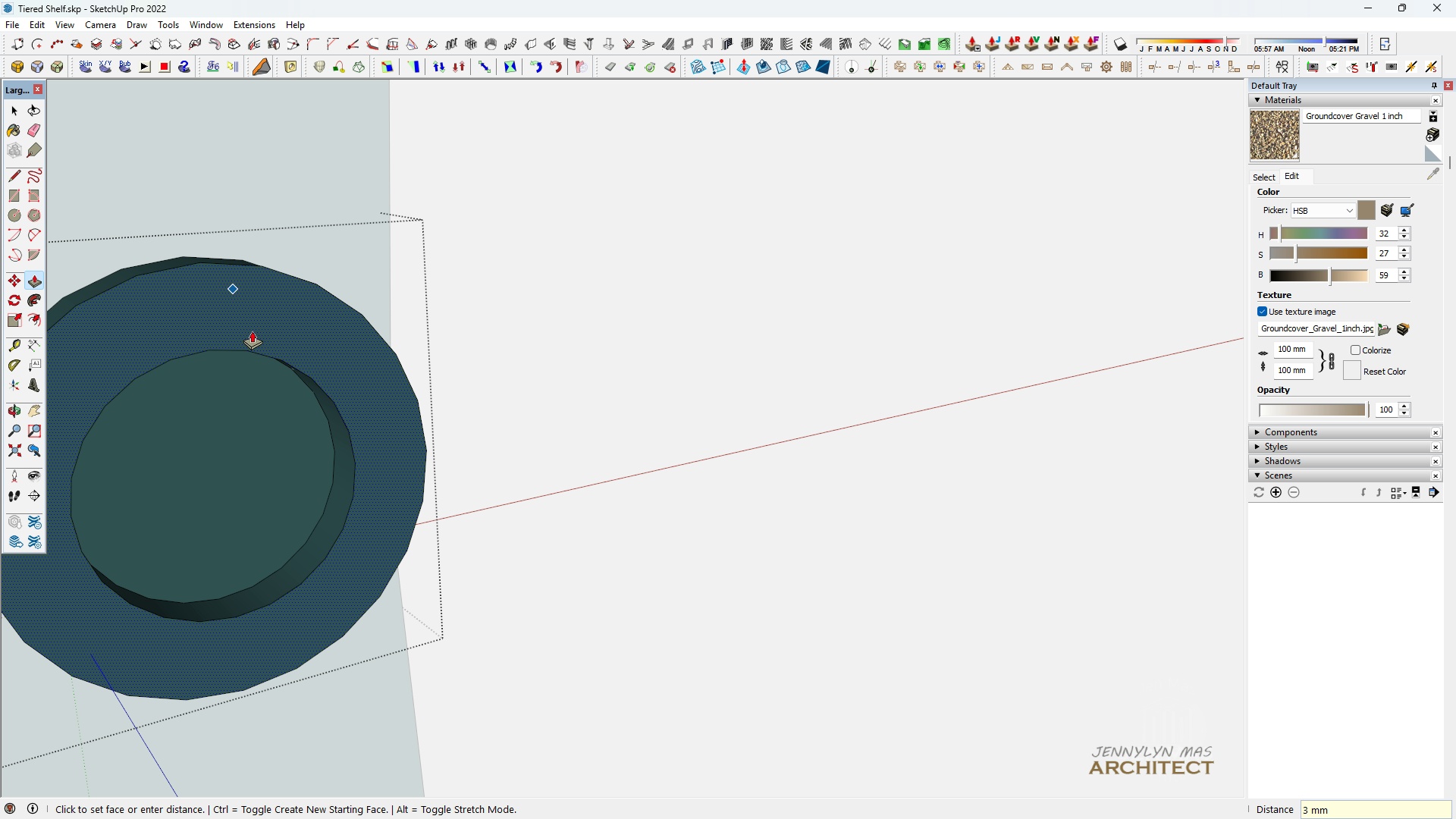 
key(Enter)
 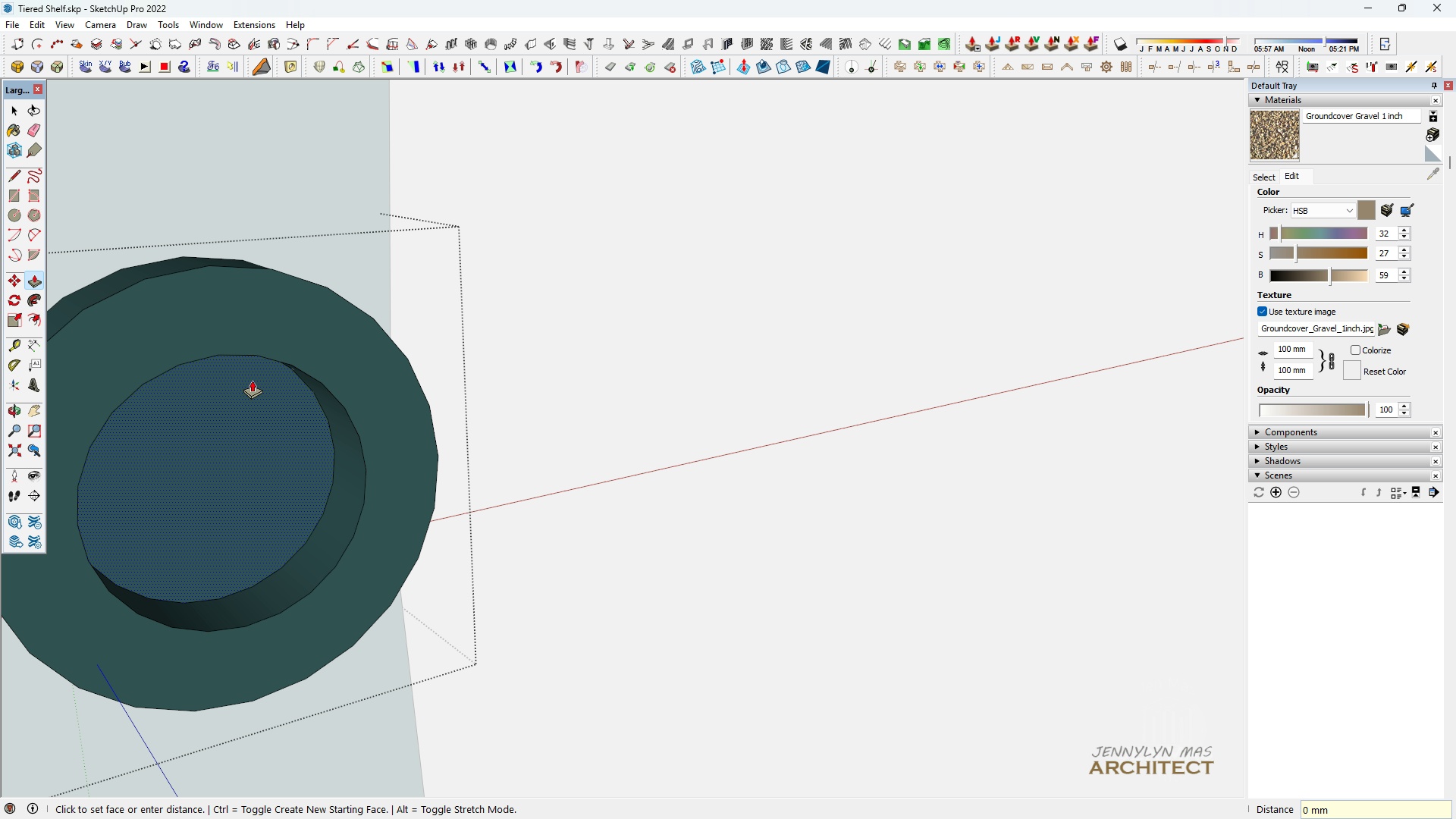 
left_click([252, 380])
 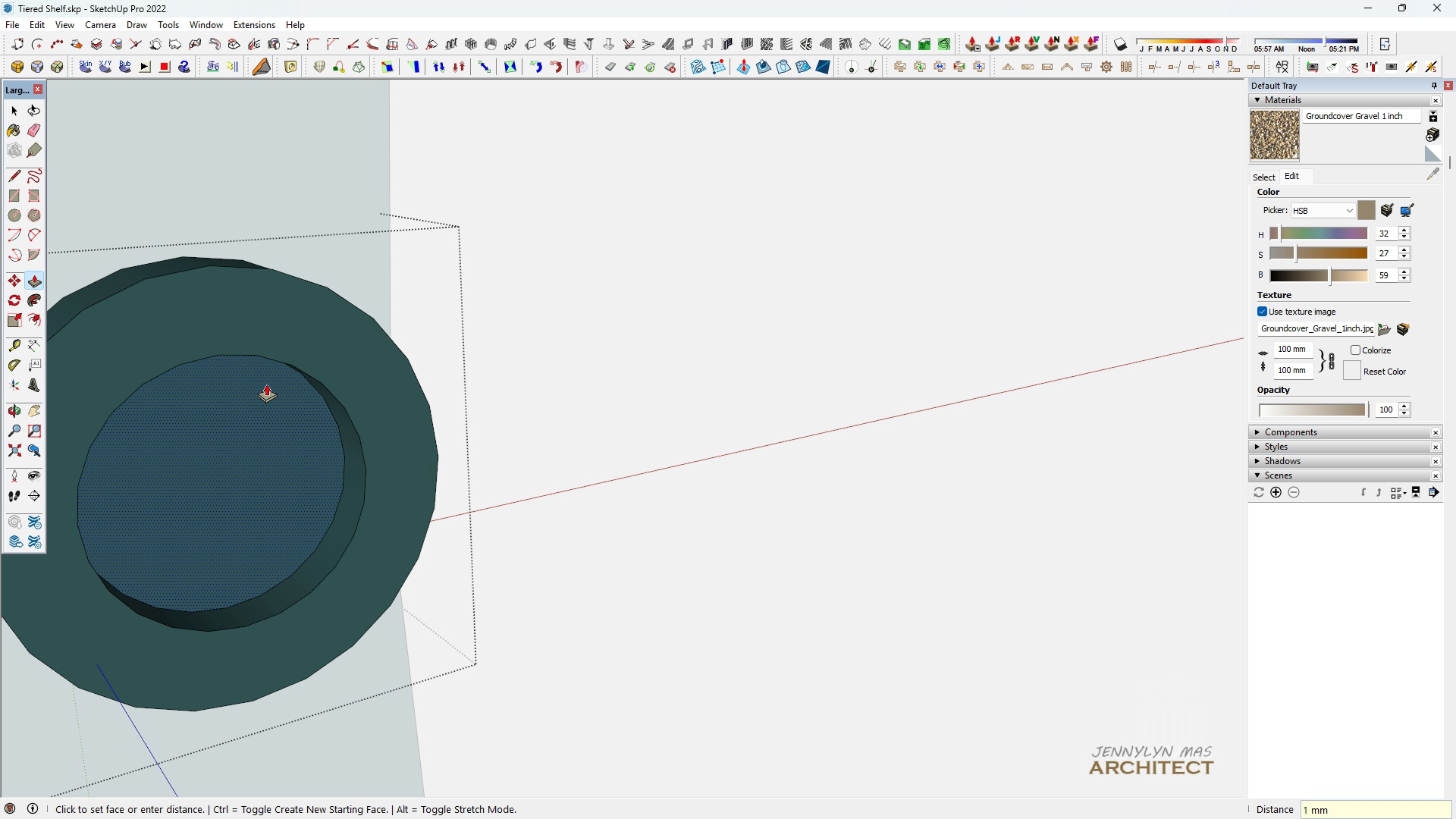 
key(2)
 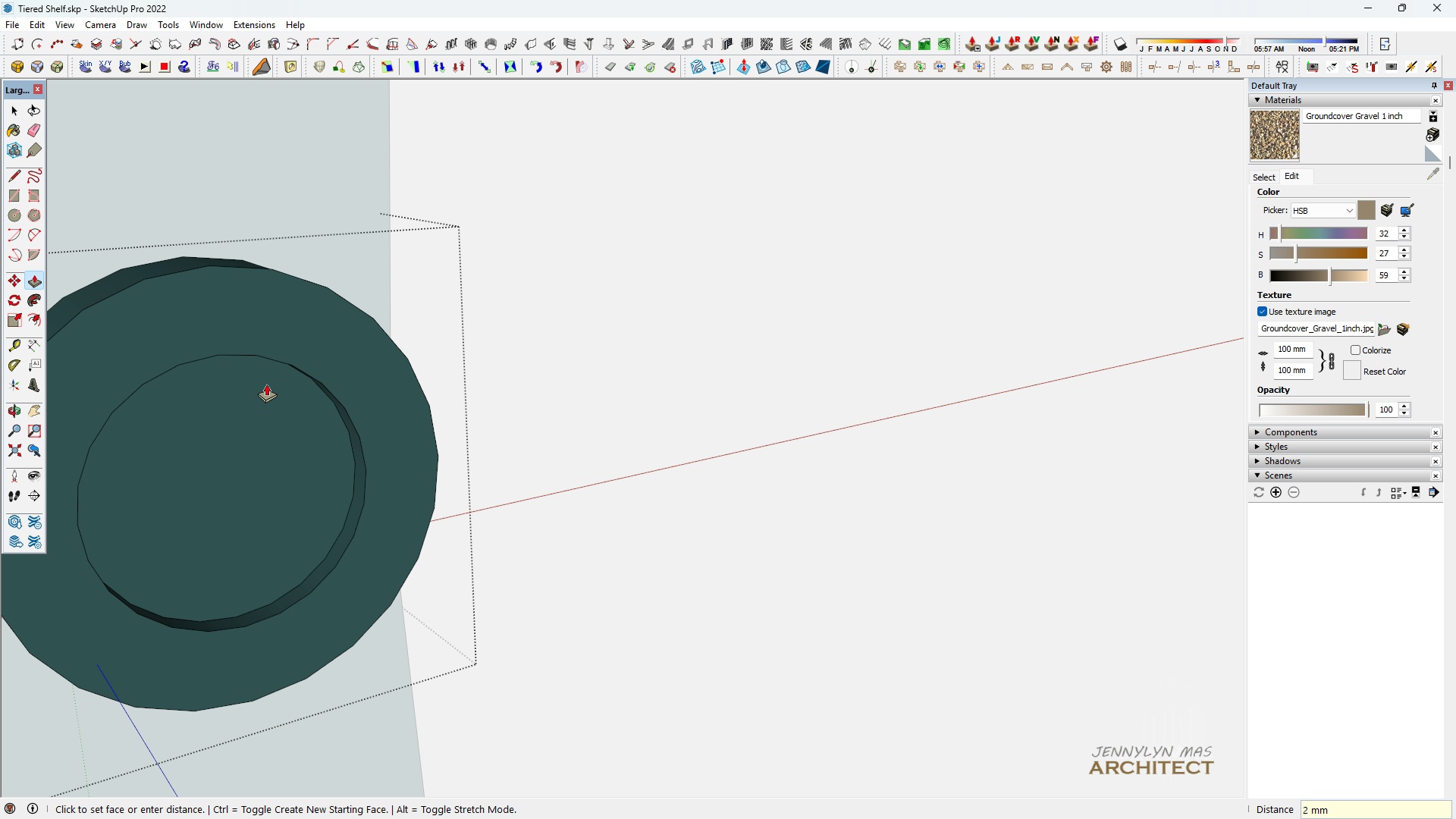 
key(Enter)
 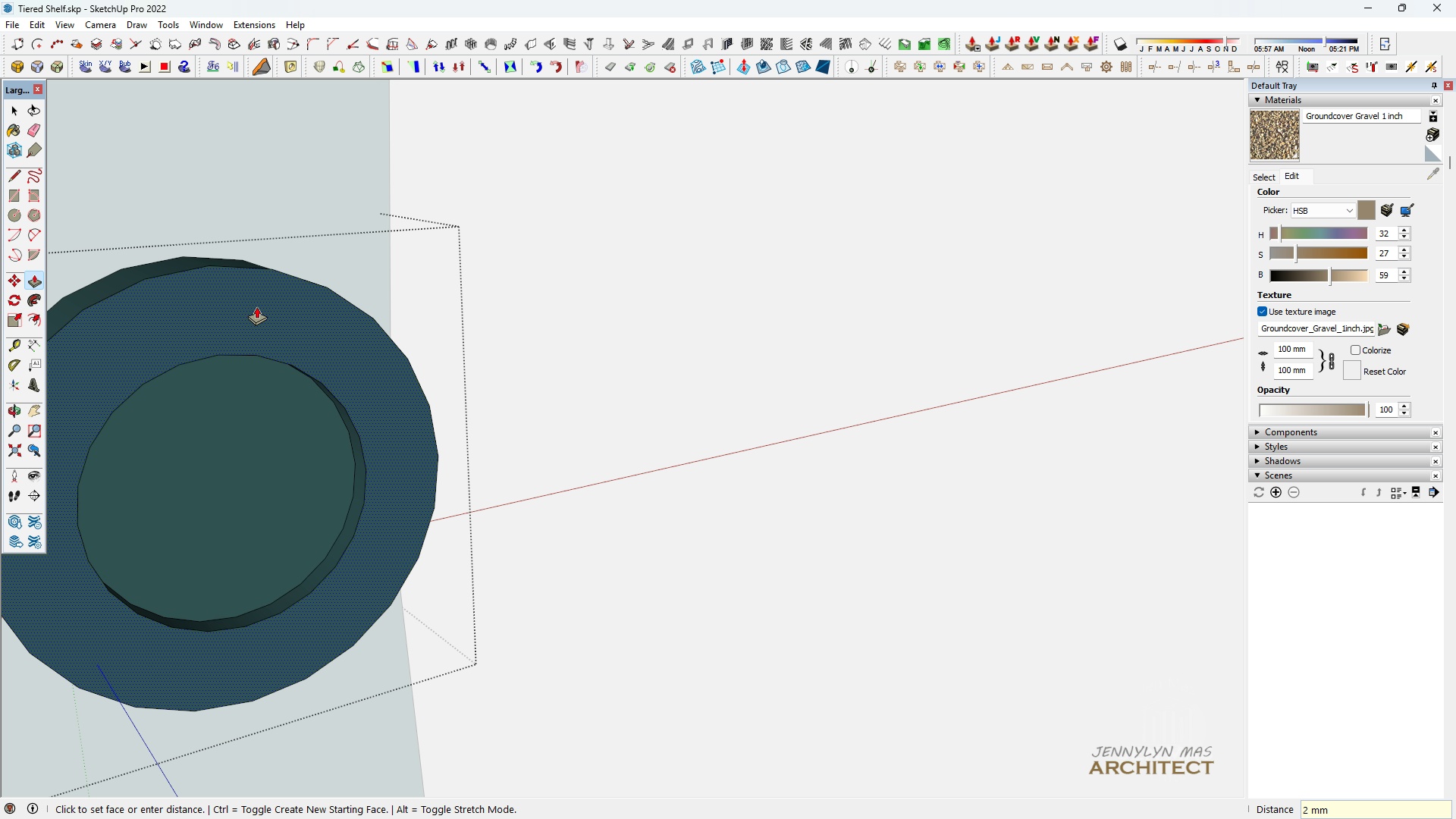 
scroll: coordinate [212, 282], scroll_direction: down, amount: 15.0
 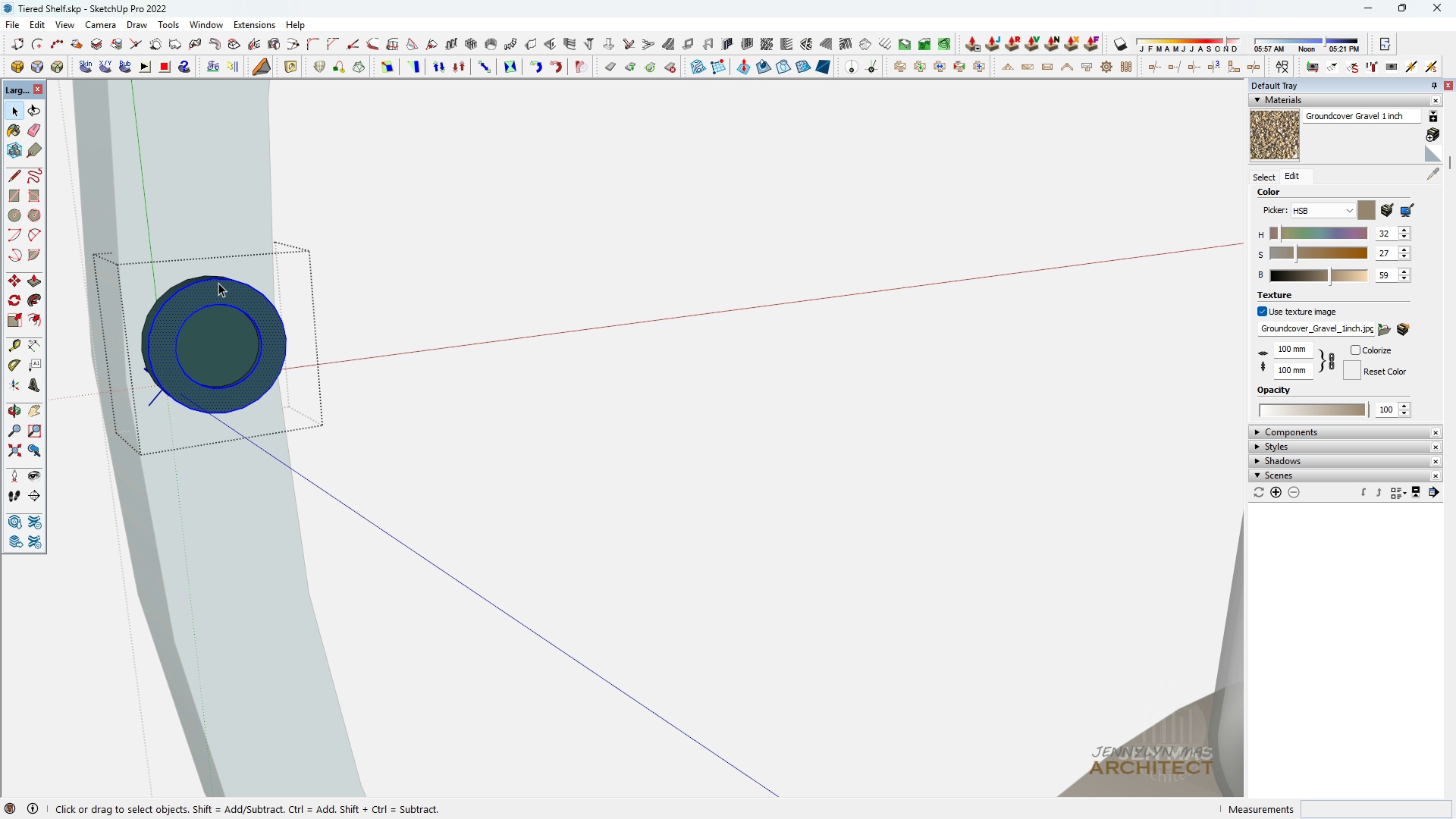 
key(Space)
 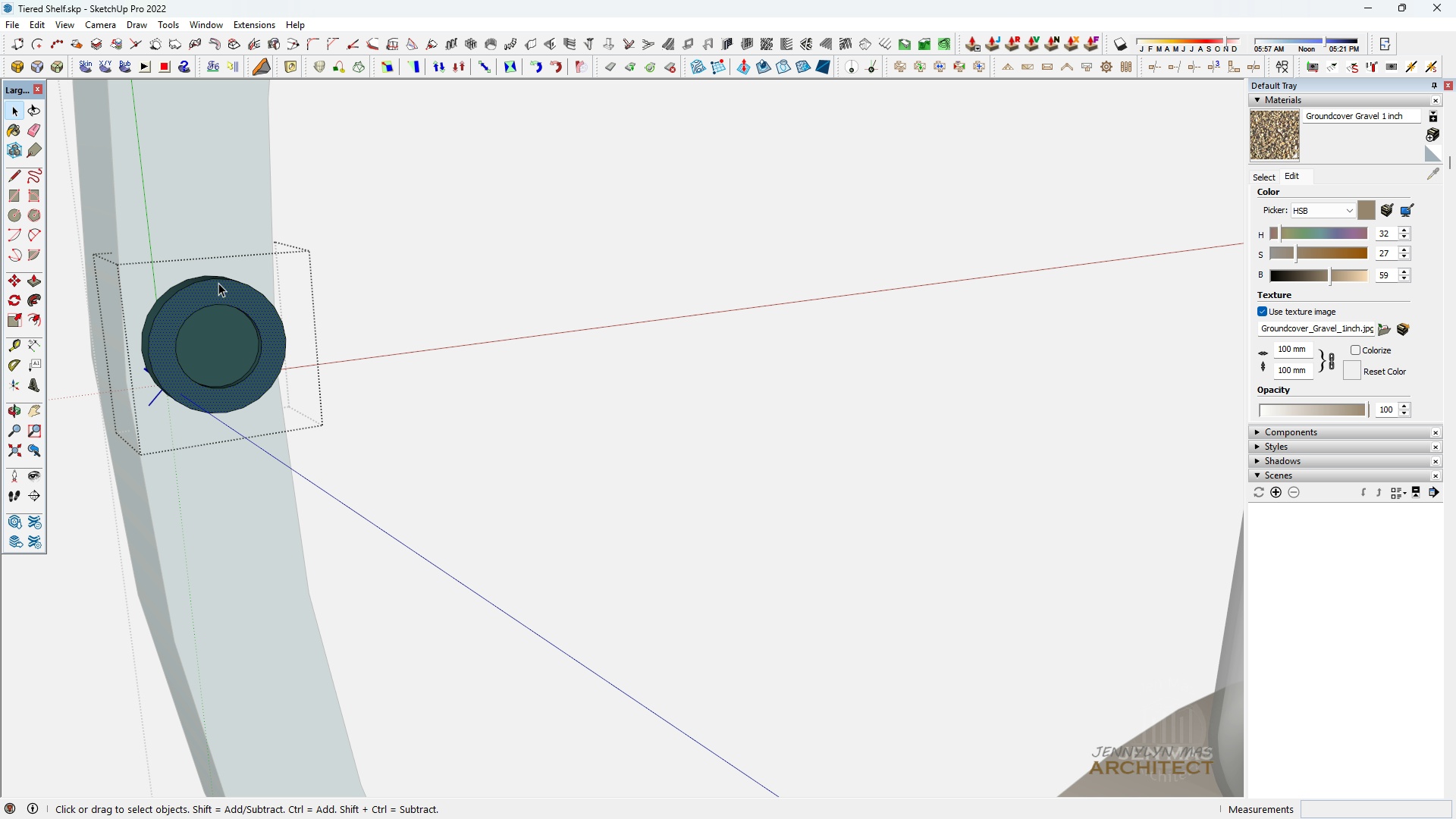 
double_click([218, 283])
 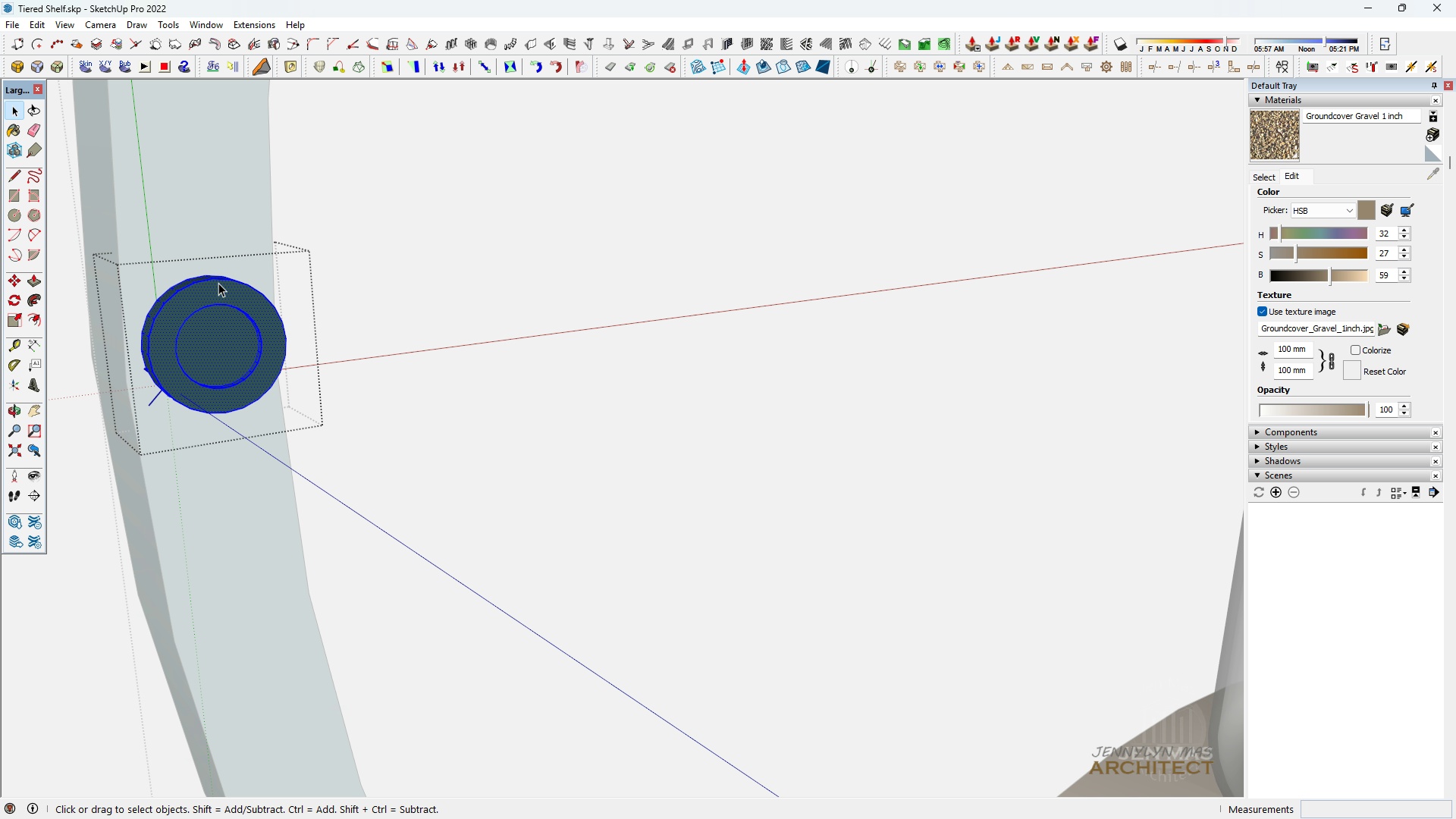 
triple_click([218, 283])
 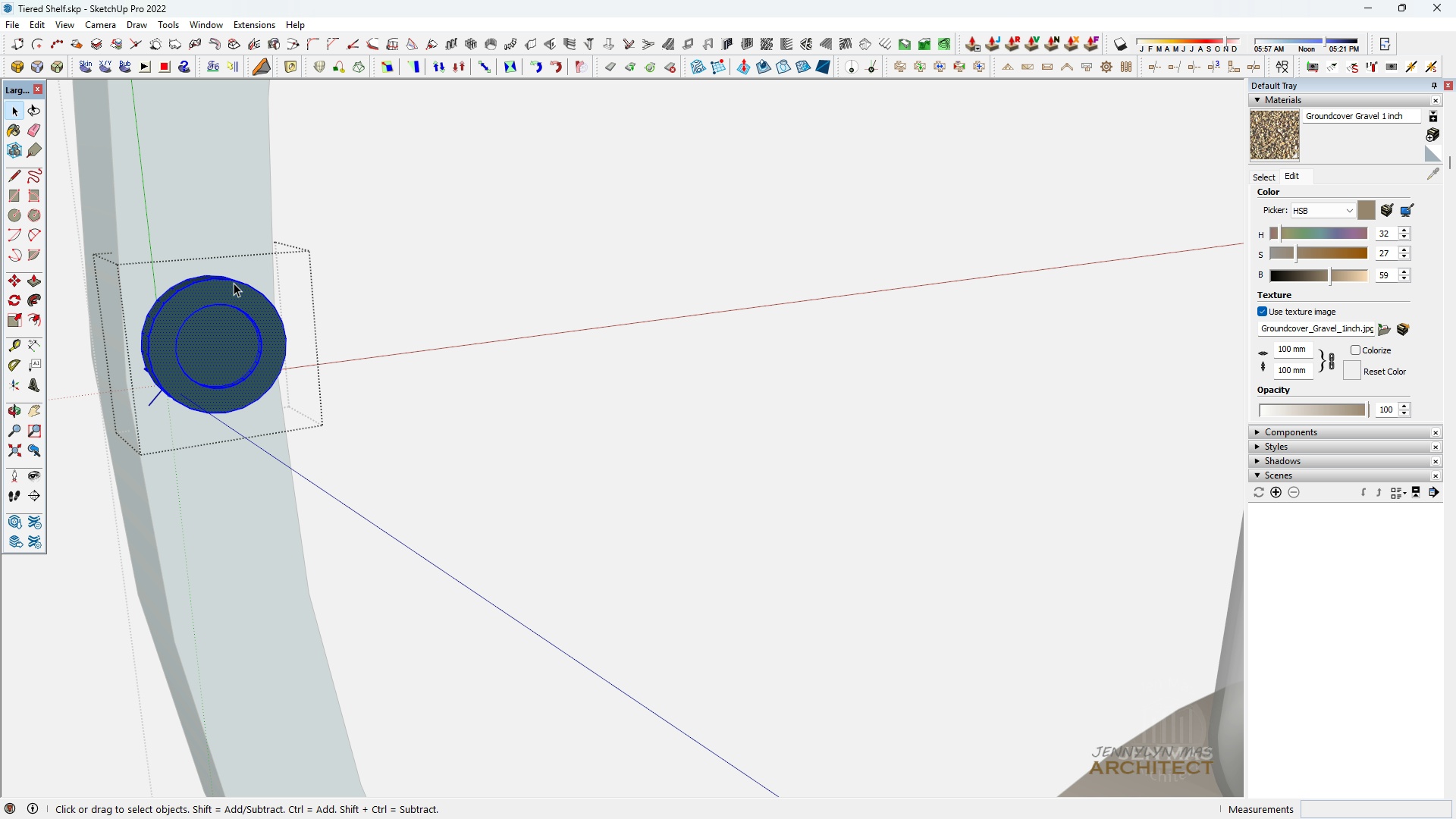 
triple_click([218, 283])
 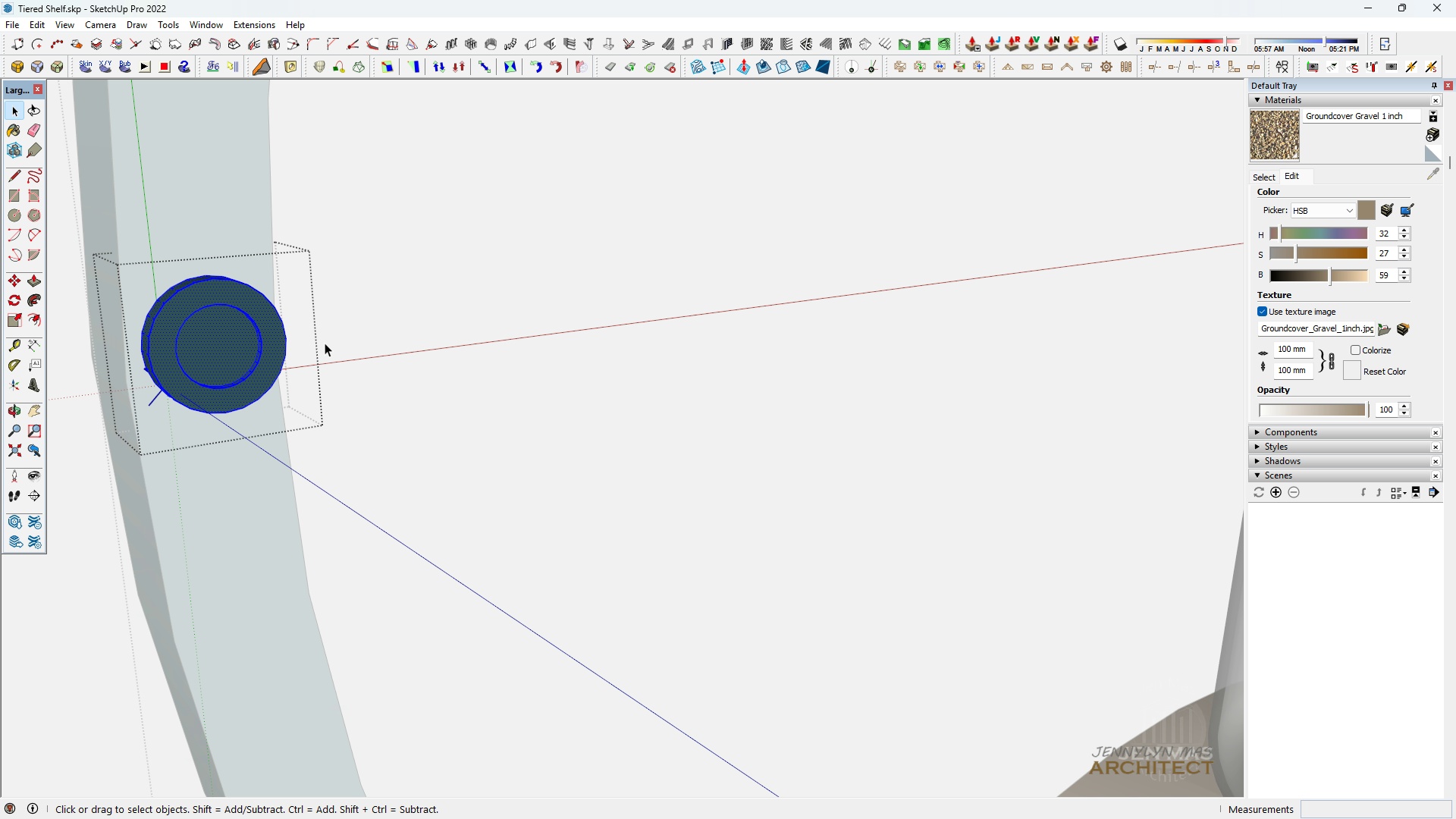 
scroll: coordinate [369, 365], scroll_direction: down, amount: 6.0
 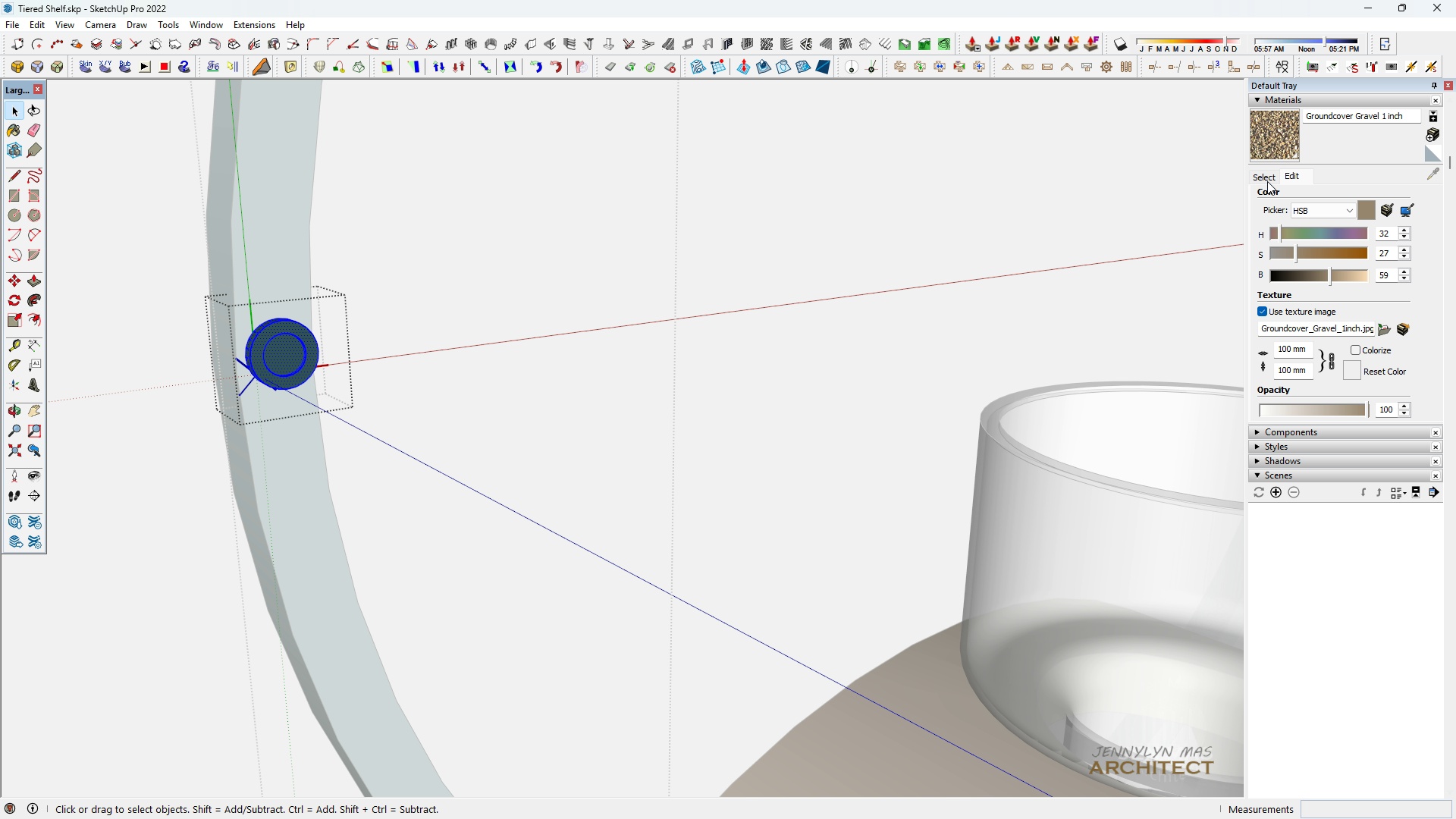 
left_click([1261, 184])
 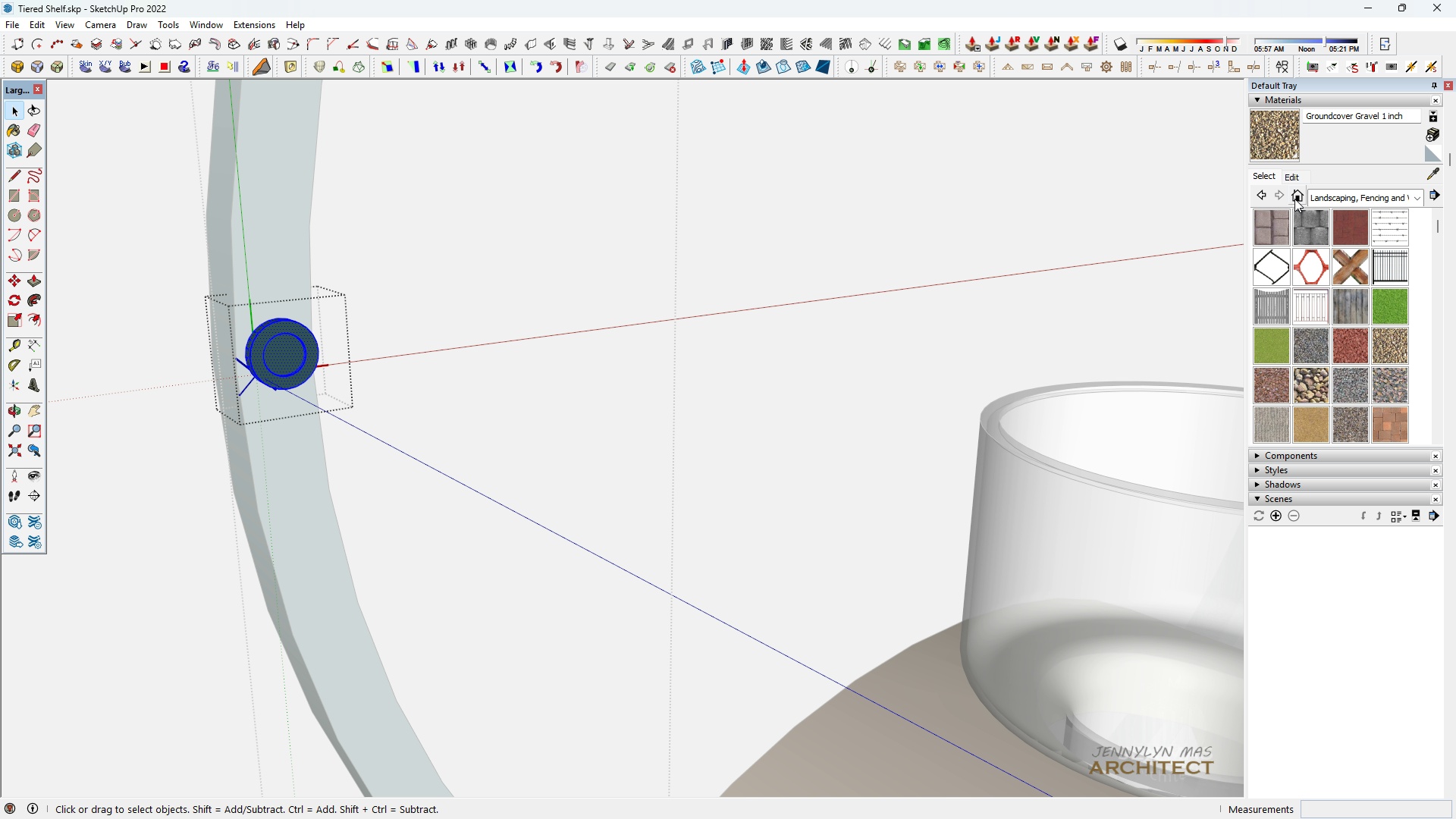 
left_click([1339, 194])
 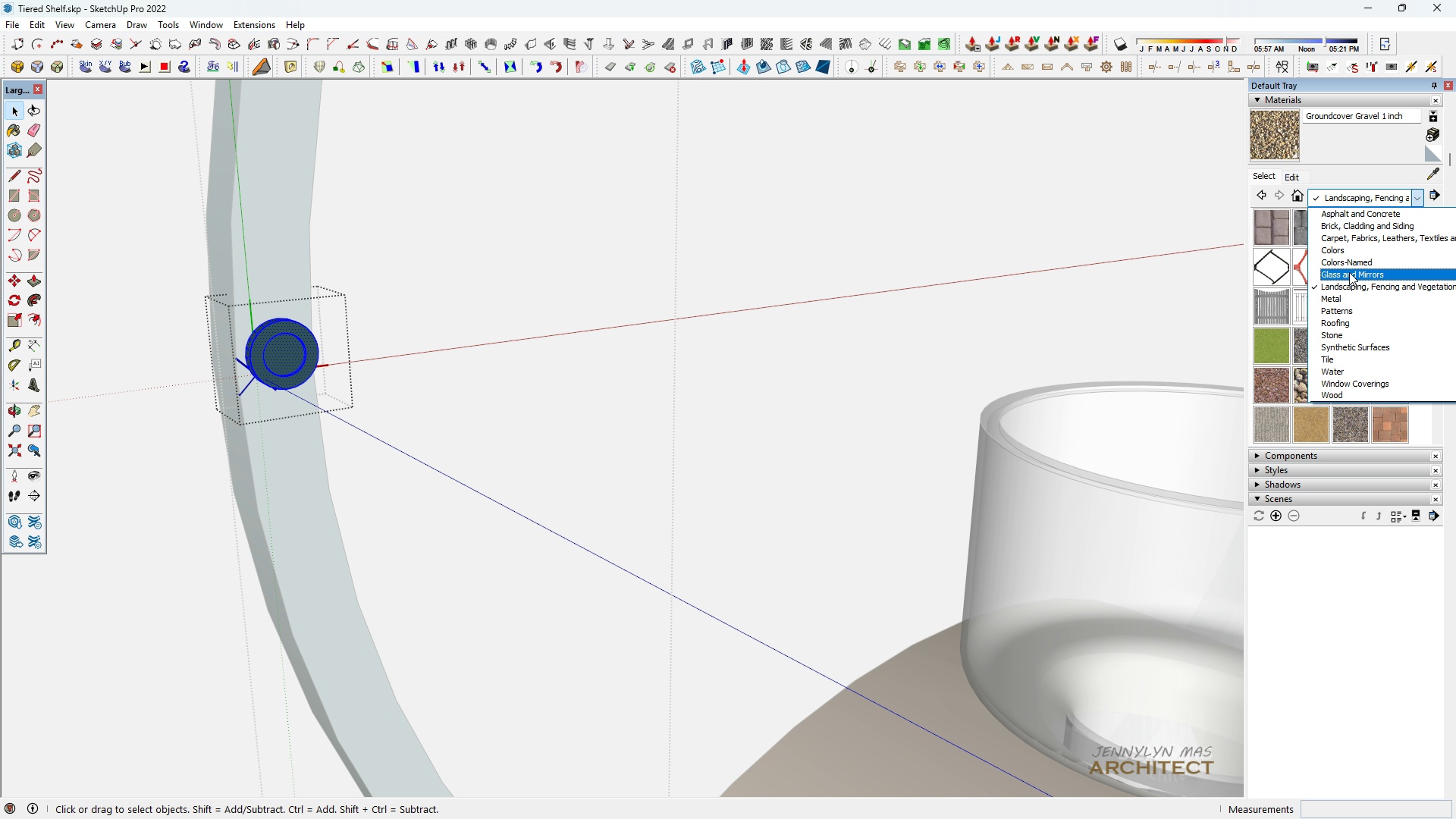 
wait(8.16)
 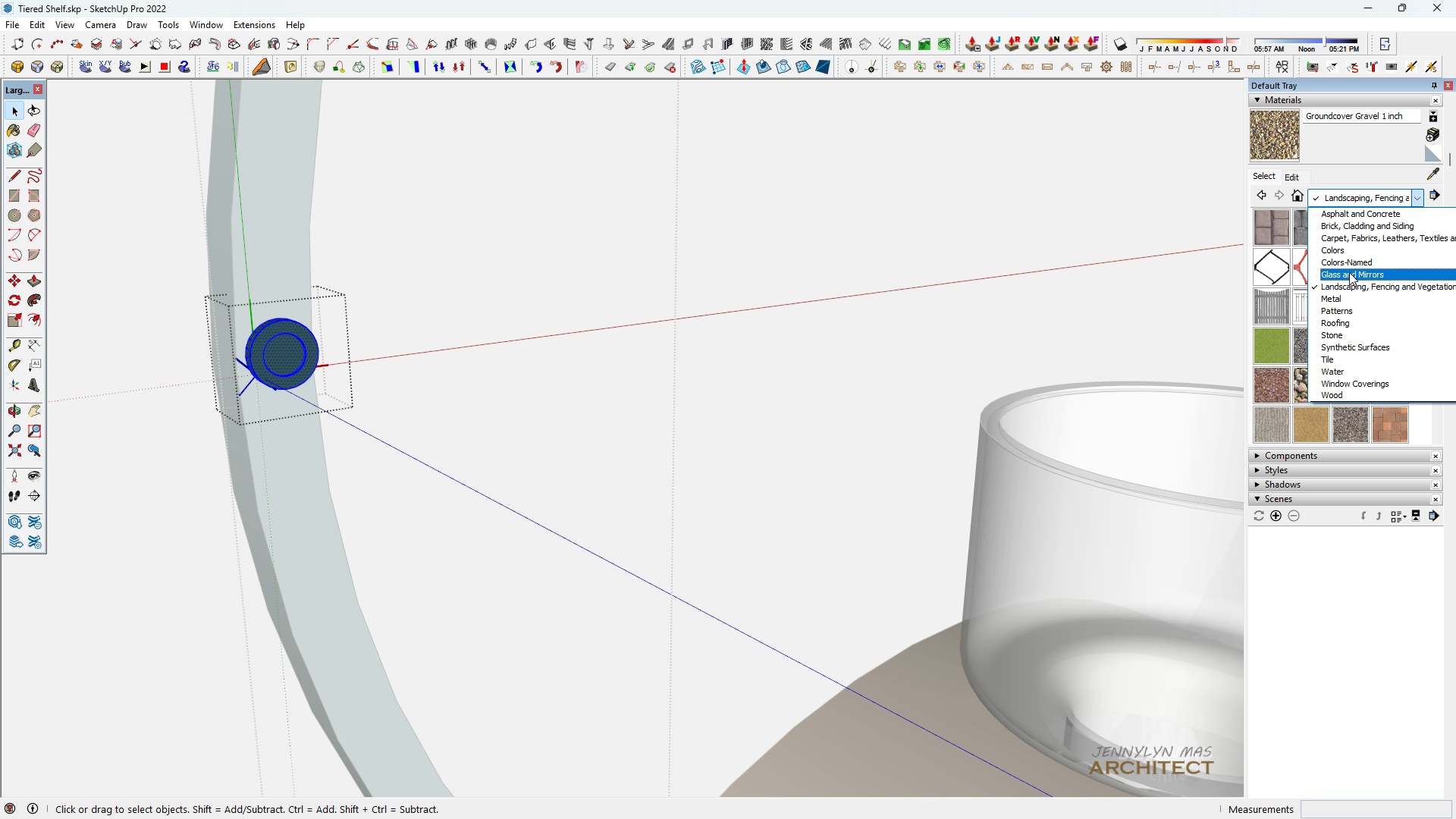 
left_click([1279, 231])
 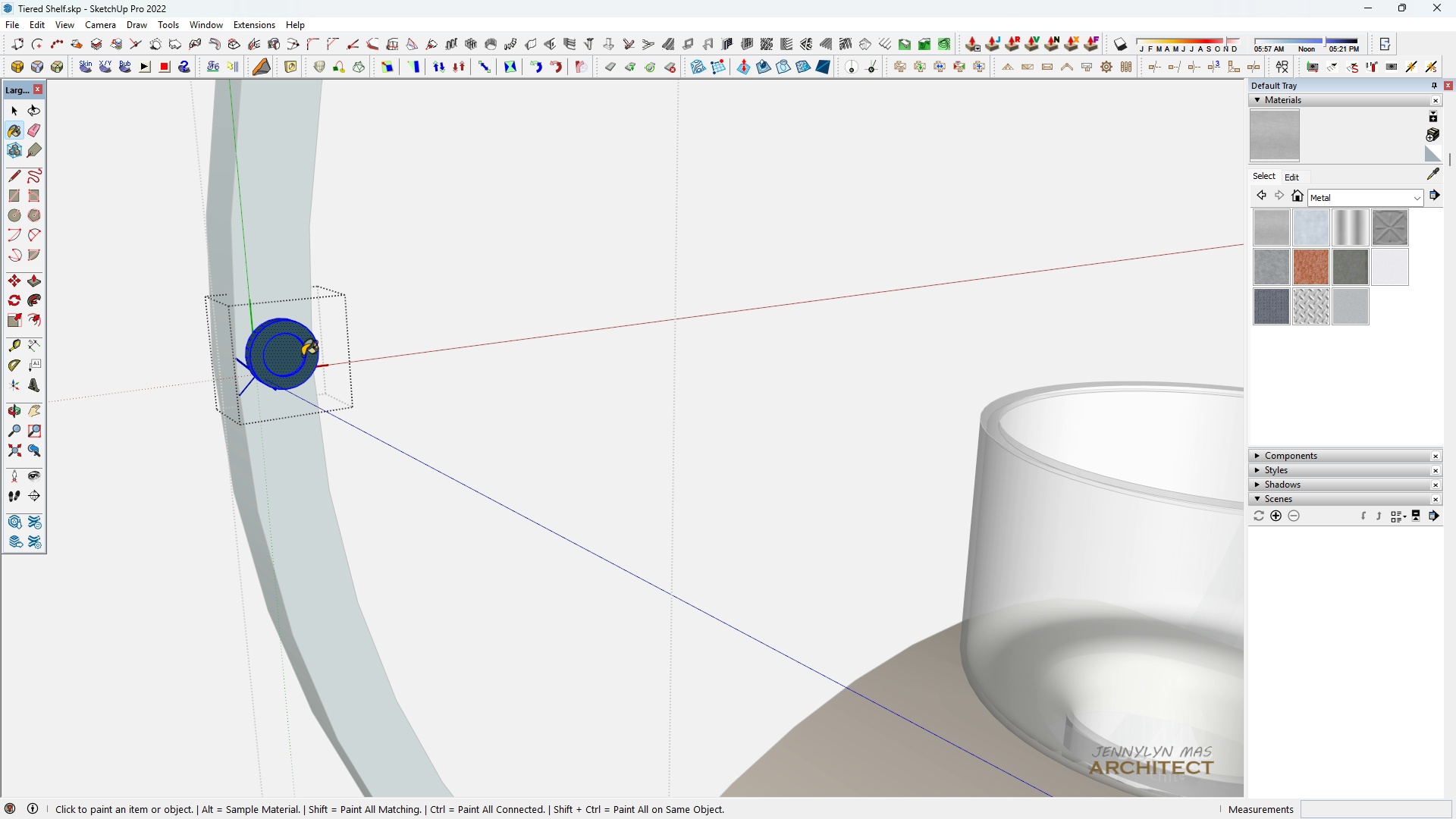 
double_click([303, 356])
 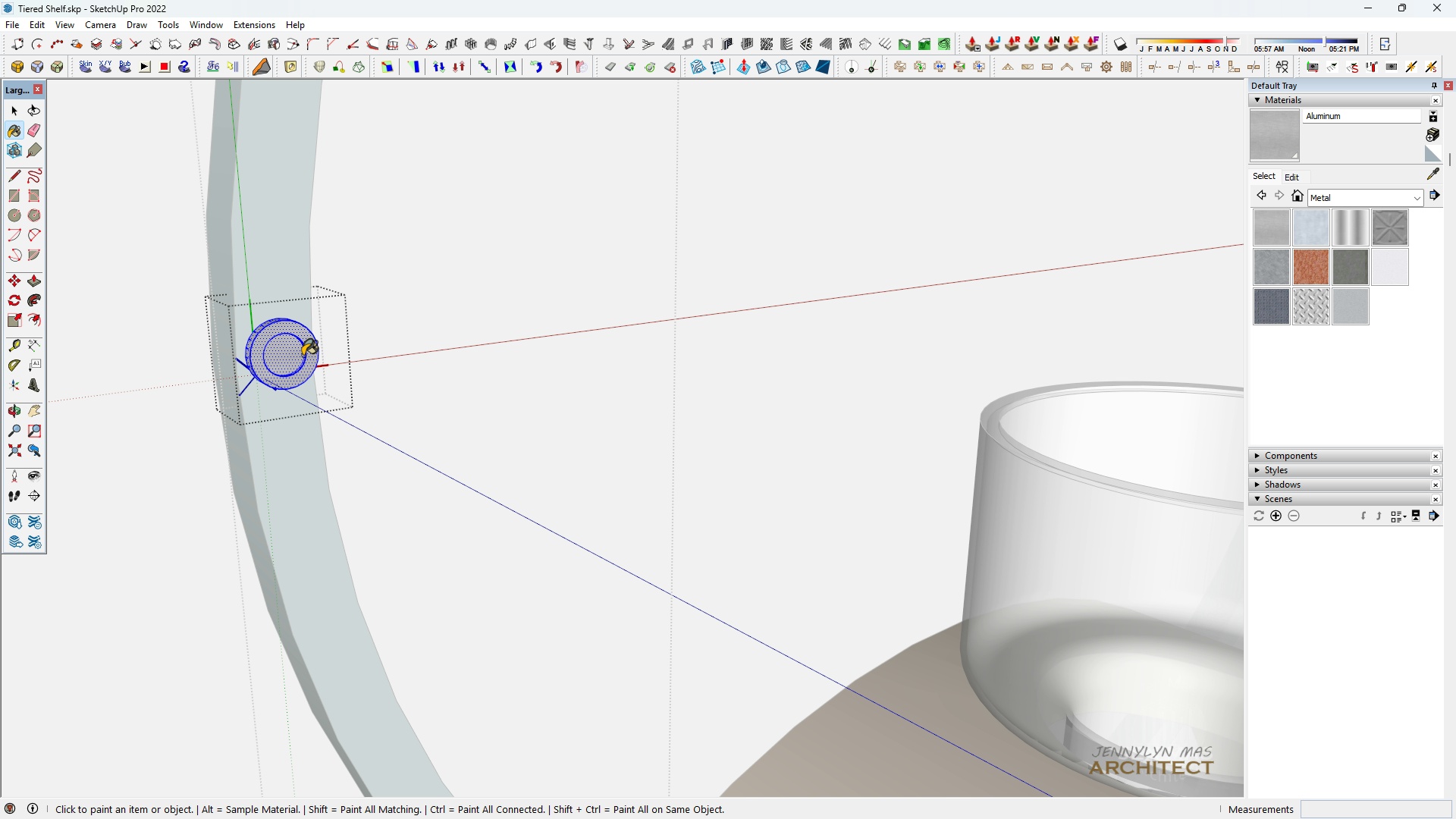 
triple_click([303, 356])
 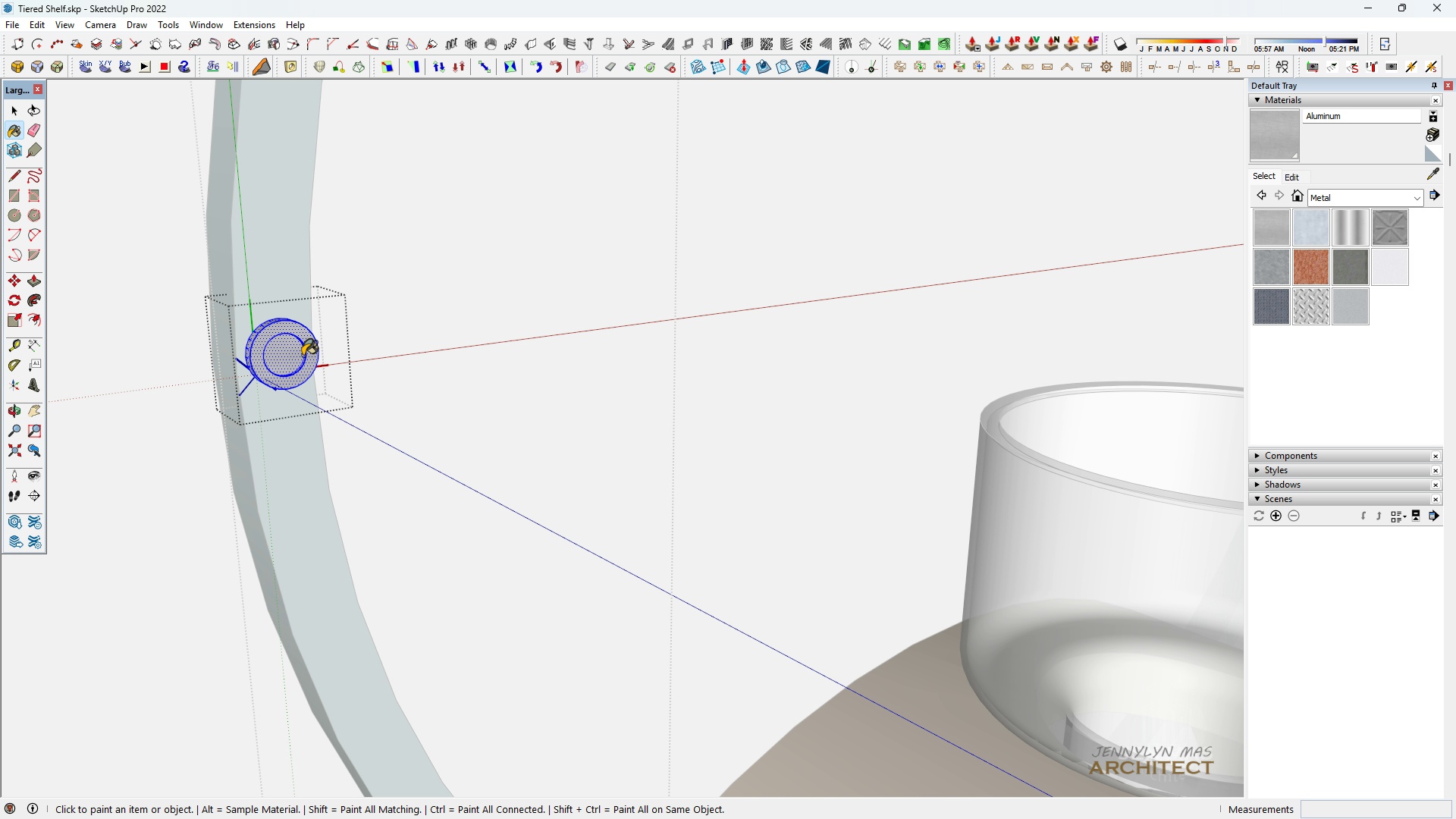 
triple_click([303, 356])
 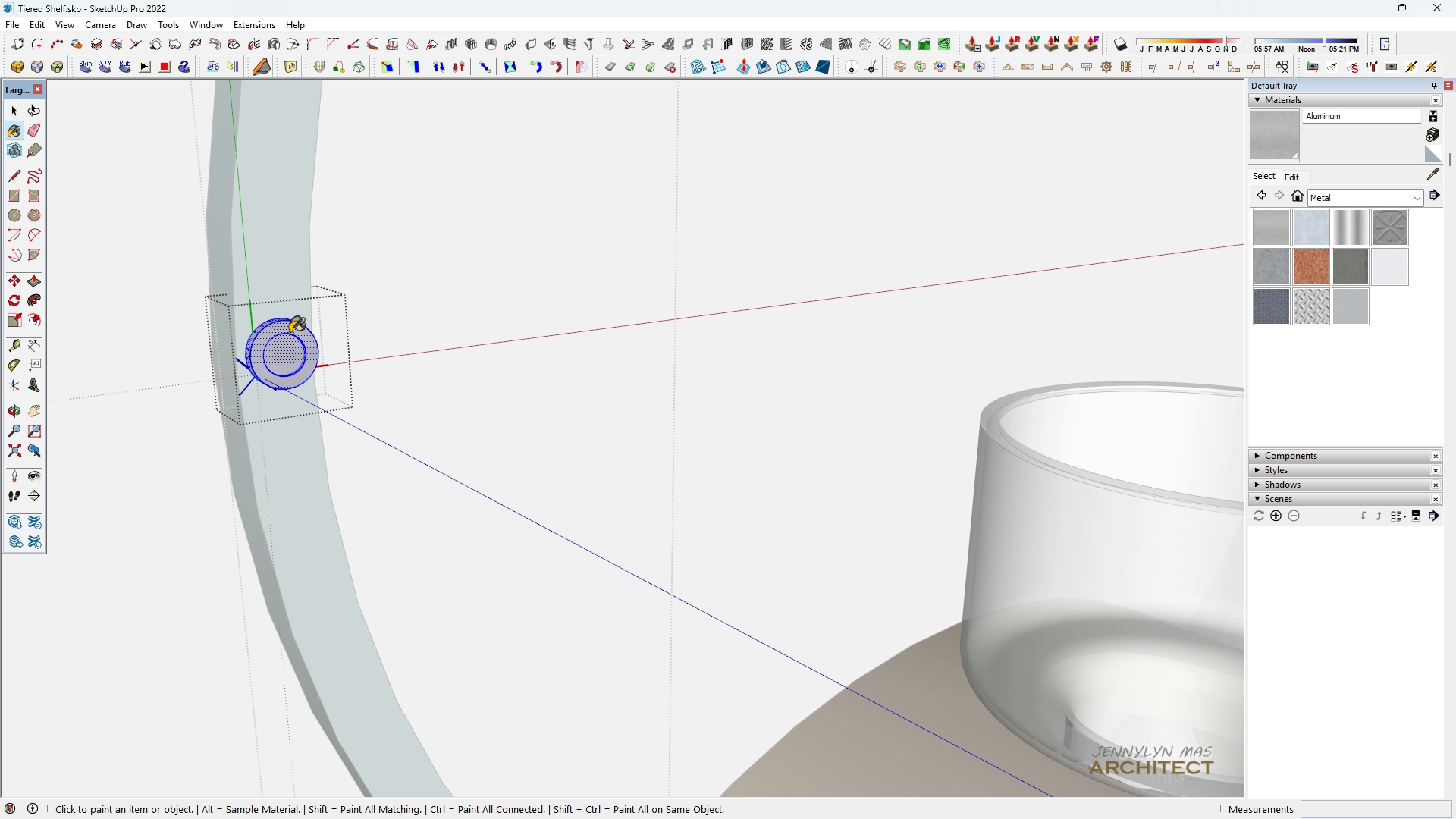 
scroll: coordinate [136, 381], scroll_direction: up, amount: 12.0
 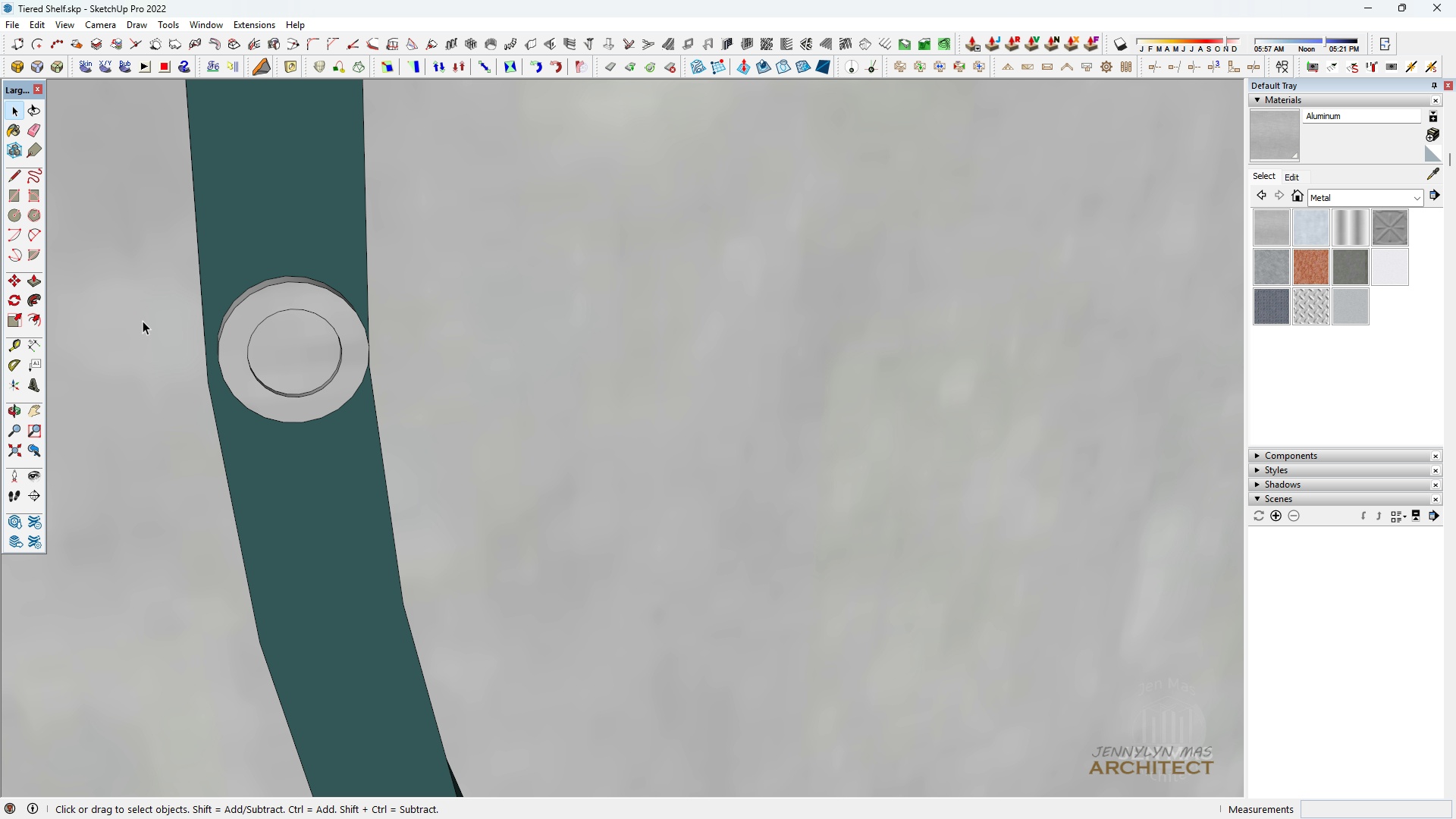 
type( )
key(Escape)
key(Escape)
key(Escape)
key(Escape)
key(Escape)
type( hhhhhhhhhhhhhhh)
 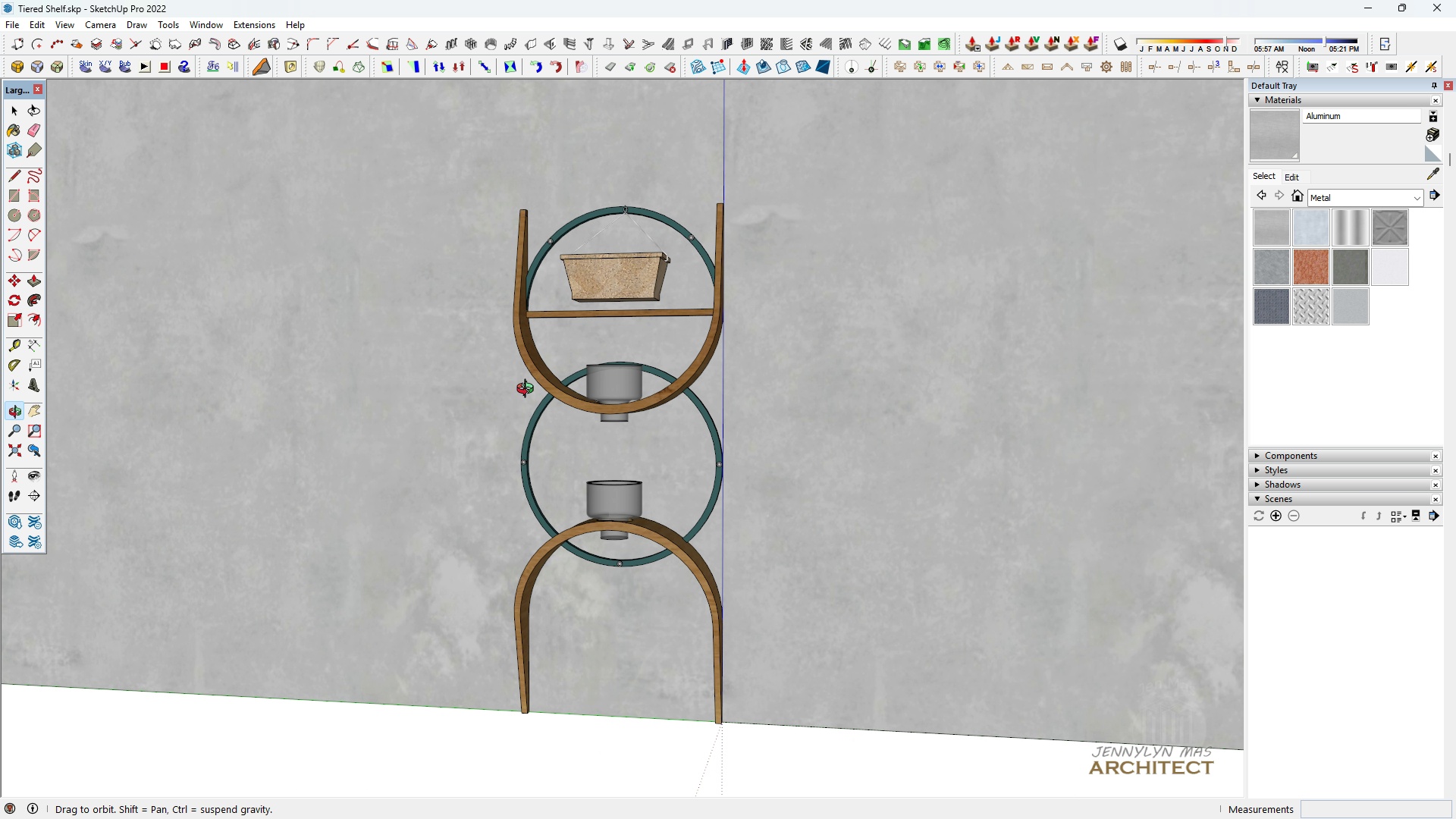 
scroll: coordinate [425, 444], scroll_direction: down, amount: 36.0
 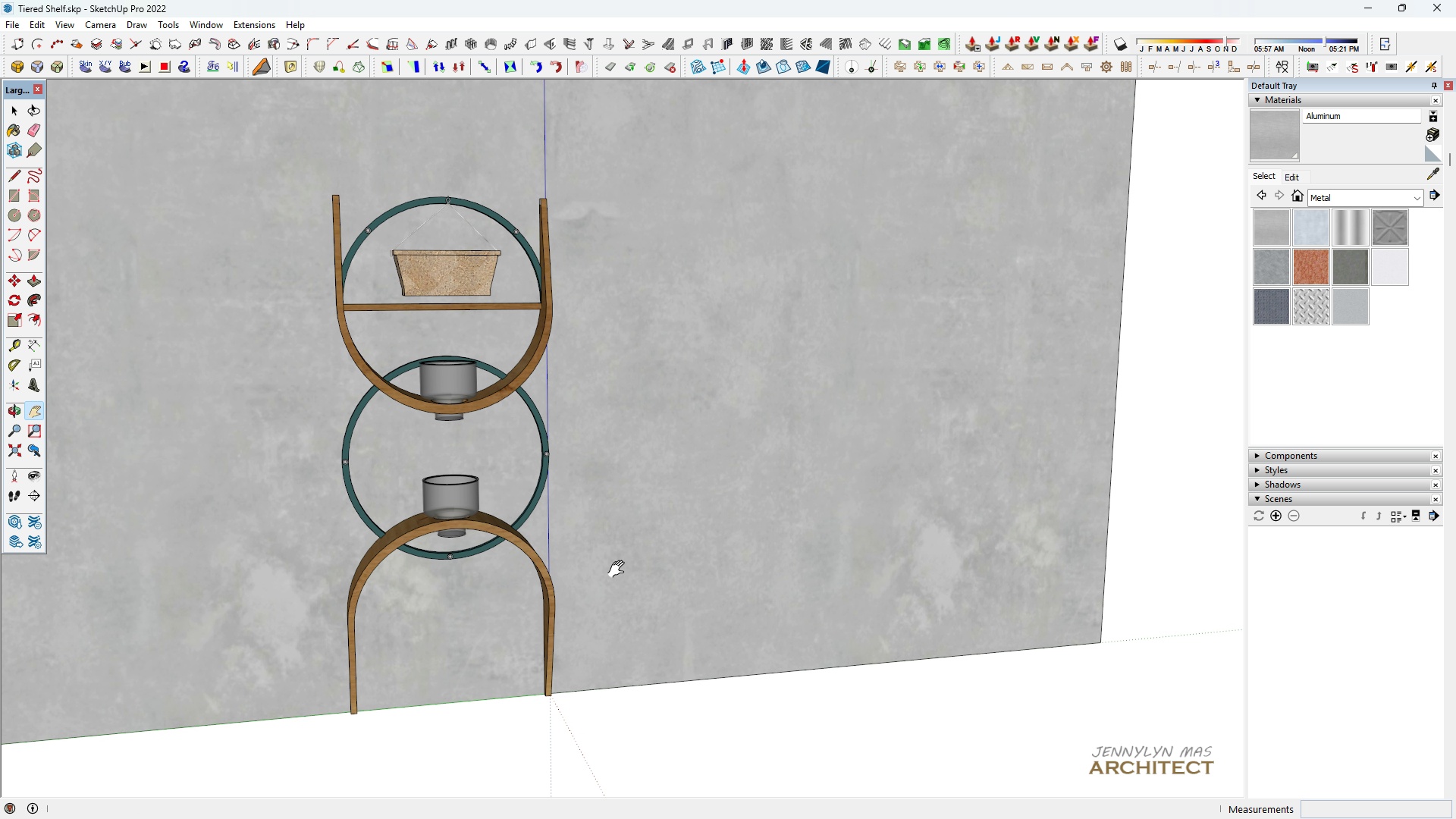 
scroll: coordinate [407, 558], scroll_direction: up, amount: 4.0
 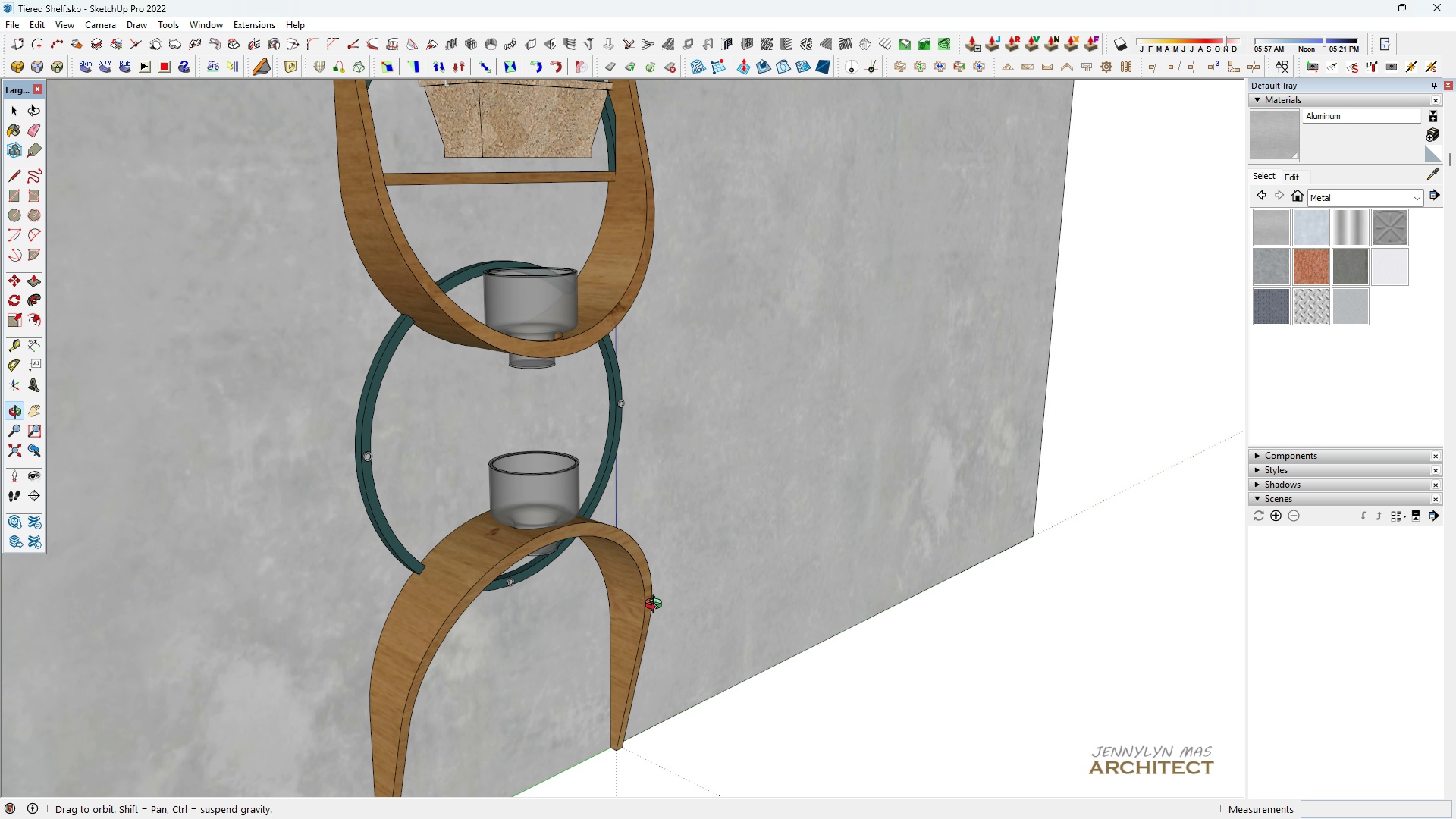 
scroll: coordinate [422, 513], scroll_direction: down, amount: 6.0
 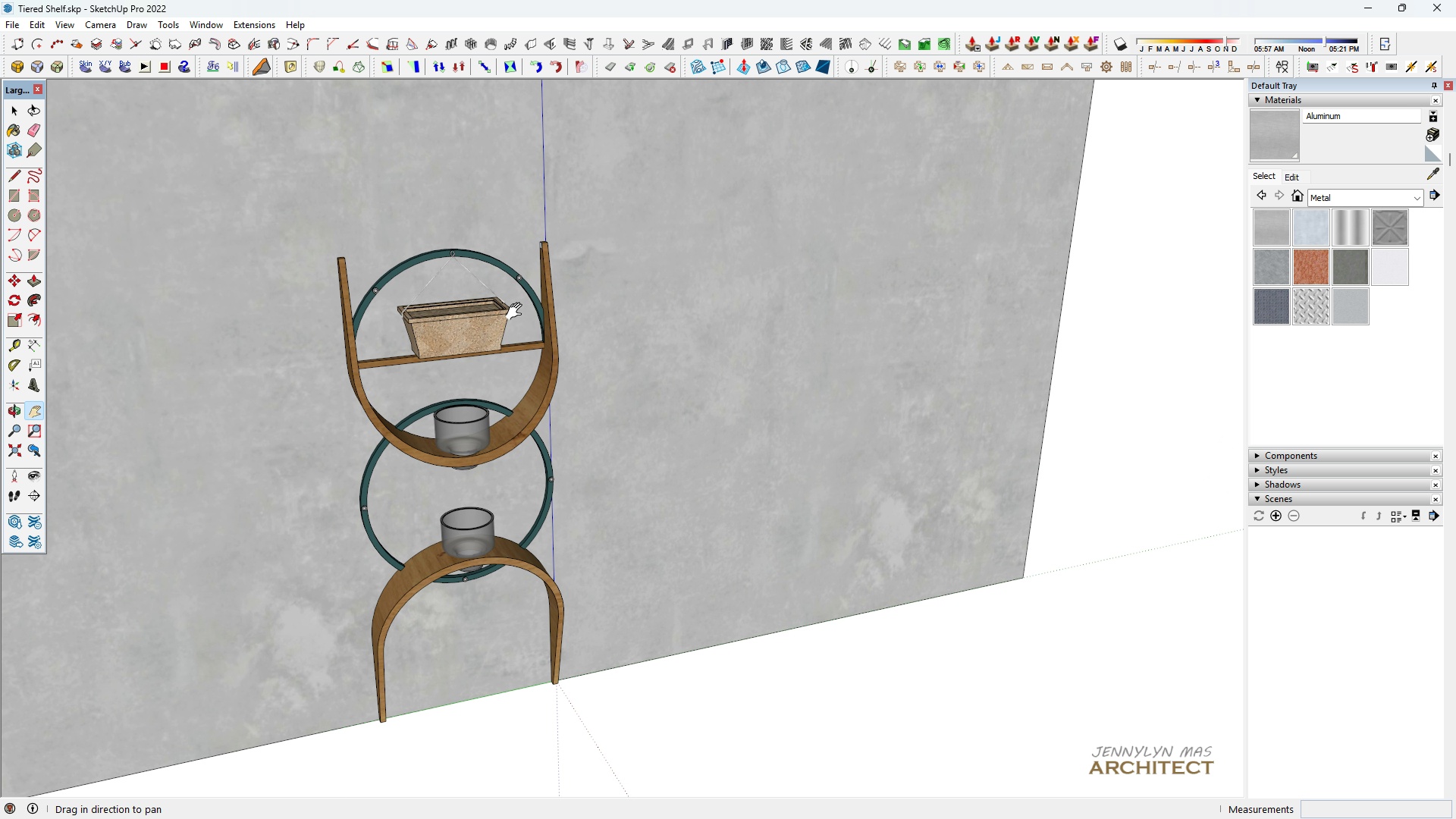 
left_click_drag(start_coordinate=[523, 315], to_coordinate=[535, 389])
 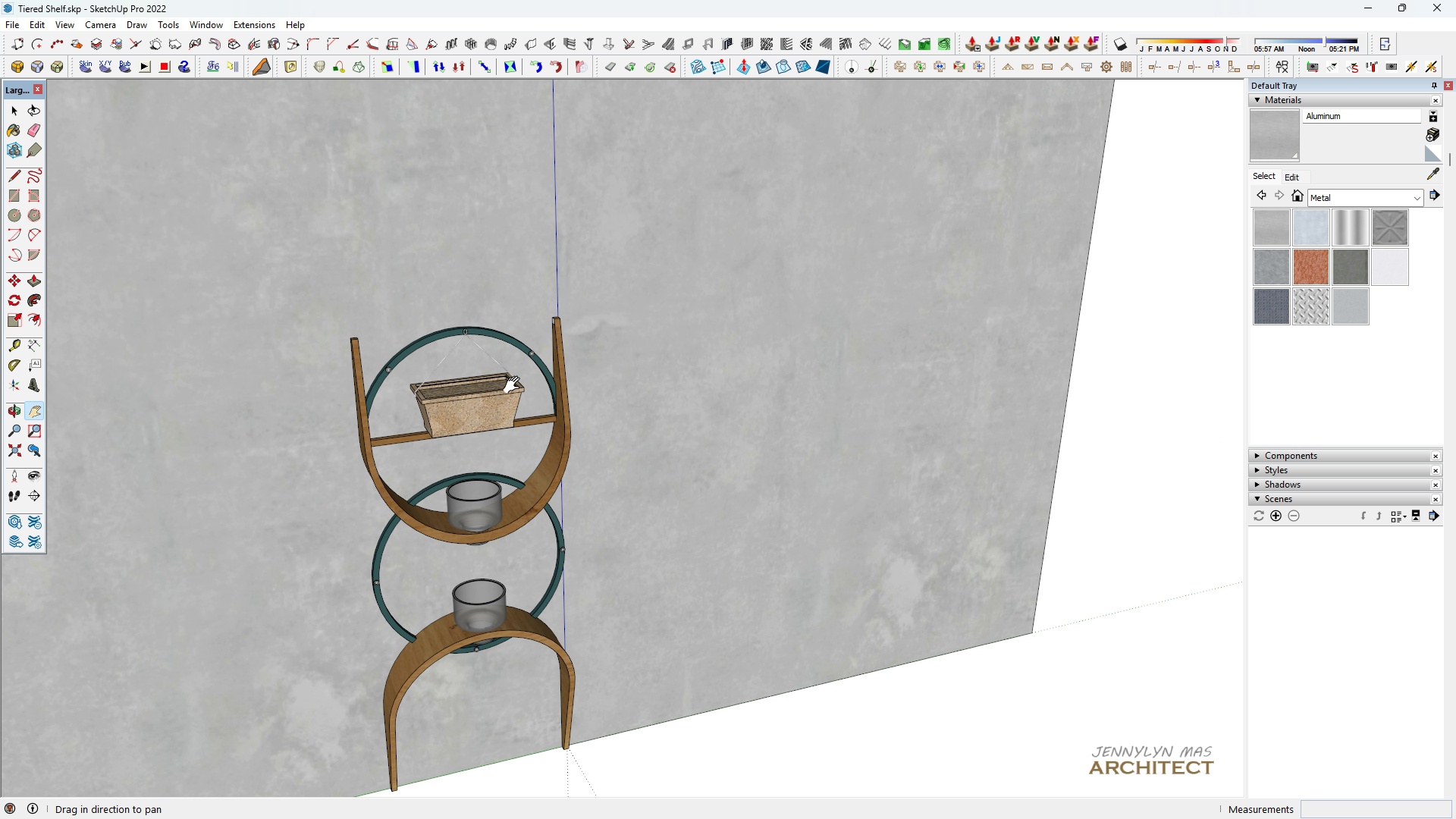 
scroll: coordinate [512, 386], scroll_direction: up, amount: 5.0
 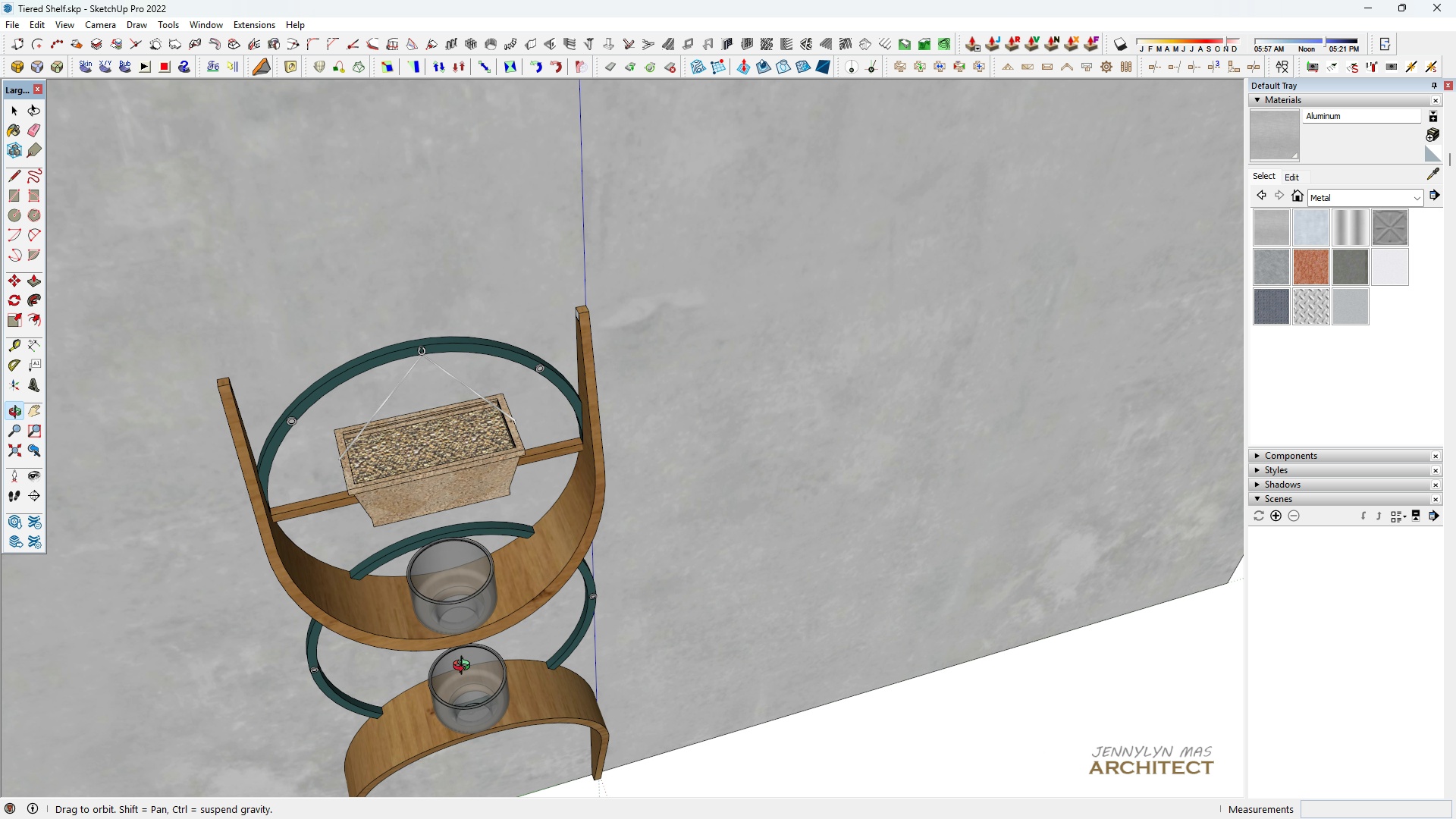 
scroll: coordinate [533, 504], scroll_direction: down, amount: 3.0
 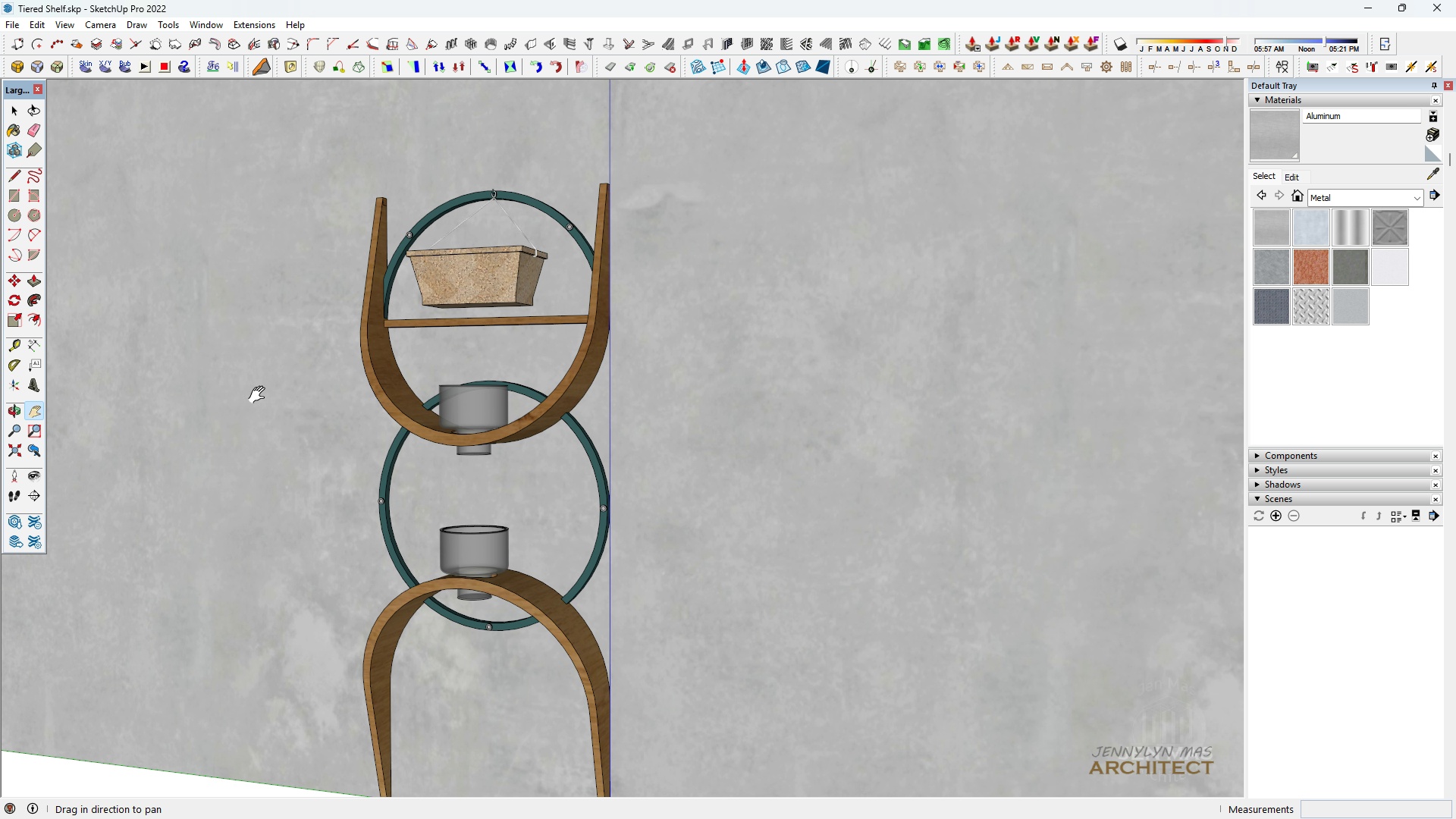 
left_click_drag(start_coordinate=[434, 508], to_coordinate=[503, 453])
 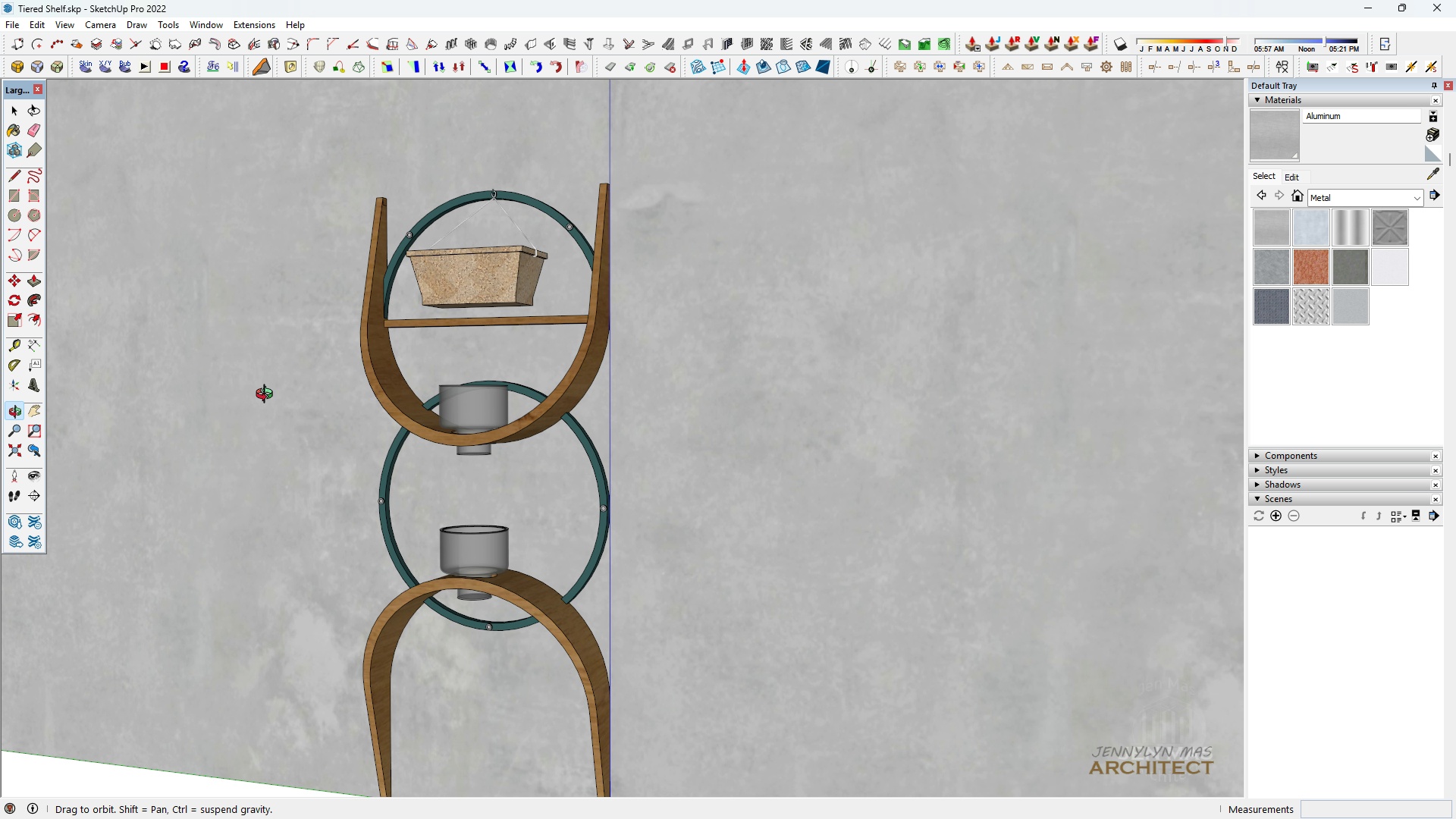 
left_click_drag(start_coordinate=[261, 394], to_coordinate=[416, 375])
 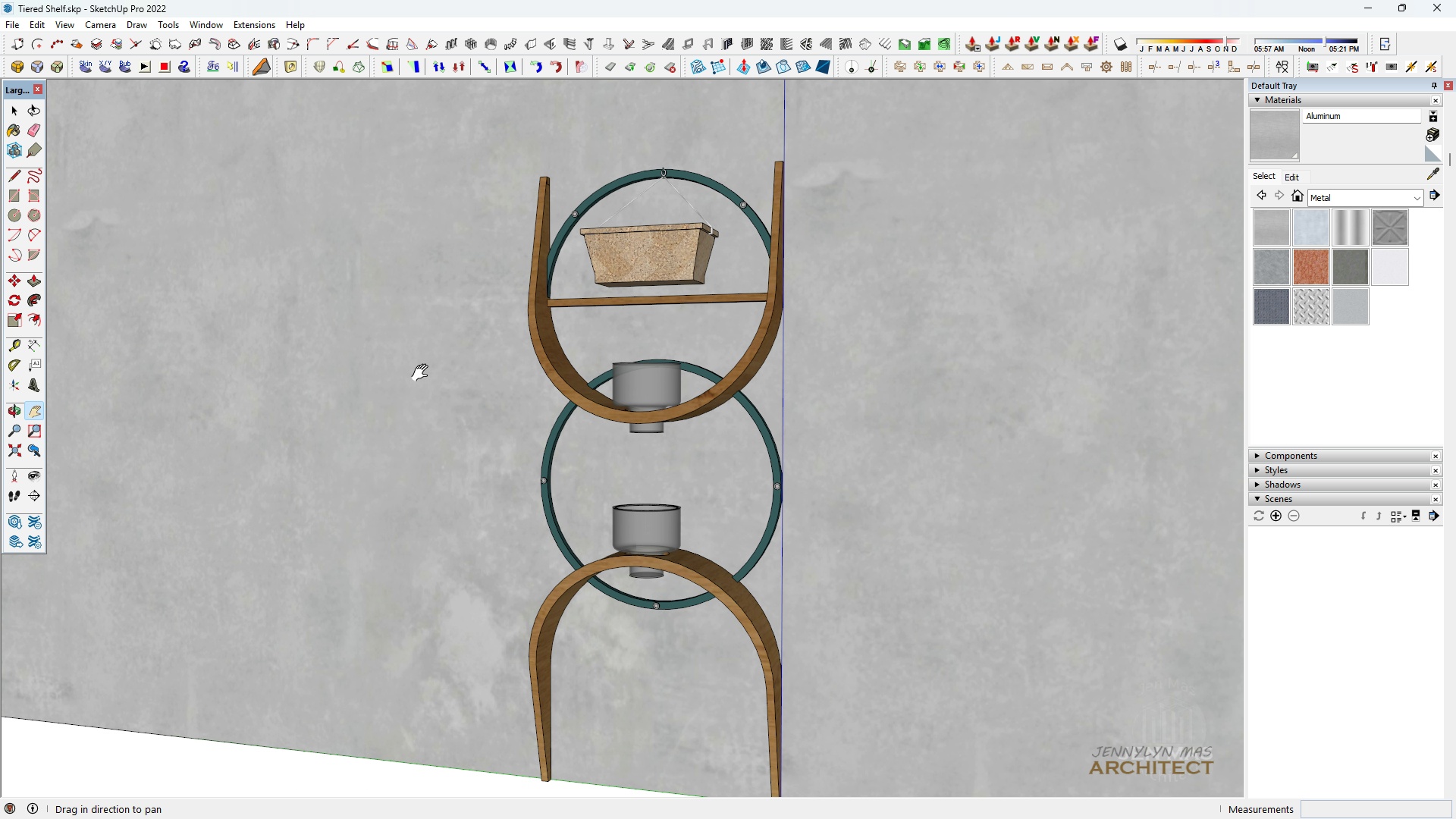 
scroll: coordinate [423, 373], scroll_direction: down, amount: 2.0
 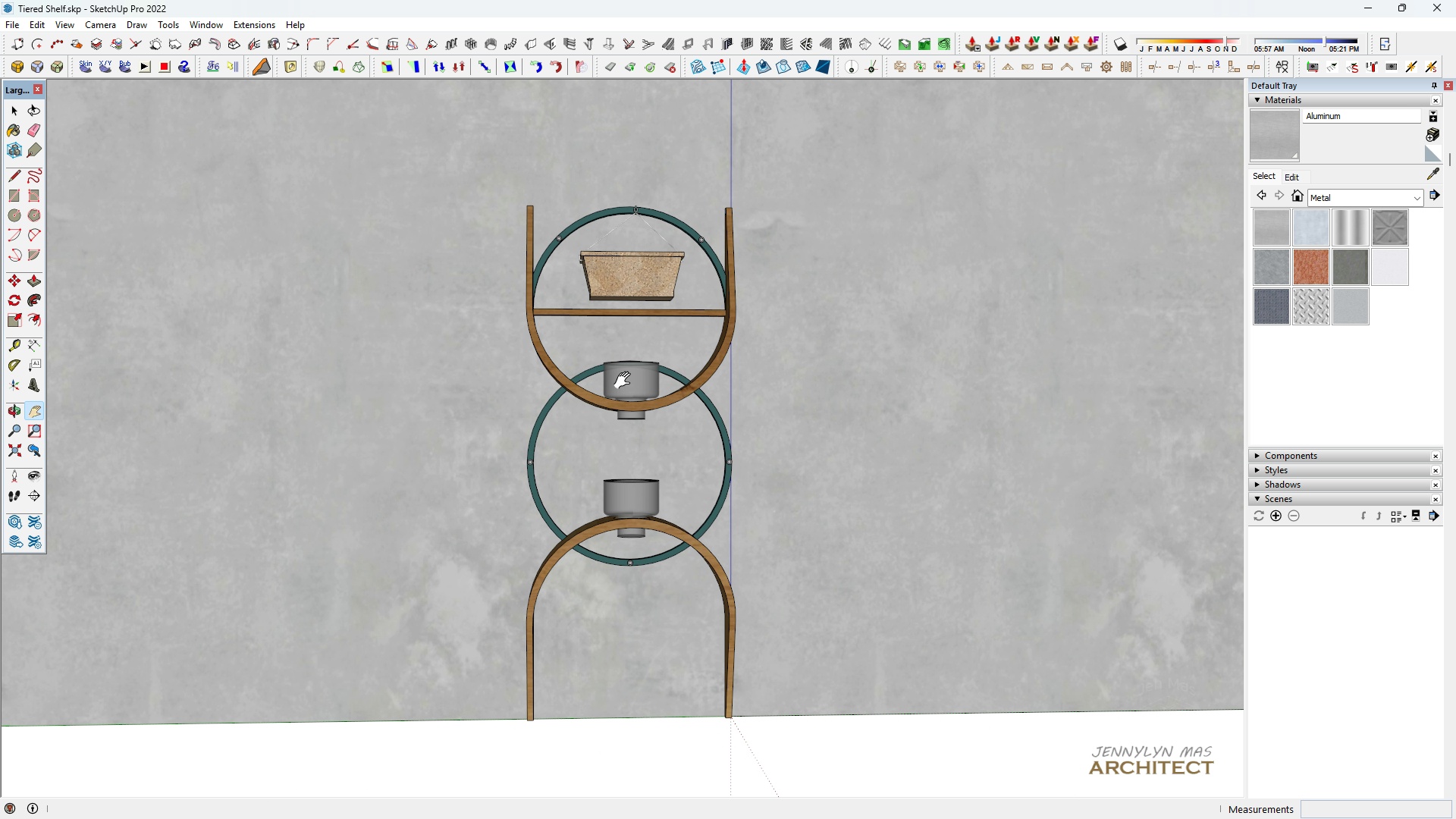 
key(Control+ControlLeft)
 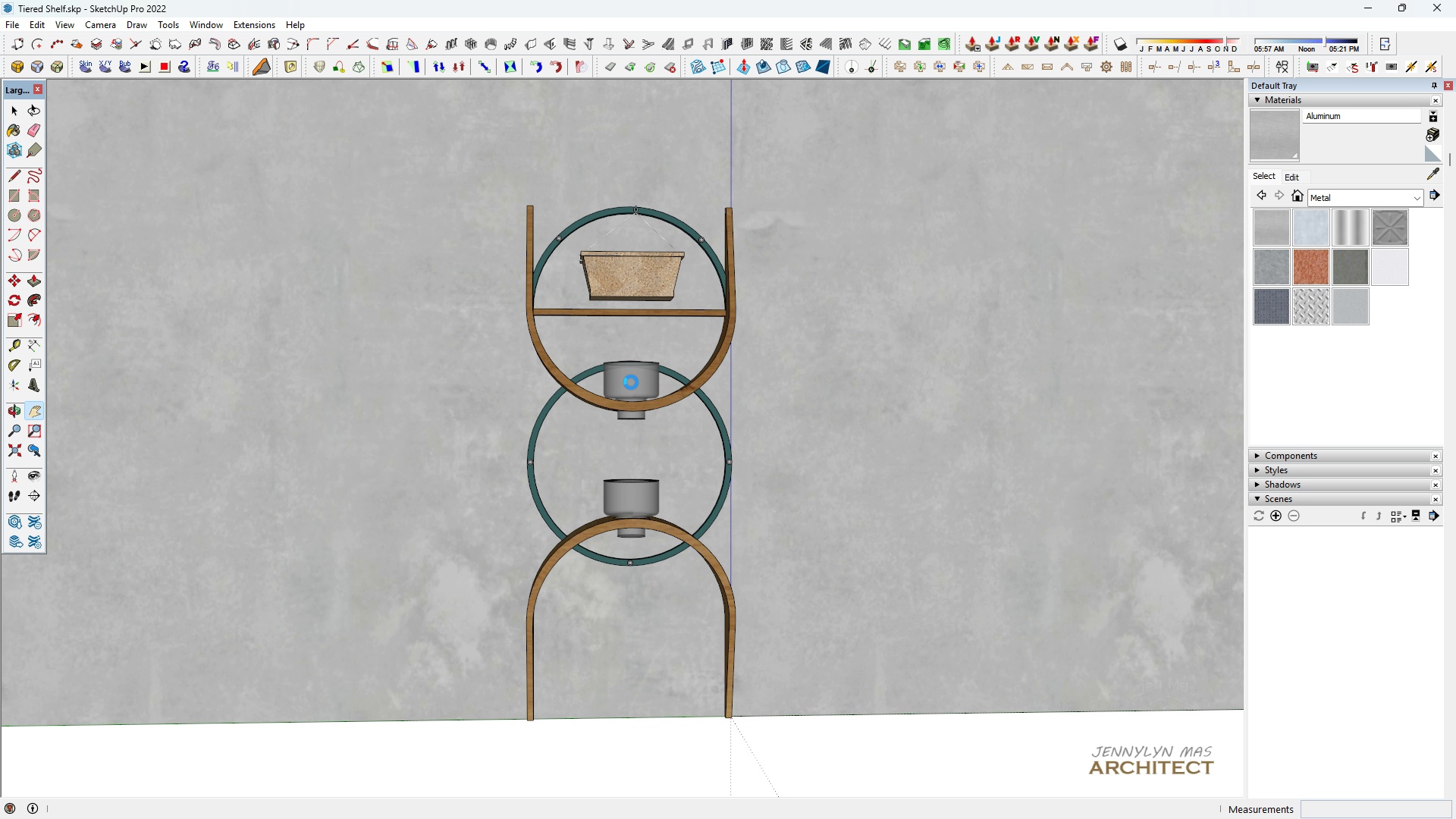 
key(Control+S)
 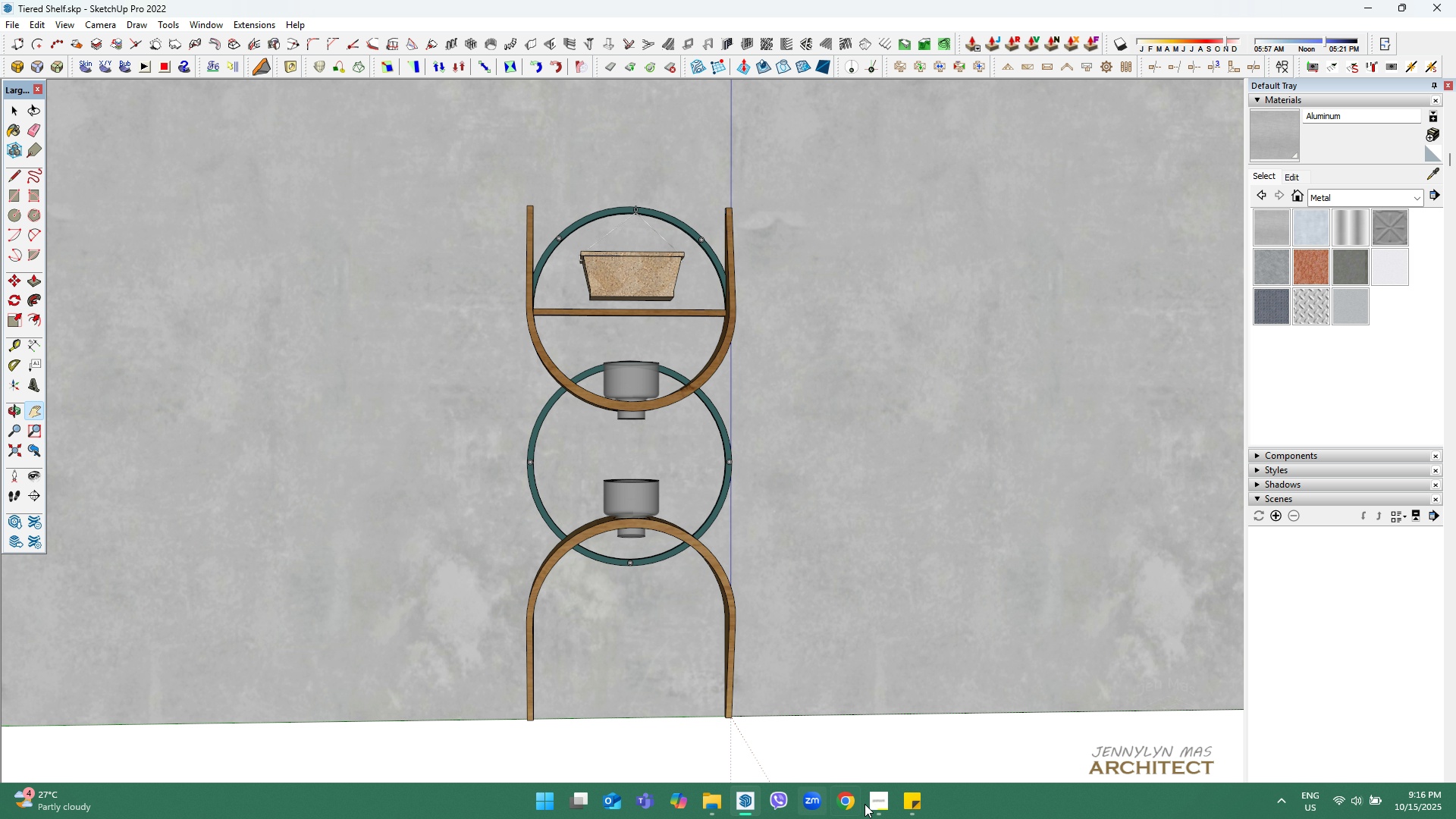 
left_click([850, 805])
 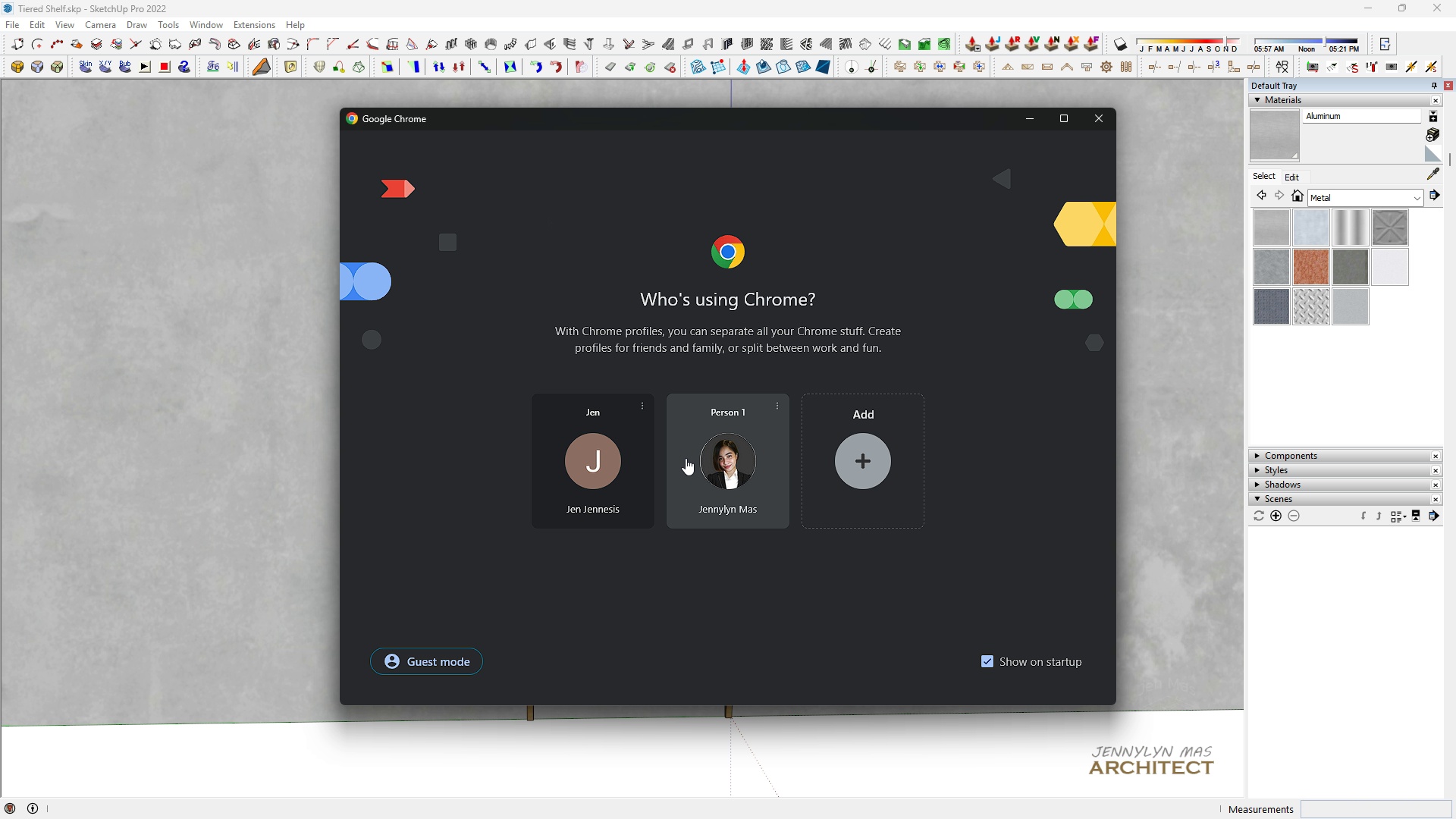 
left_click([690, 450])
 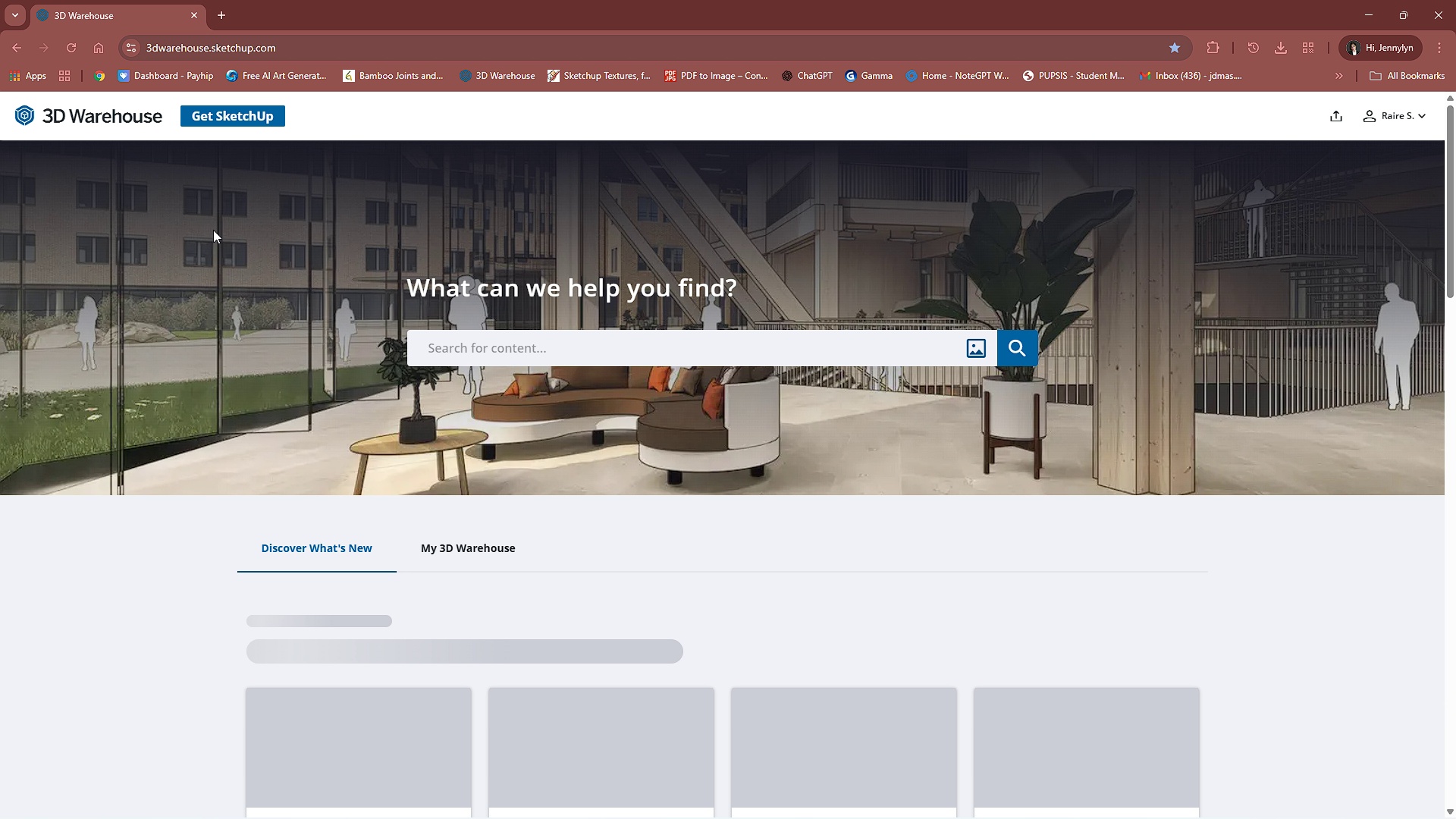 
left_click([447, 344])
 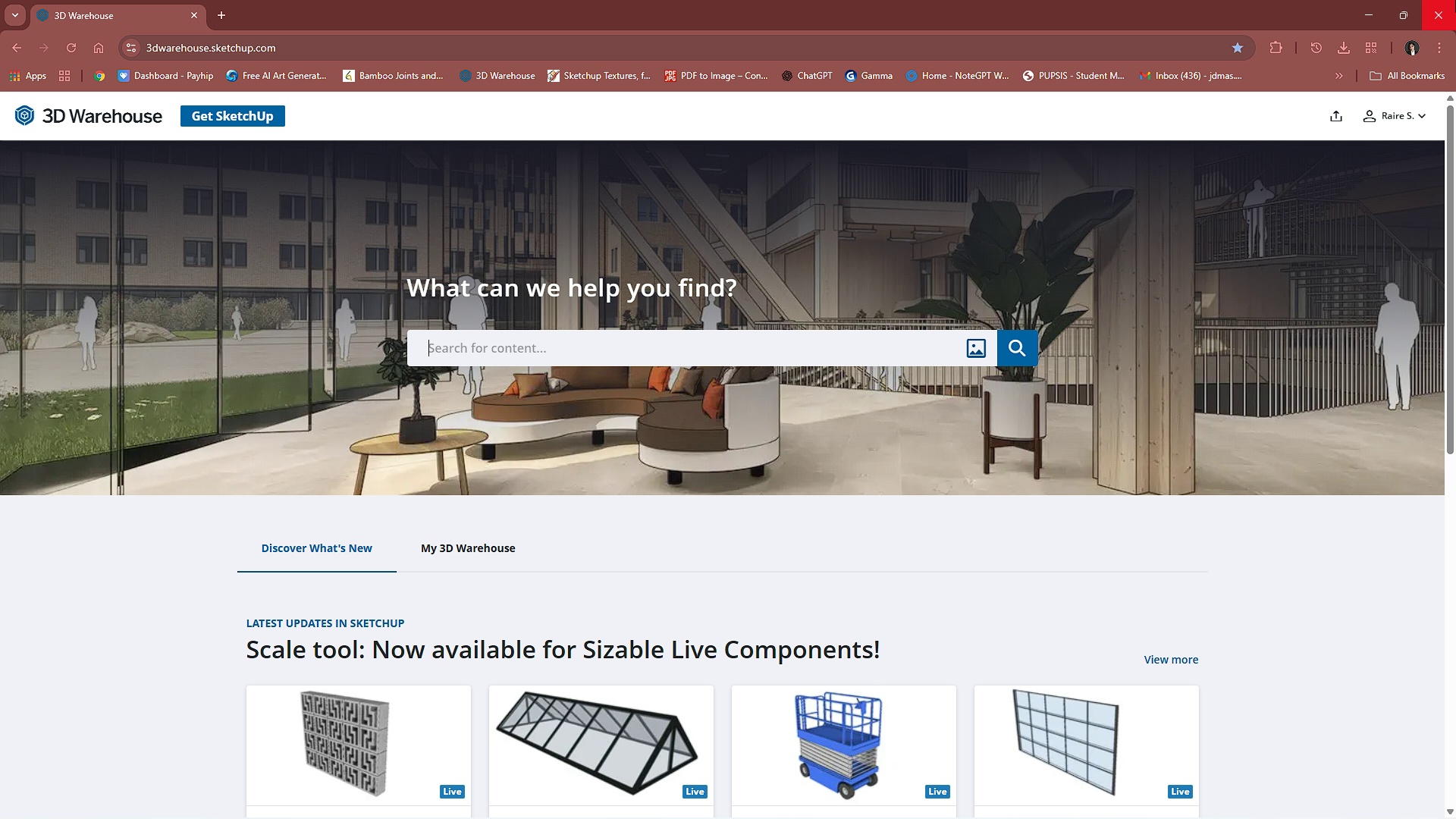 
type(plan)
key(Backspace)
key(Backspace)
key(Backspace)
key(Backspace)
type(indoor p)
key(Backspace)
type(kla)
key(Backspace)
key(Backspace)
key(Backspace)
 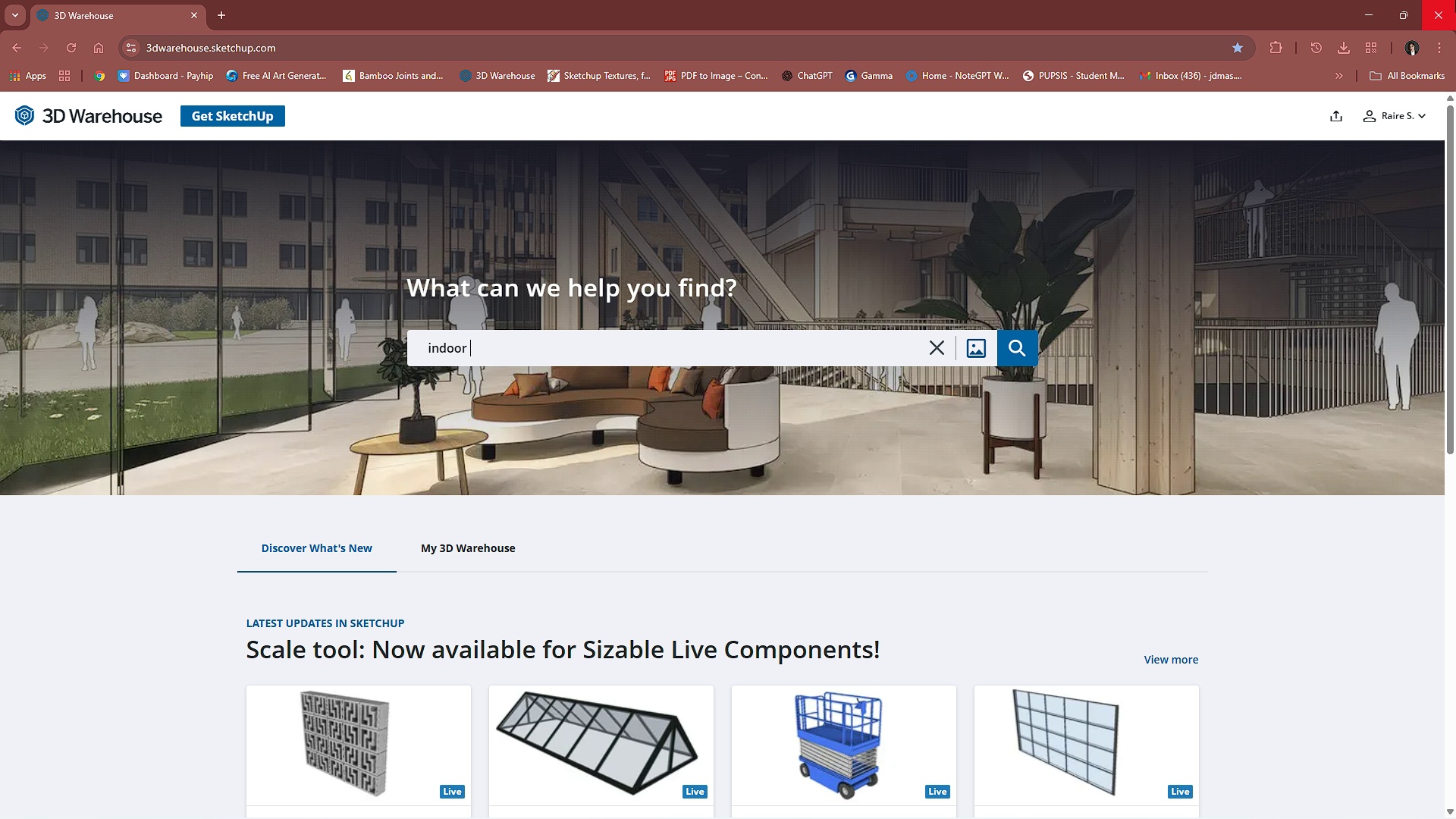 
key(Control+ControlLeft)
 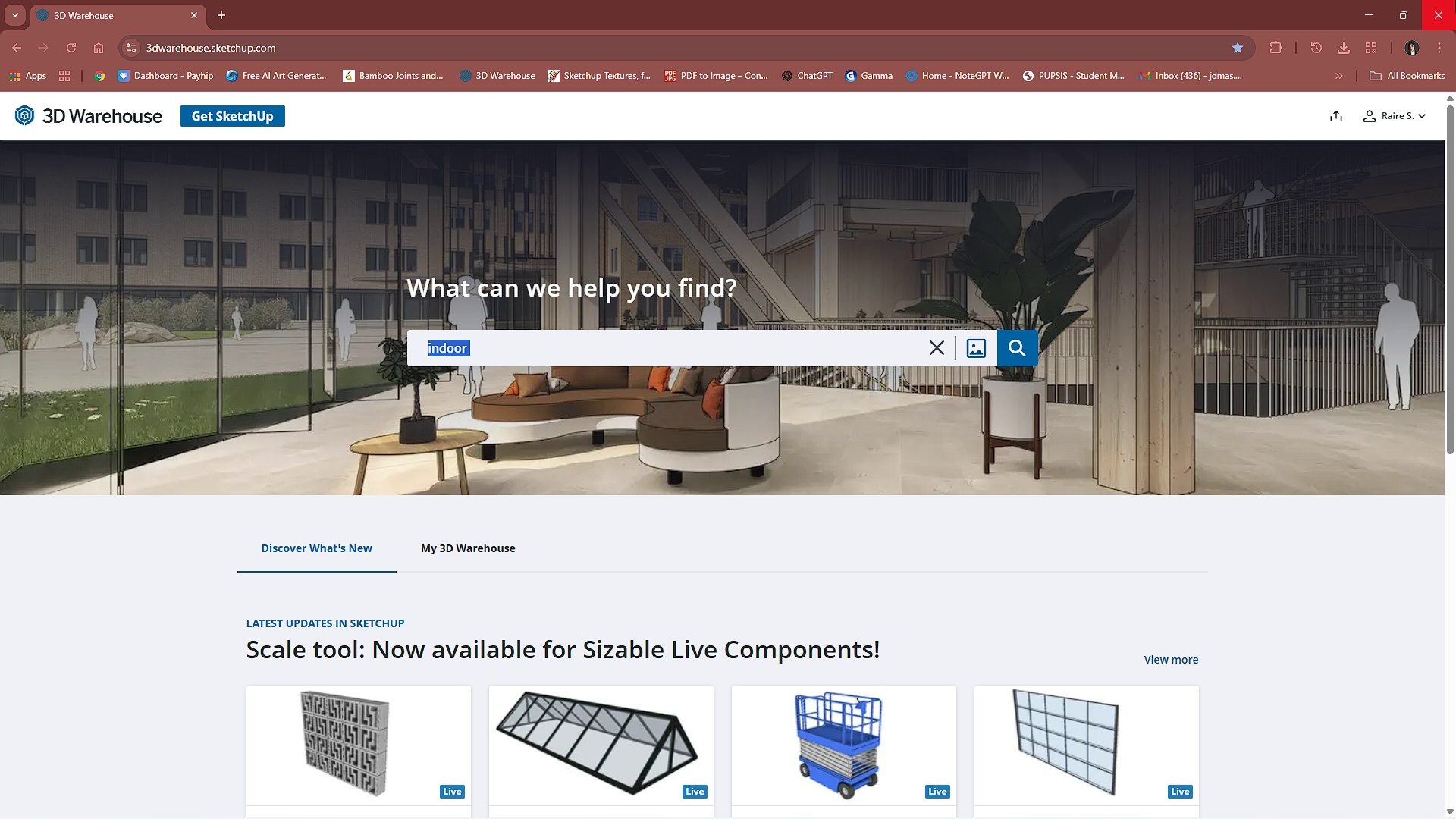 
key(Control+A)
 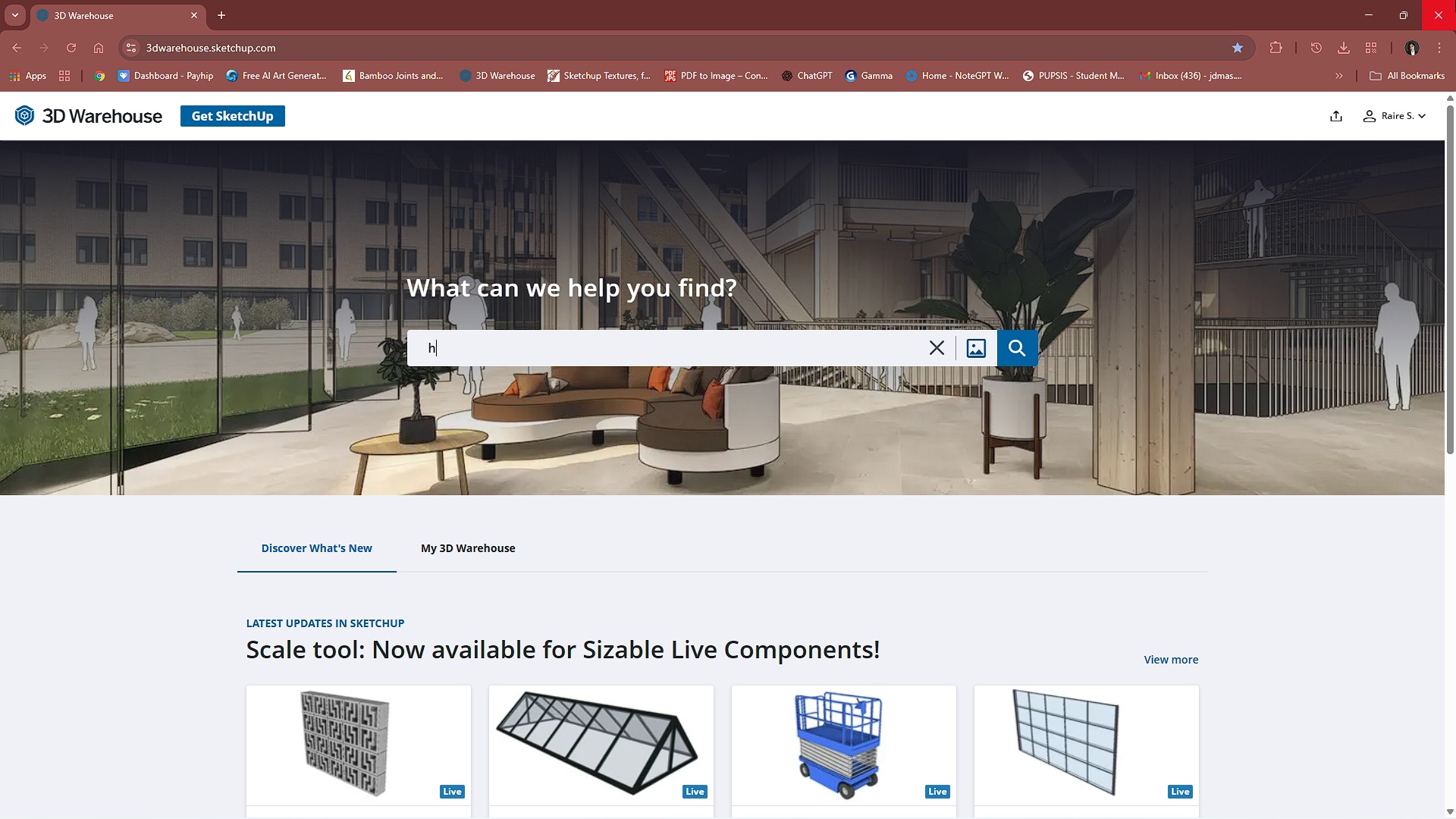 
type(hanging plant)
 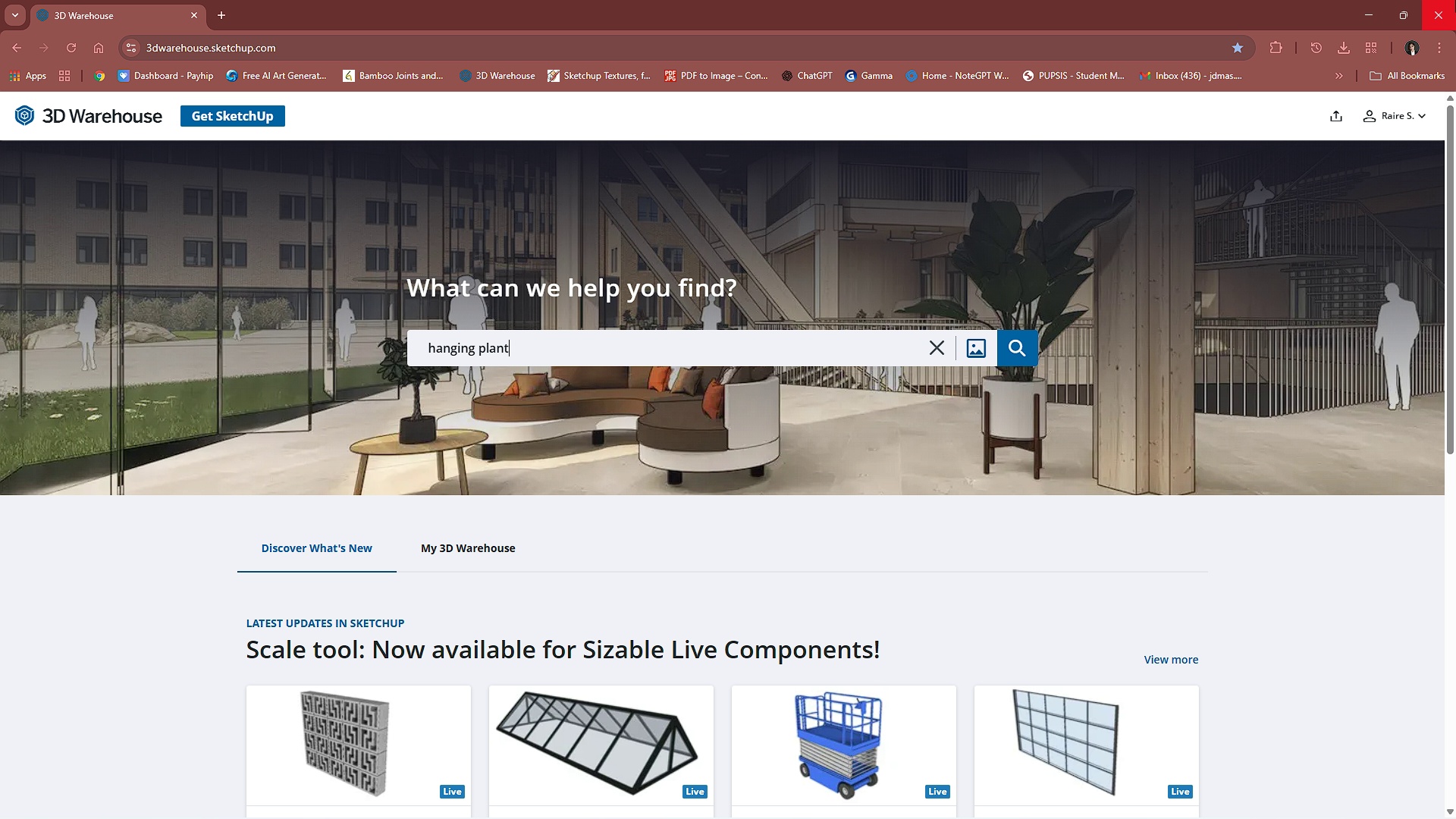 
key(Enter)
 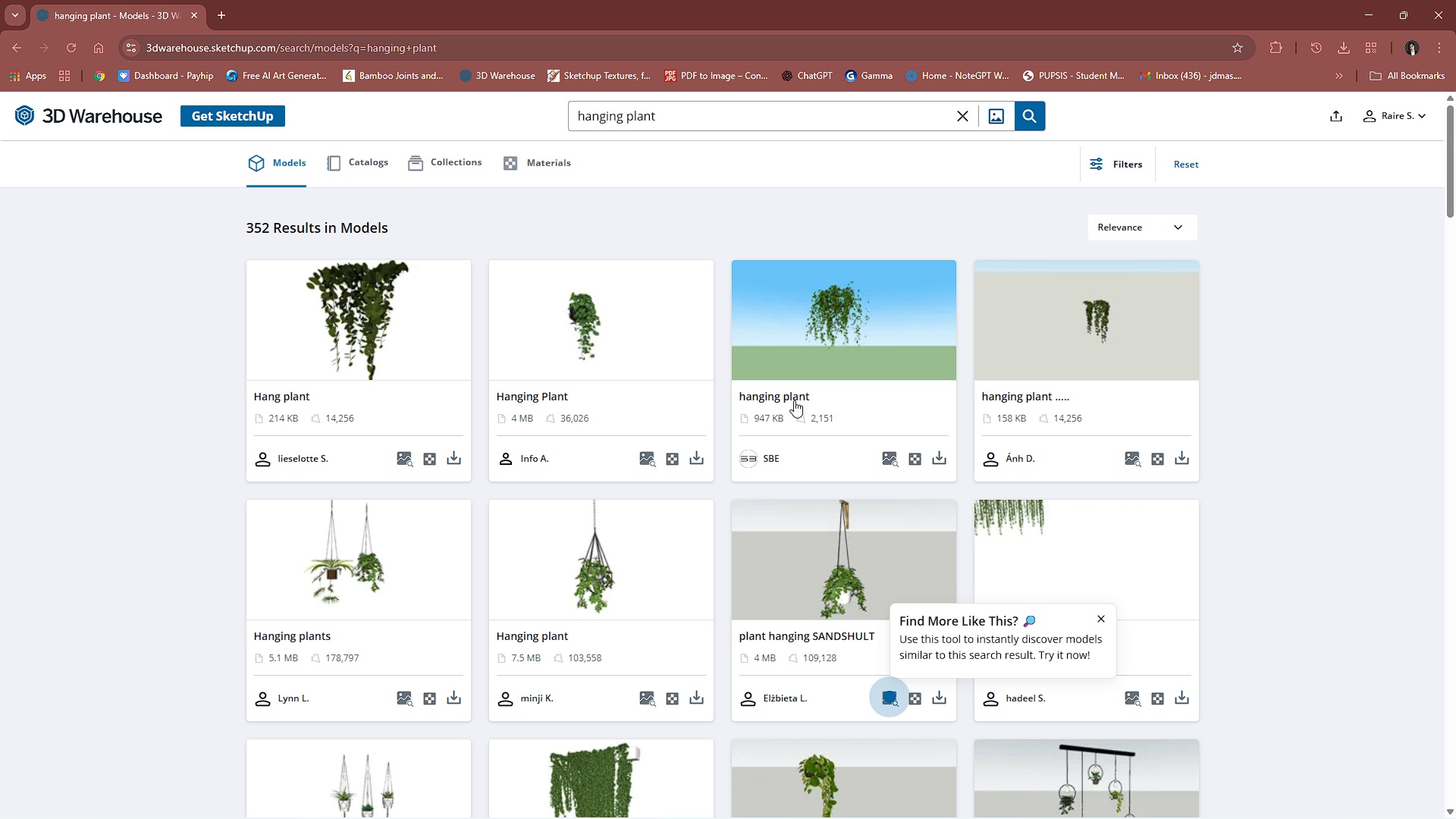 
wait(6.4)
 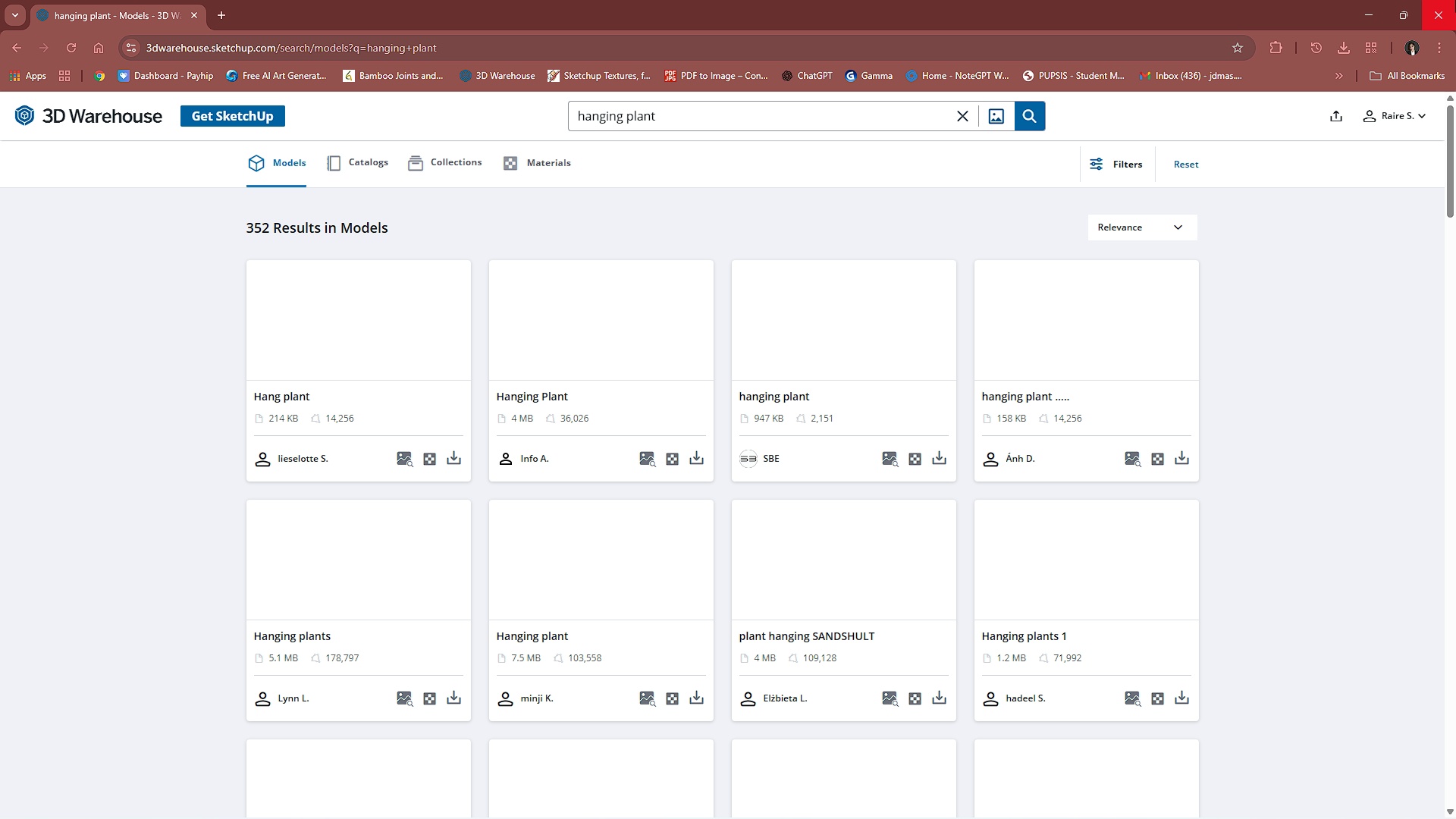 
left_click([1341, 574])
 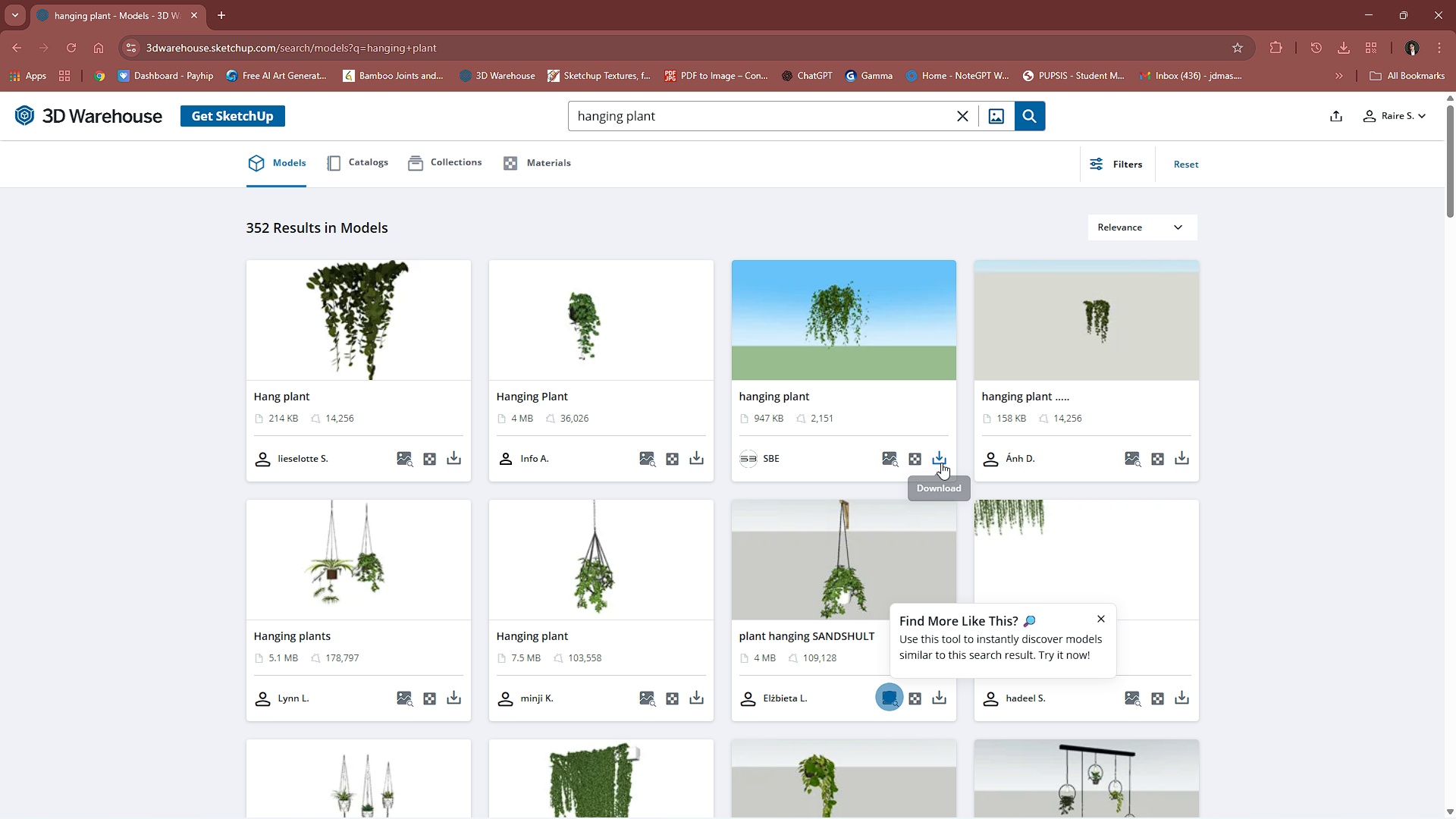 
left_click([941, 463])
 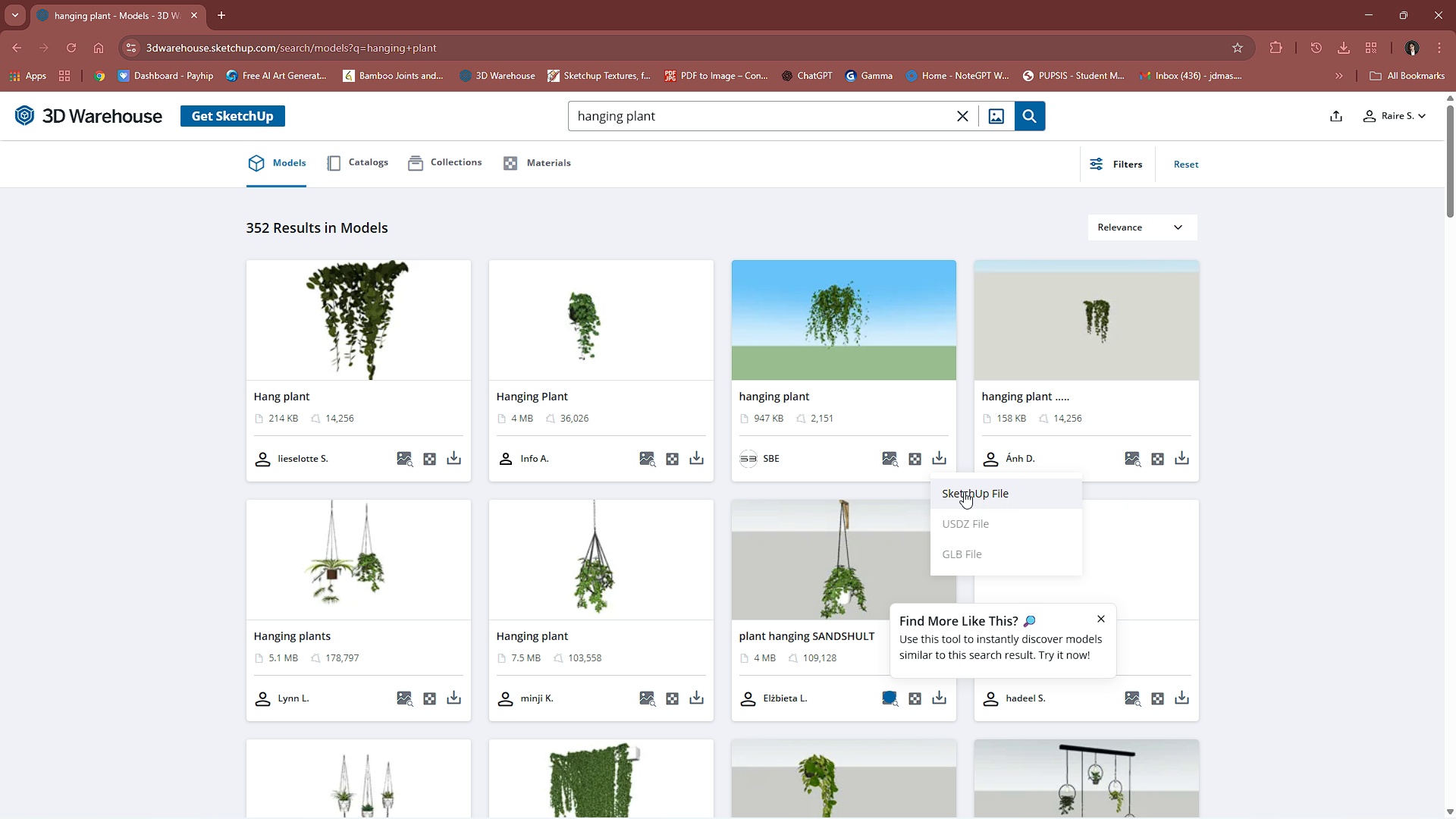 
left_click([964, 491])
 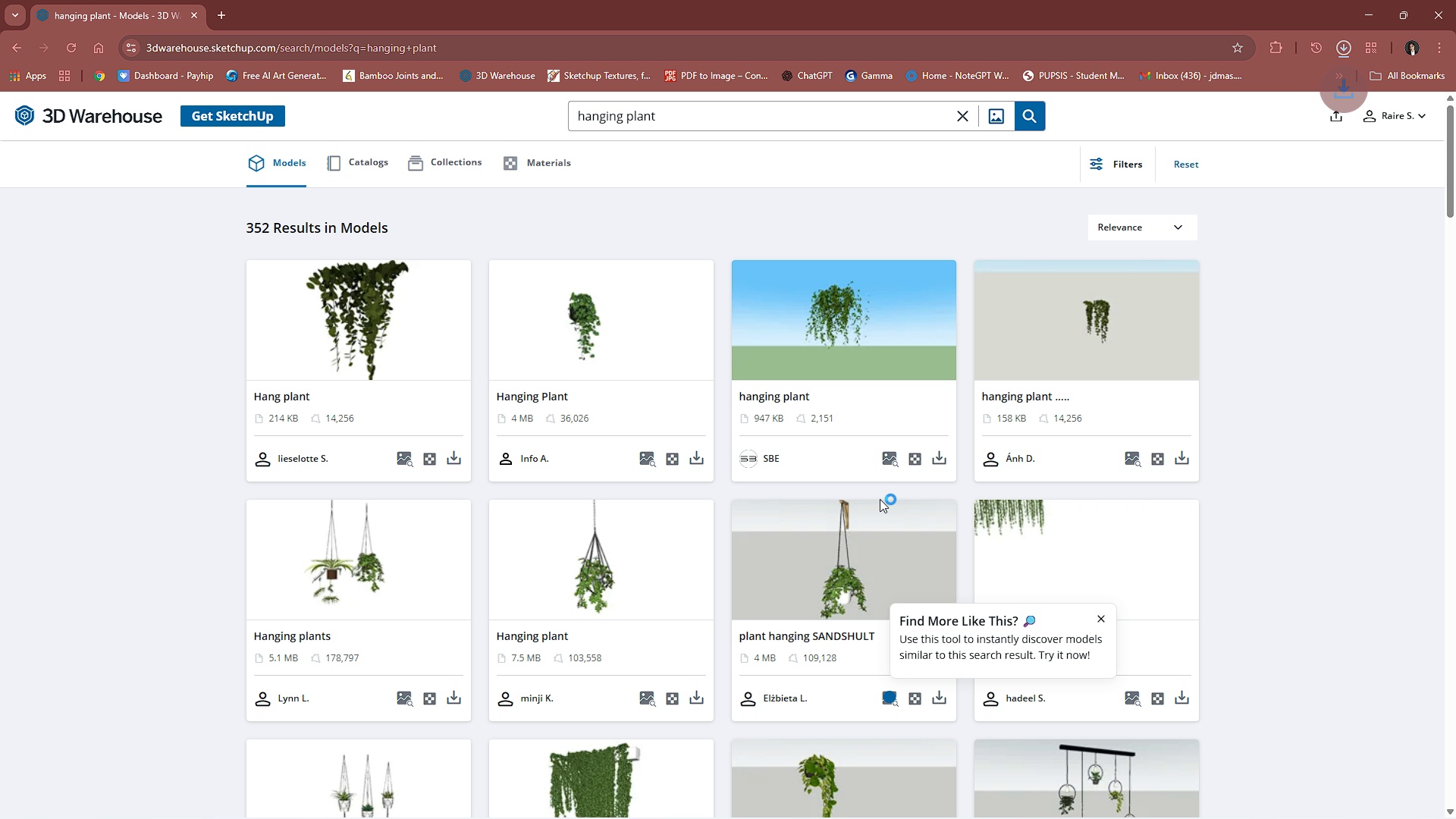 
scroll: coordinate [880, 499], scroll_direction: down, amount: 6.0
 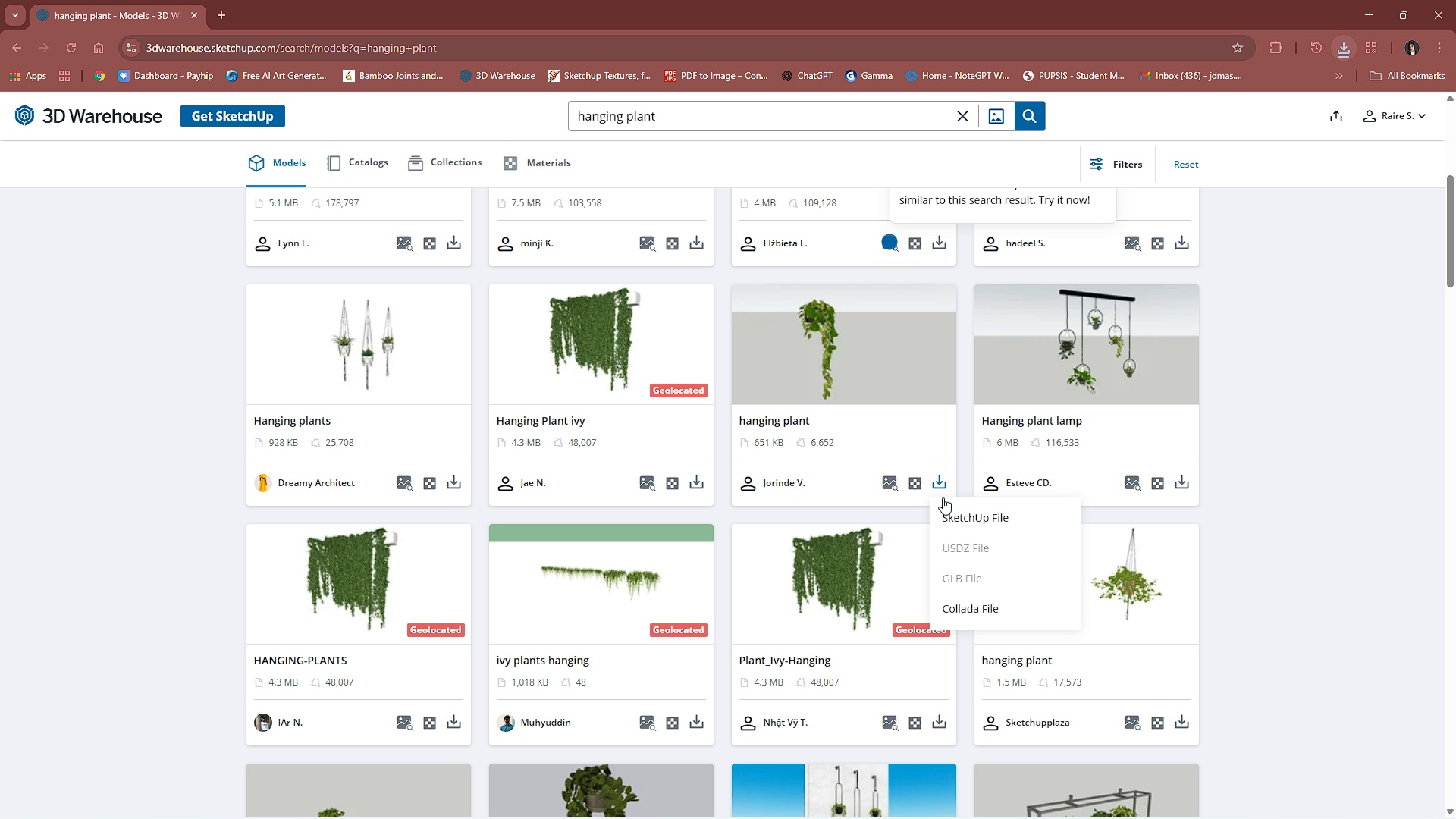 
wait(5.39)
 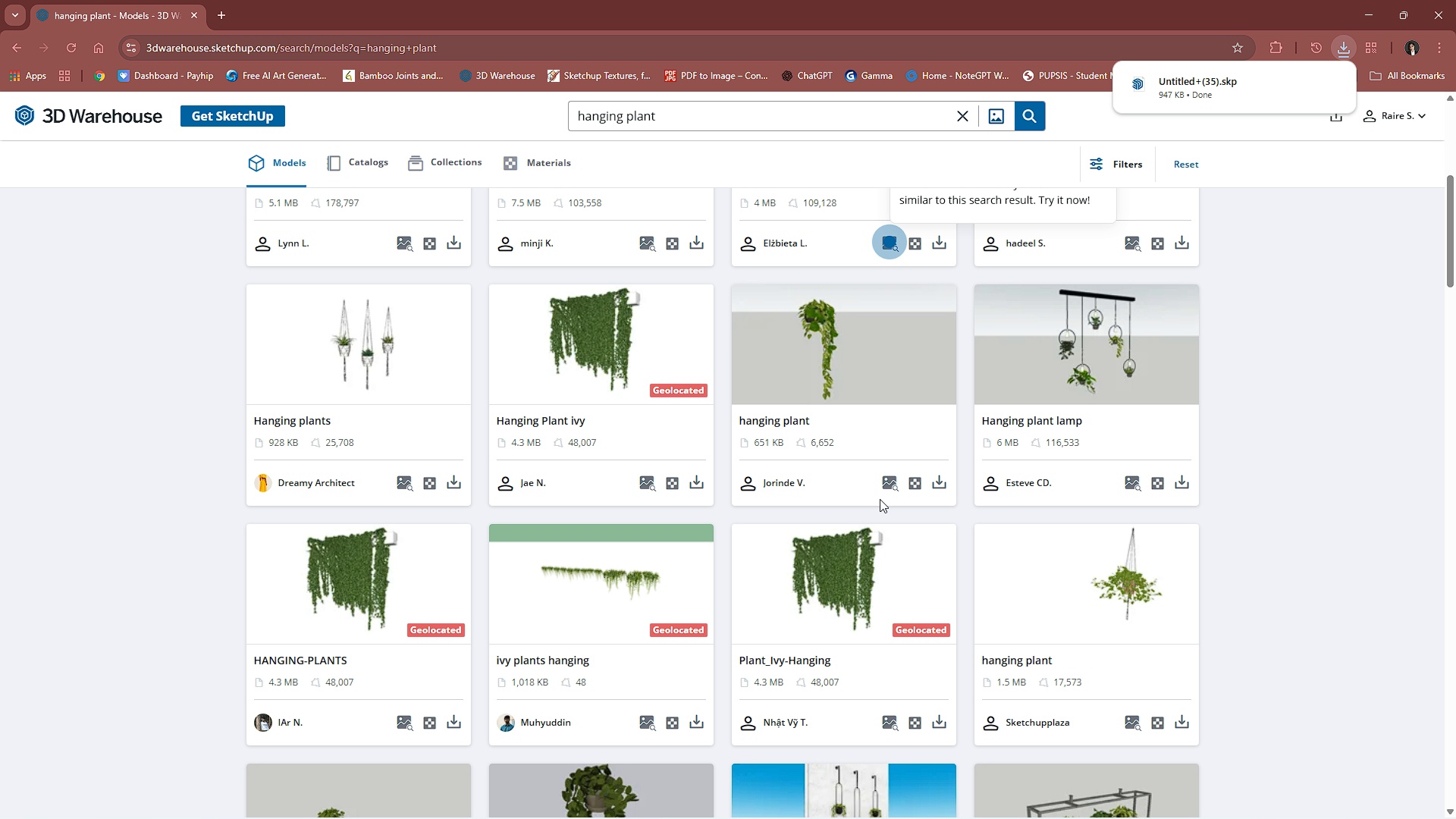 
left_click([946, 526])
 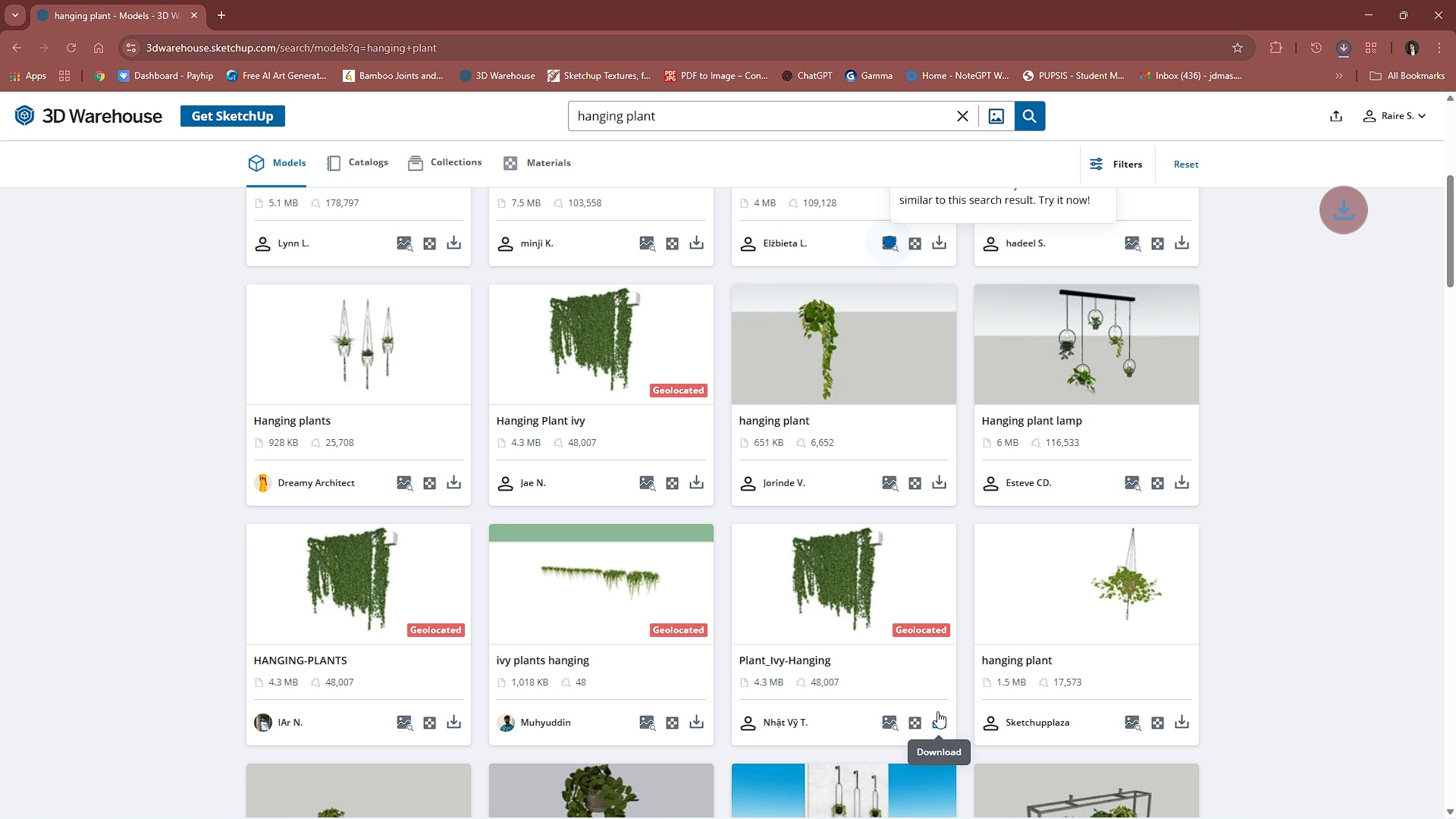 
left_click([937, 711])
 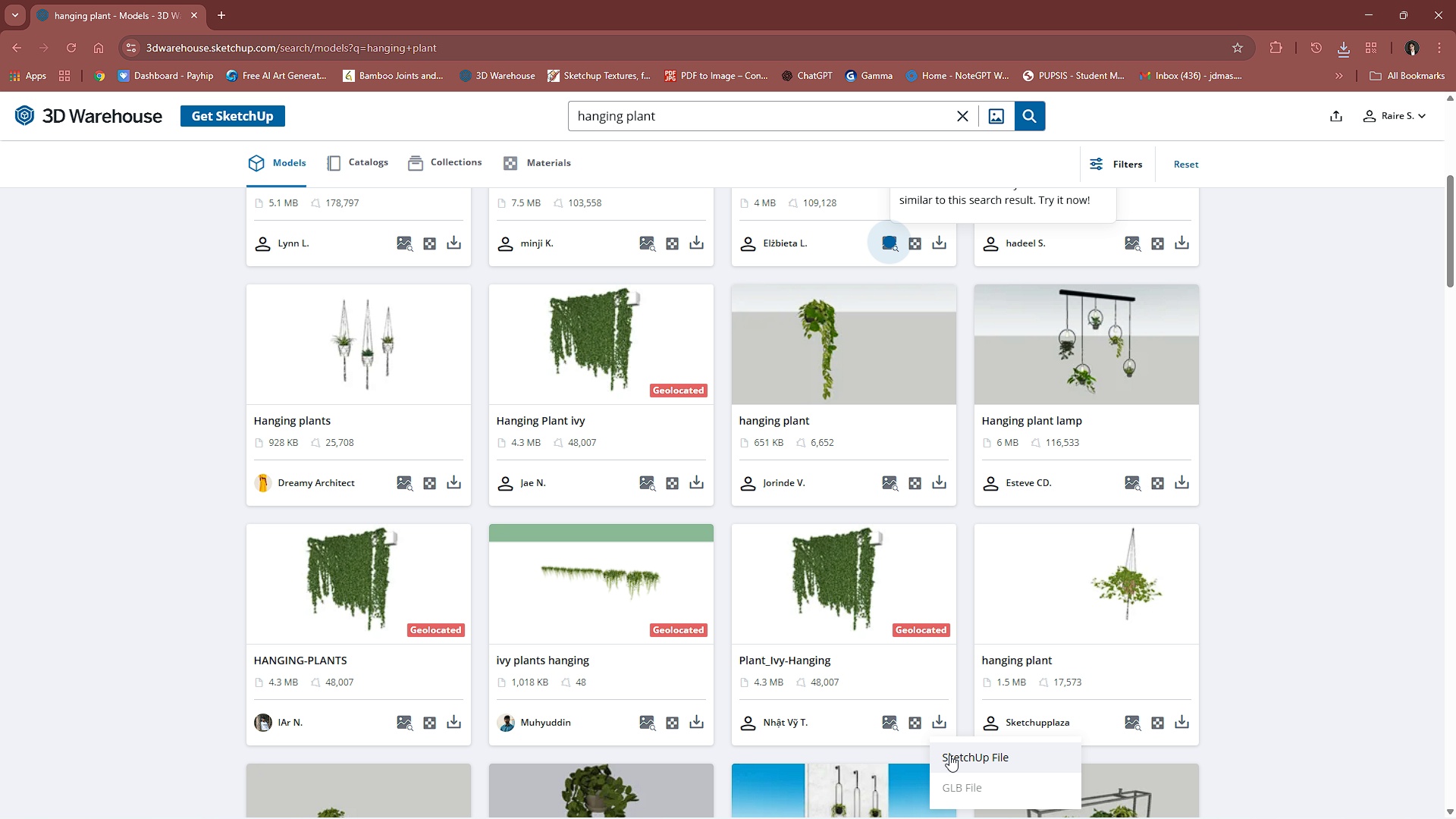 
left_click([949, 755])
 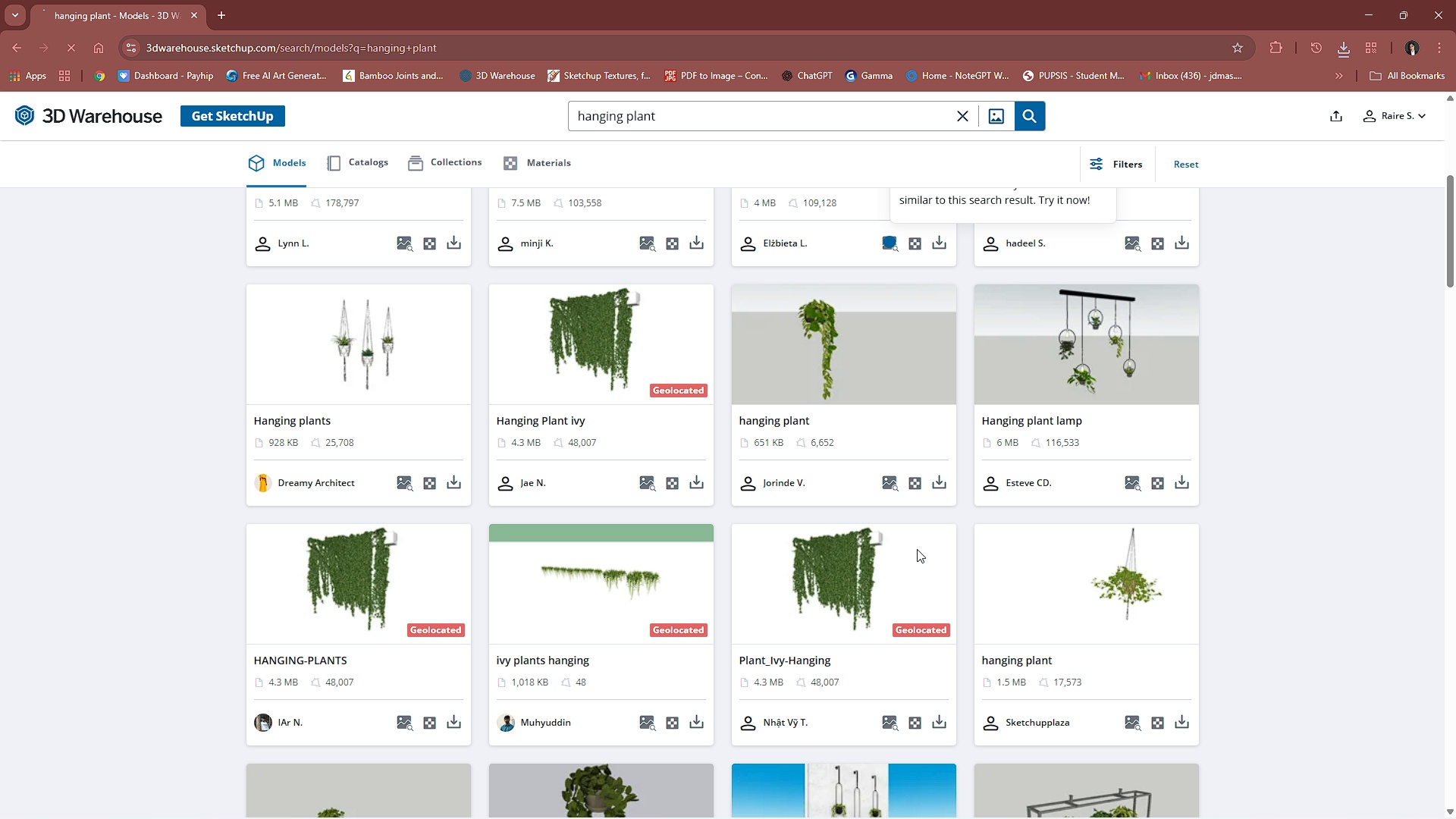 
scroll: coordinate [910, 559], scroll_direction: down, amount: 4.0
 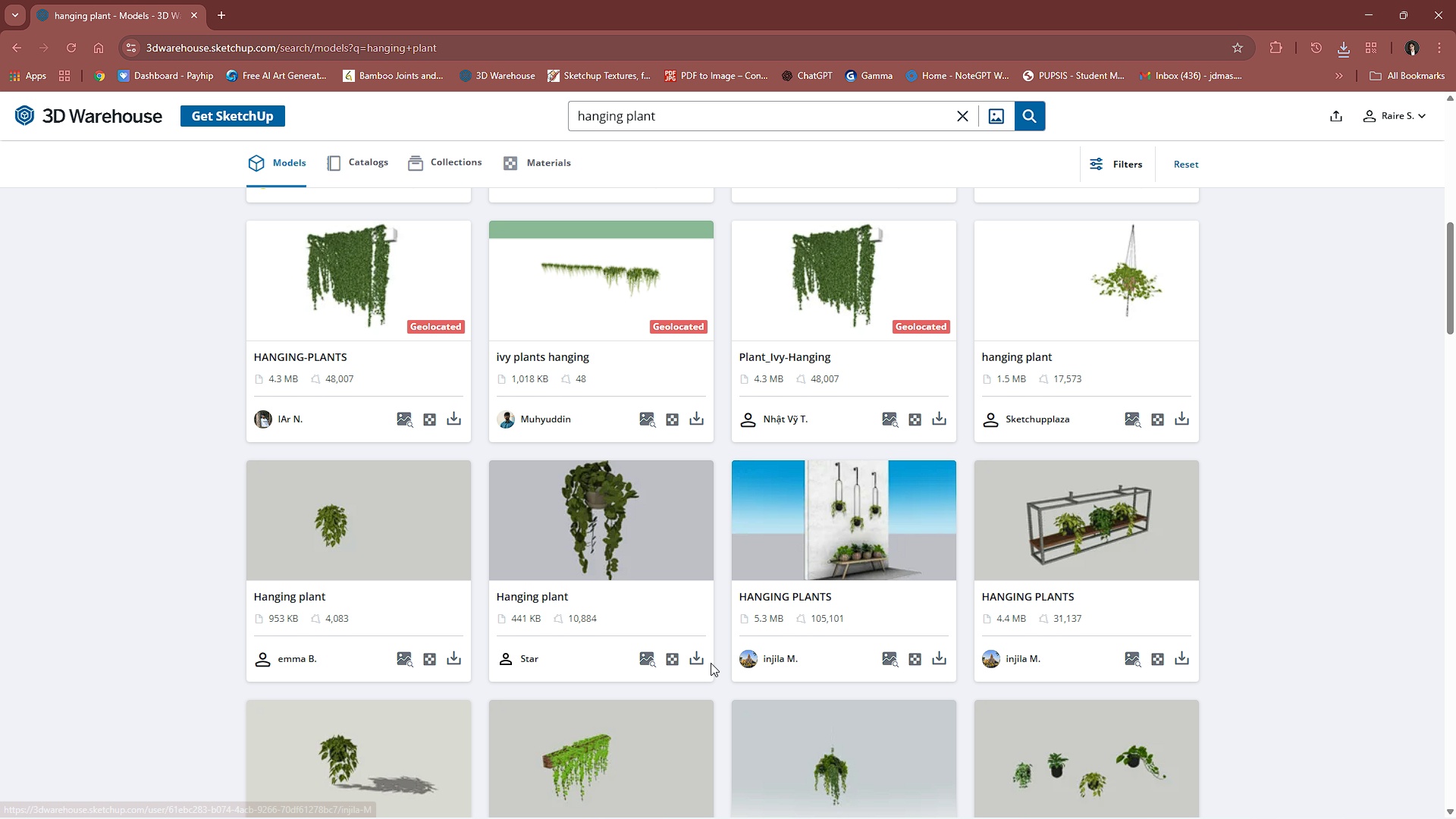 
left_click([703, 659])
 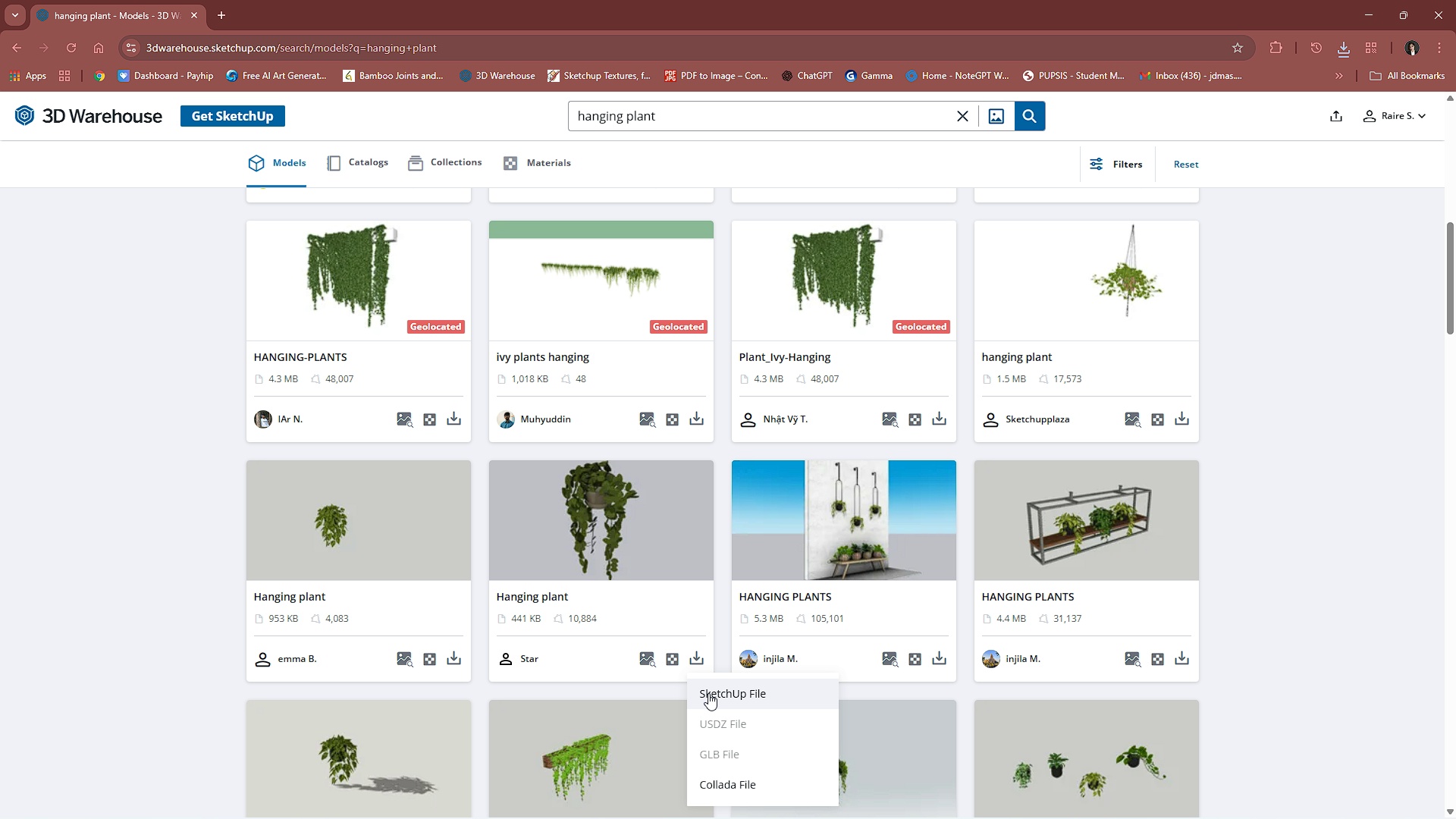 
left_click([709, 693])
 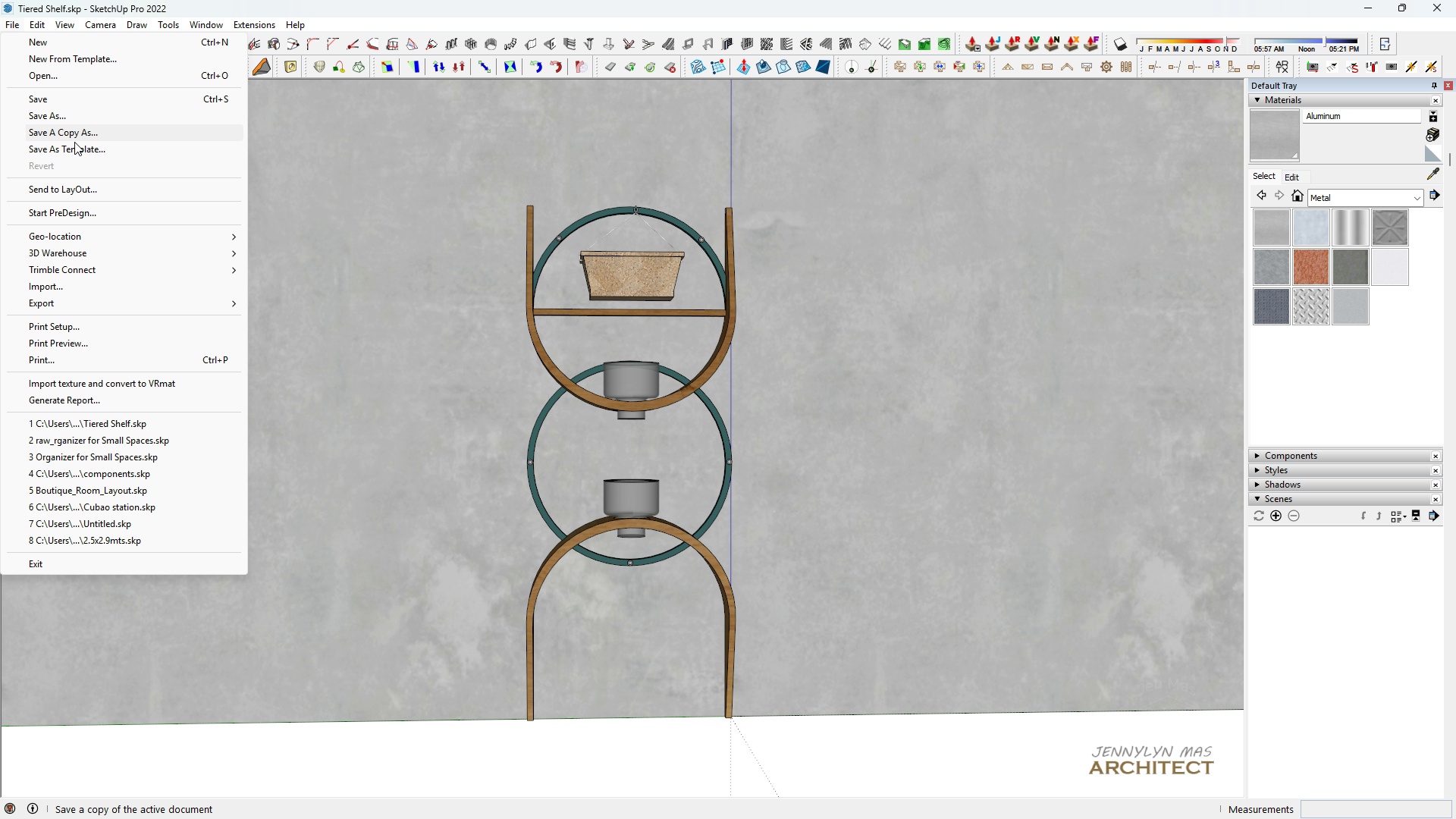 
wait(5.49)
 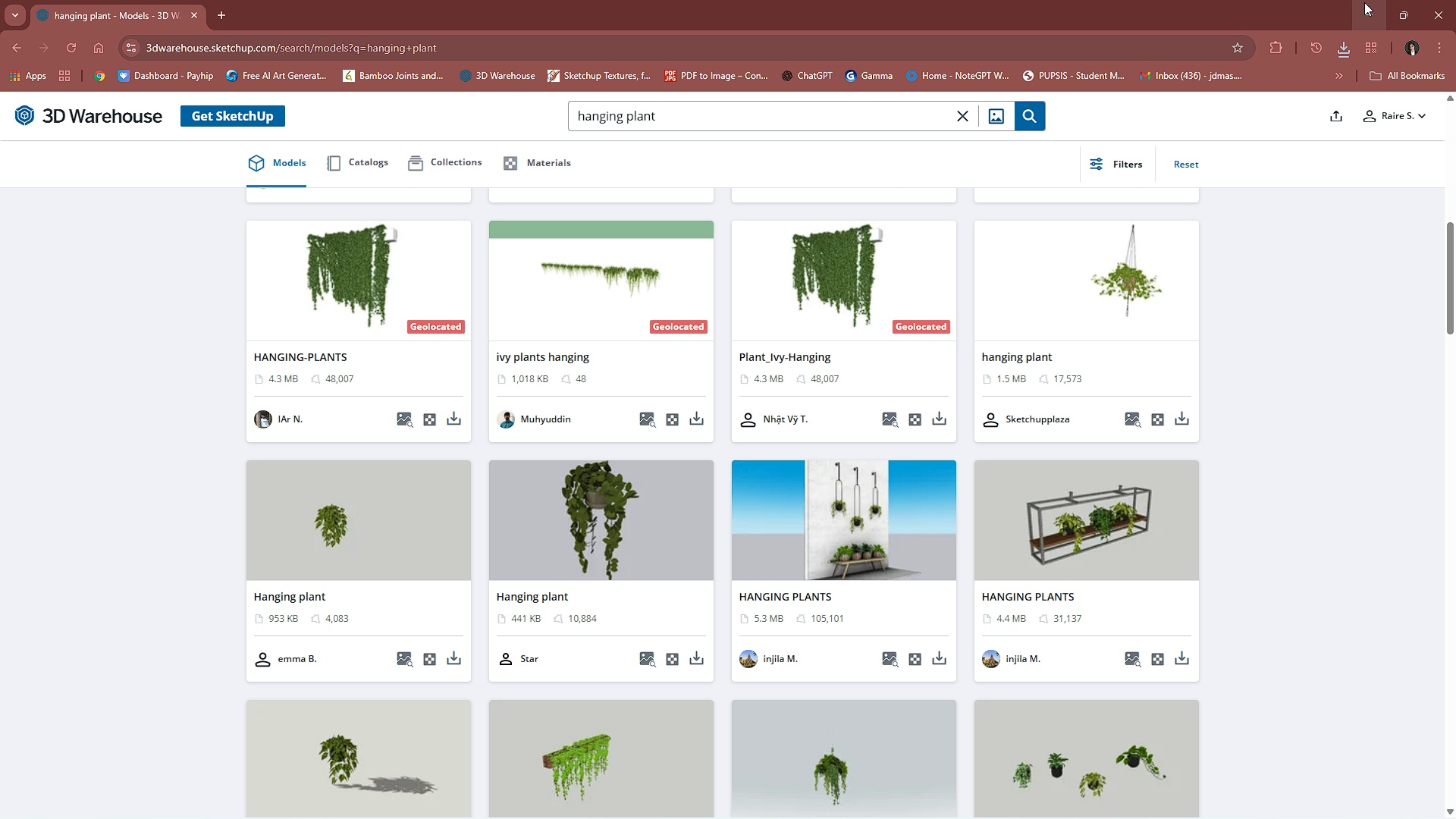 
left_click([69, 286])
 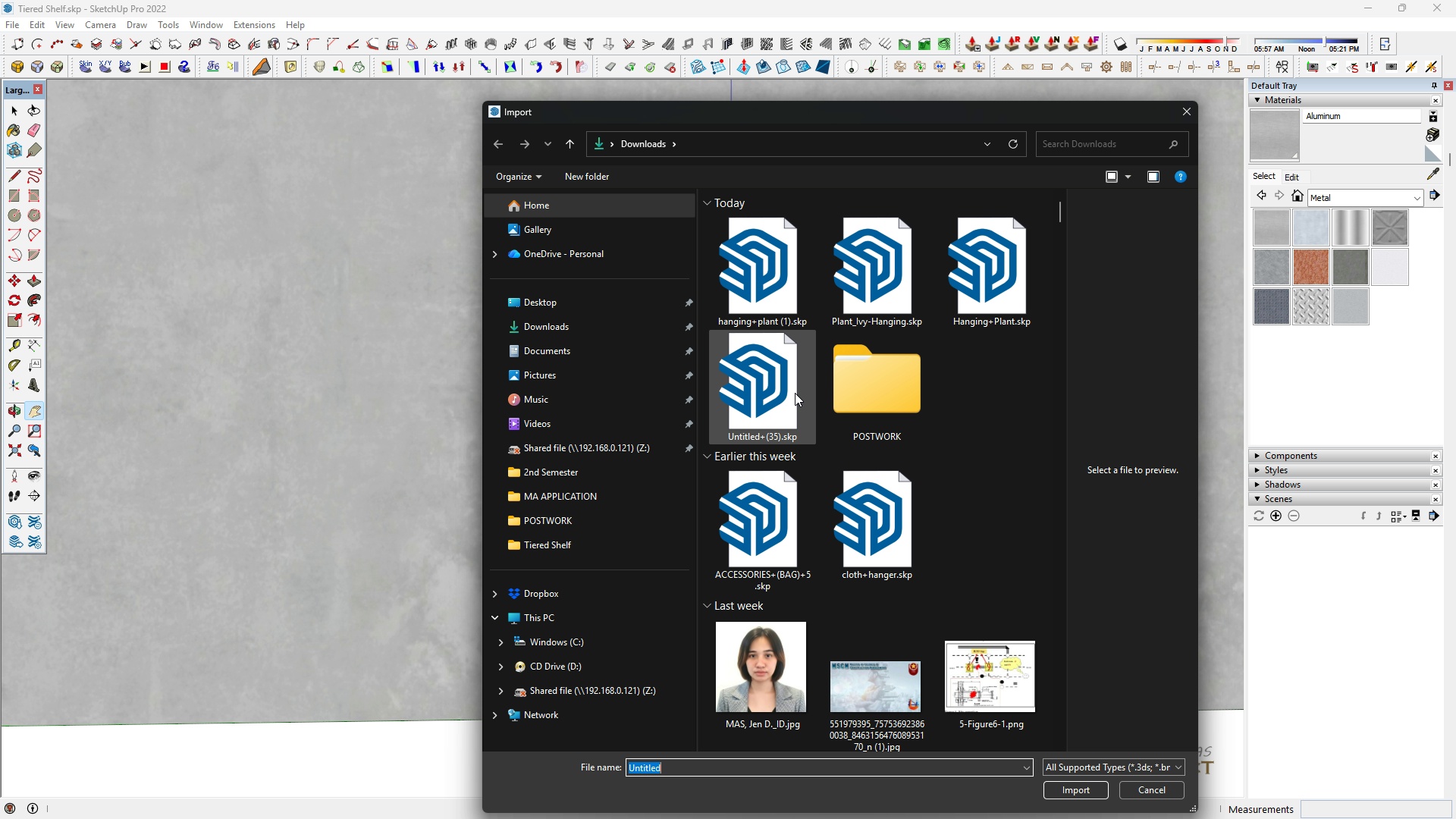 
left_click([794, 300])
 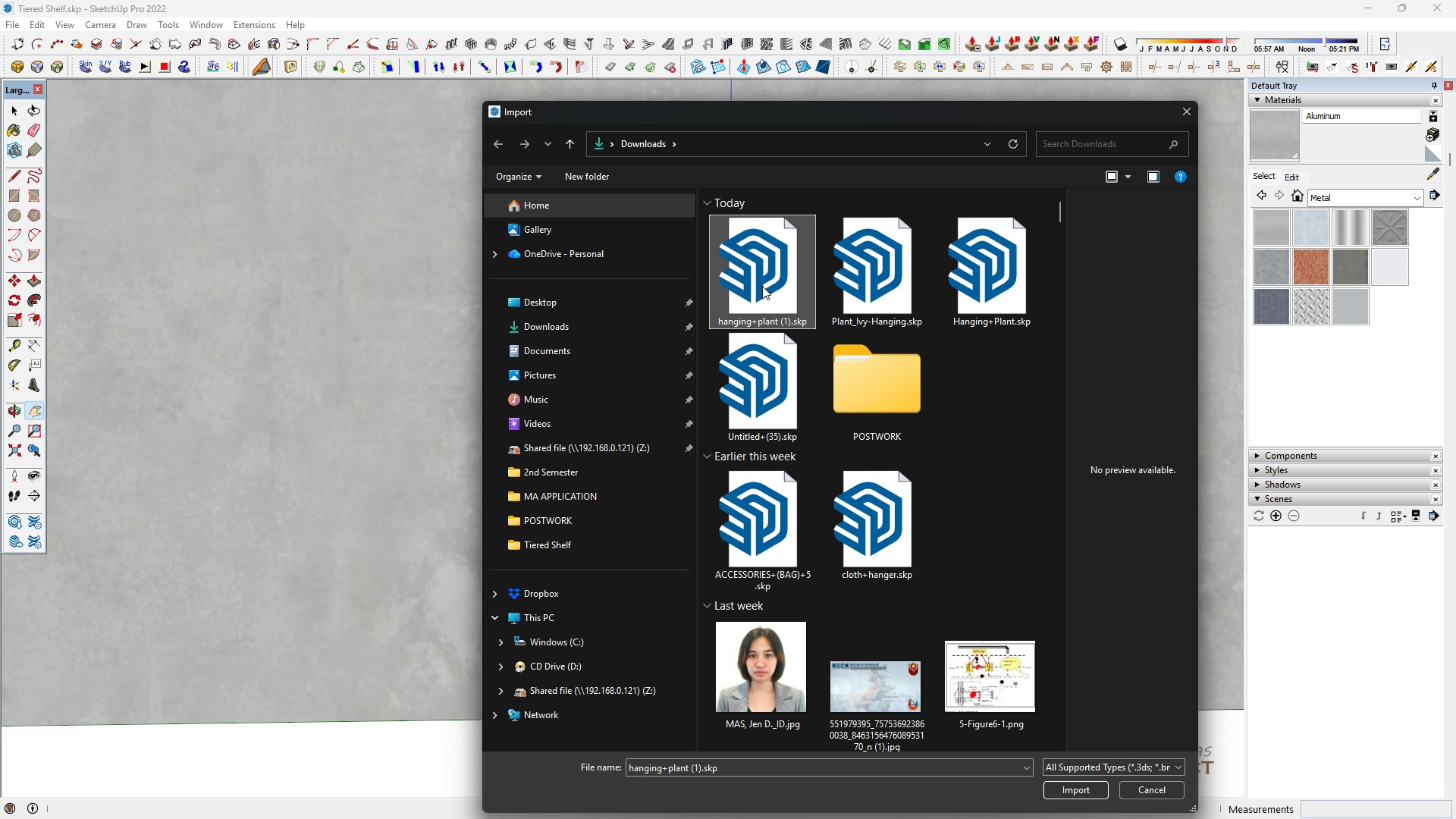 
double_click([762, 286])
 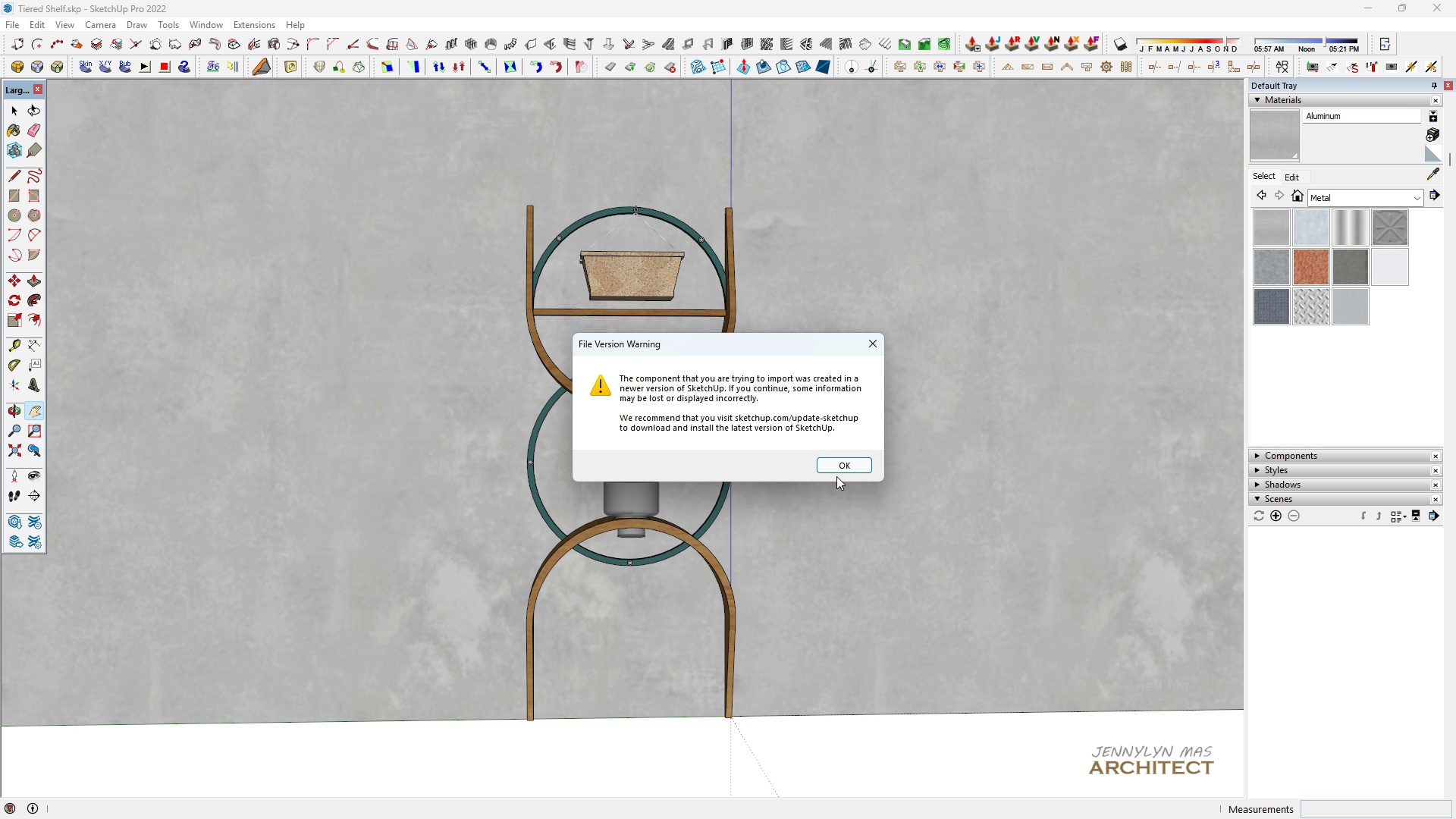 
left_click([850, 465])
 